 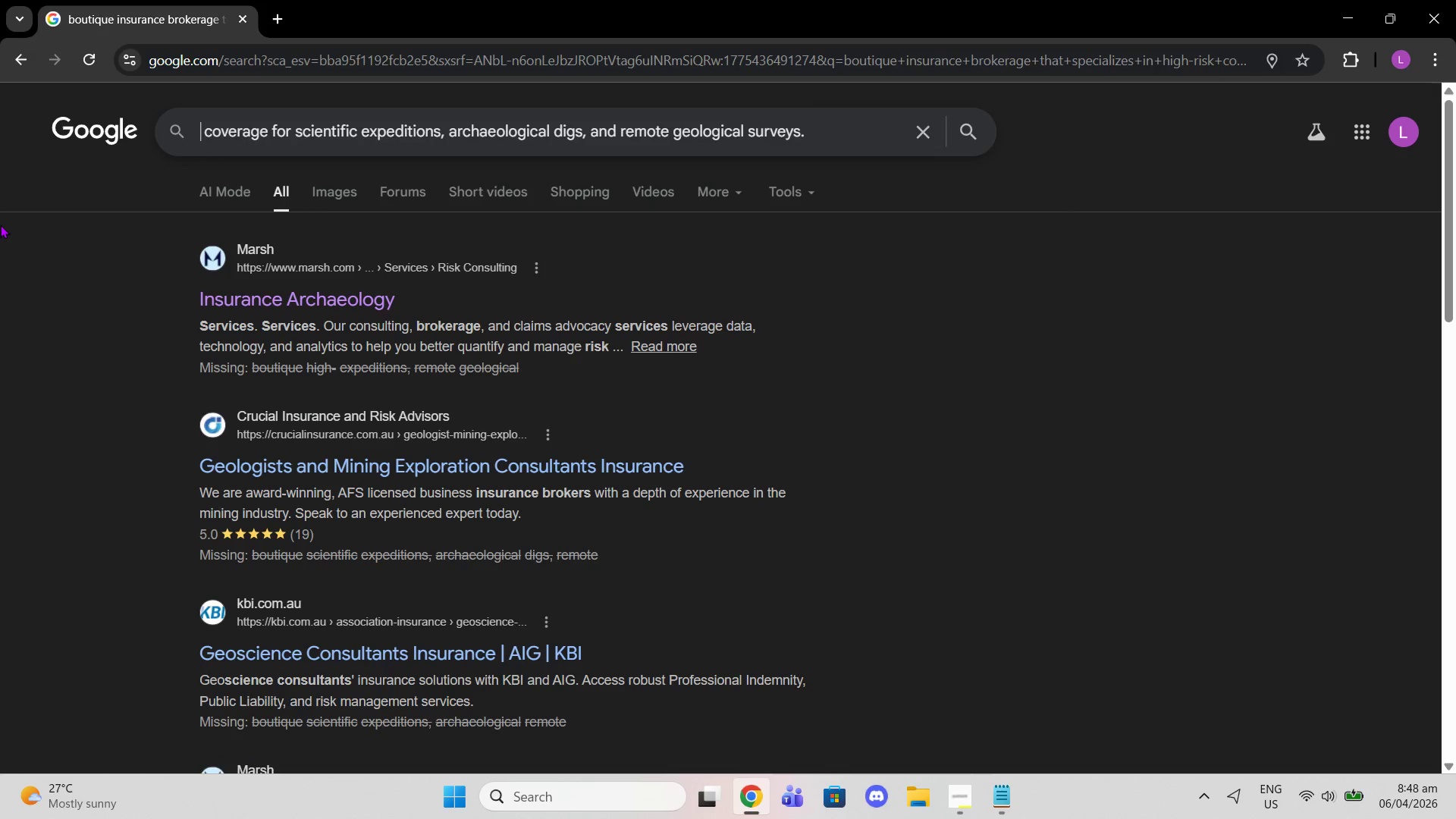 
key(Enter)
 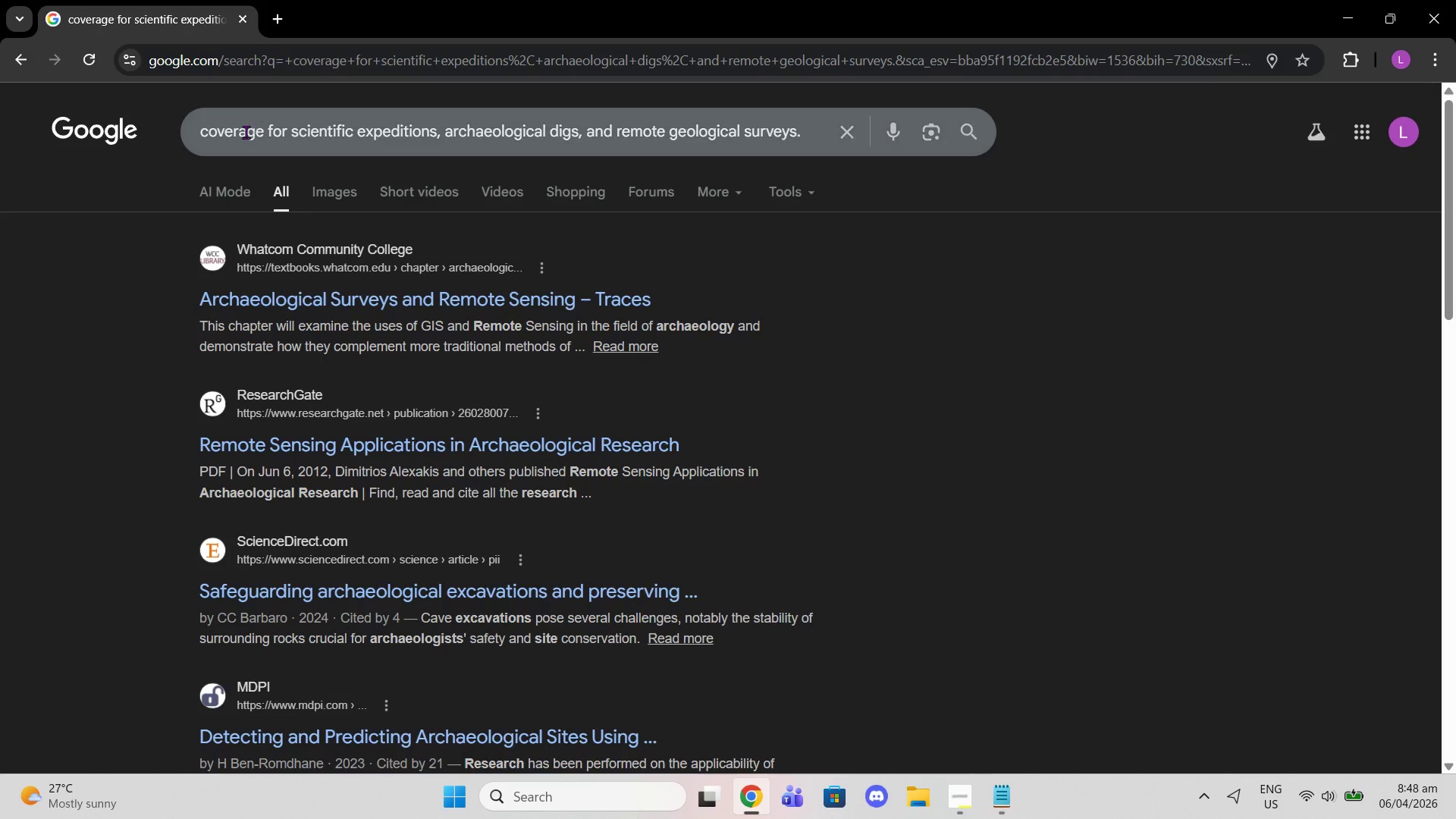 
left_click([331, 199])
 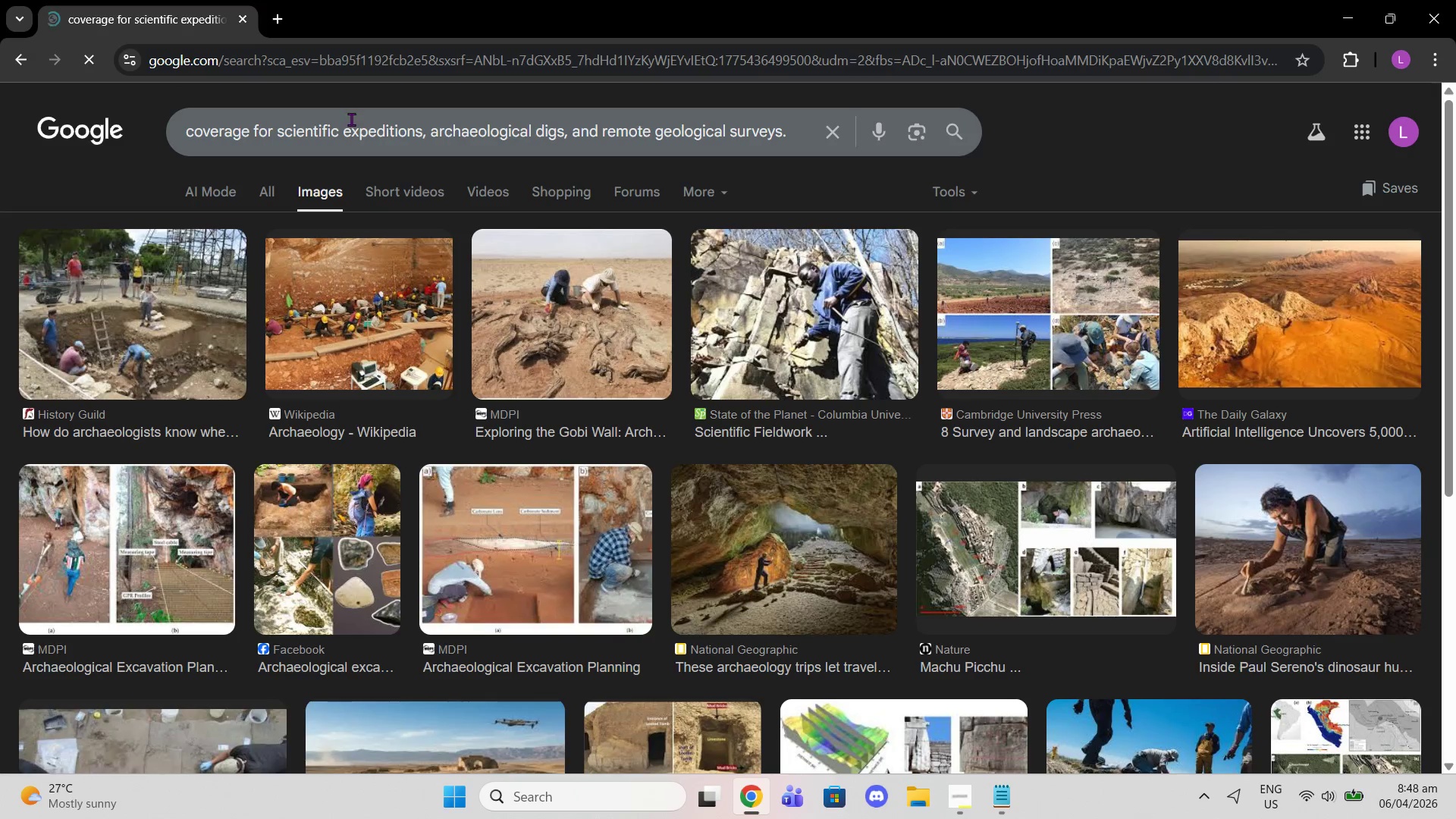 
scroll: coordinate [472, 247], scroll_direction: down, amount: 8.0
 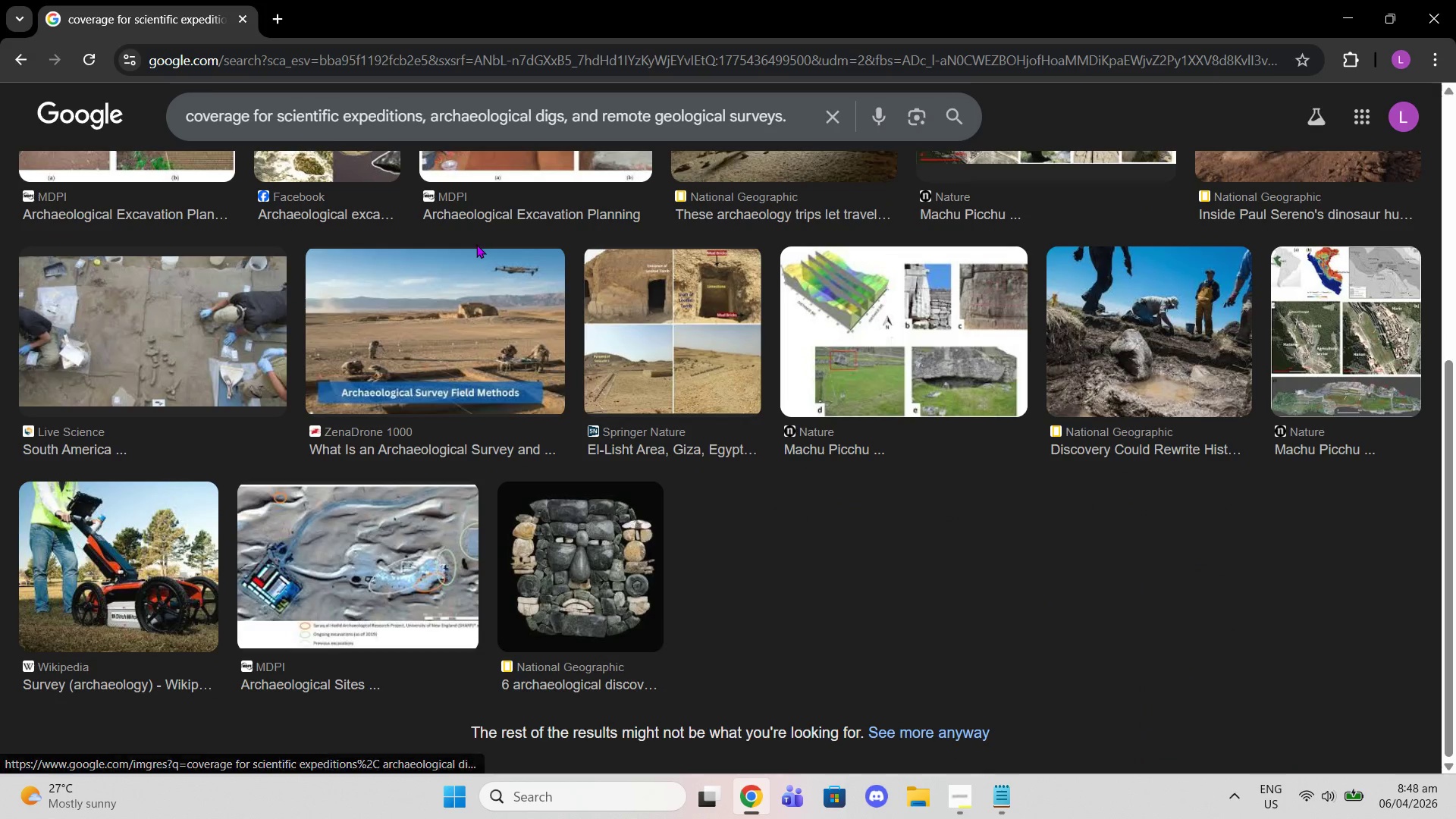 
scroll: coordinate [475, 243], scroll_direction: up, amount: 9.0
 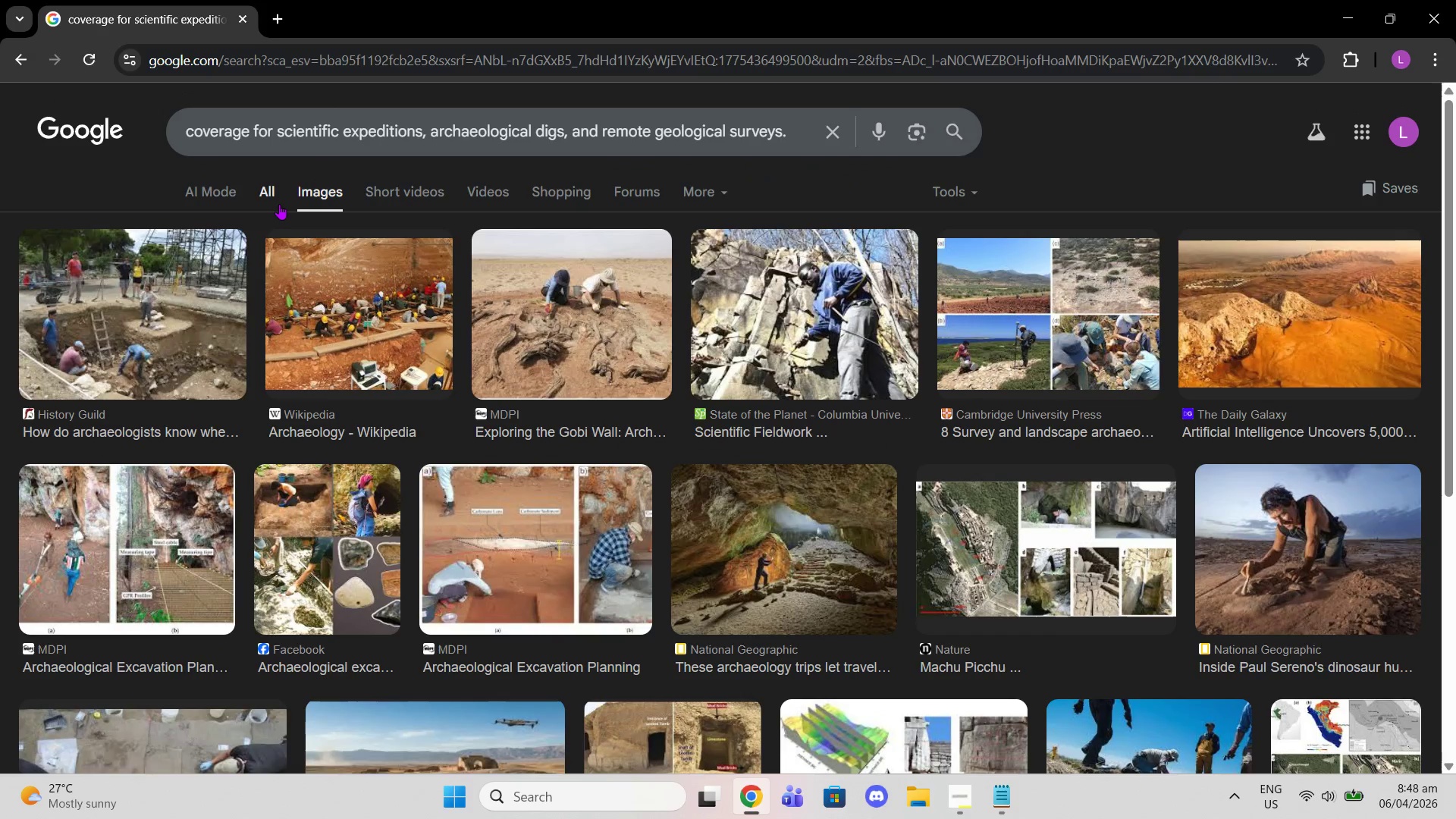 
left_click([279, 204])
 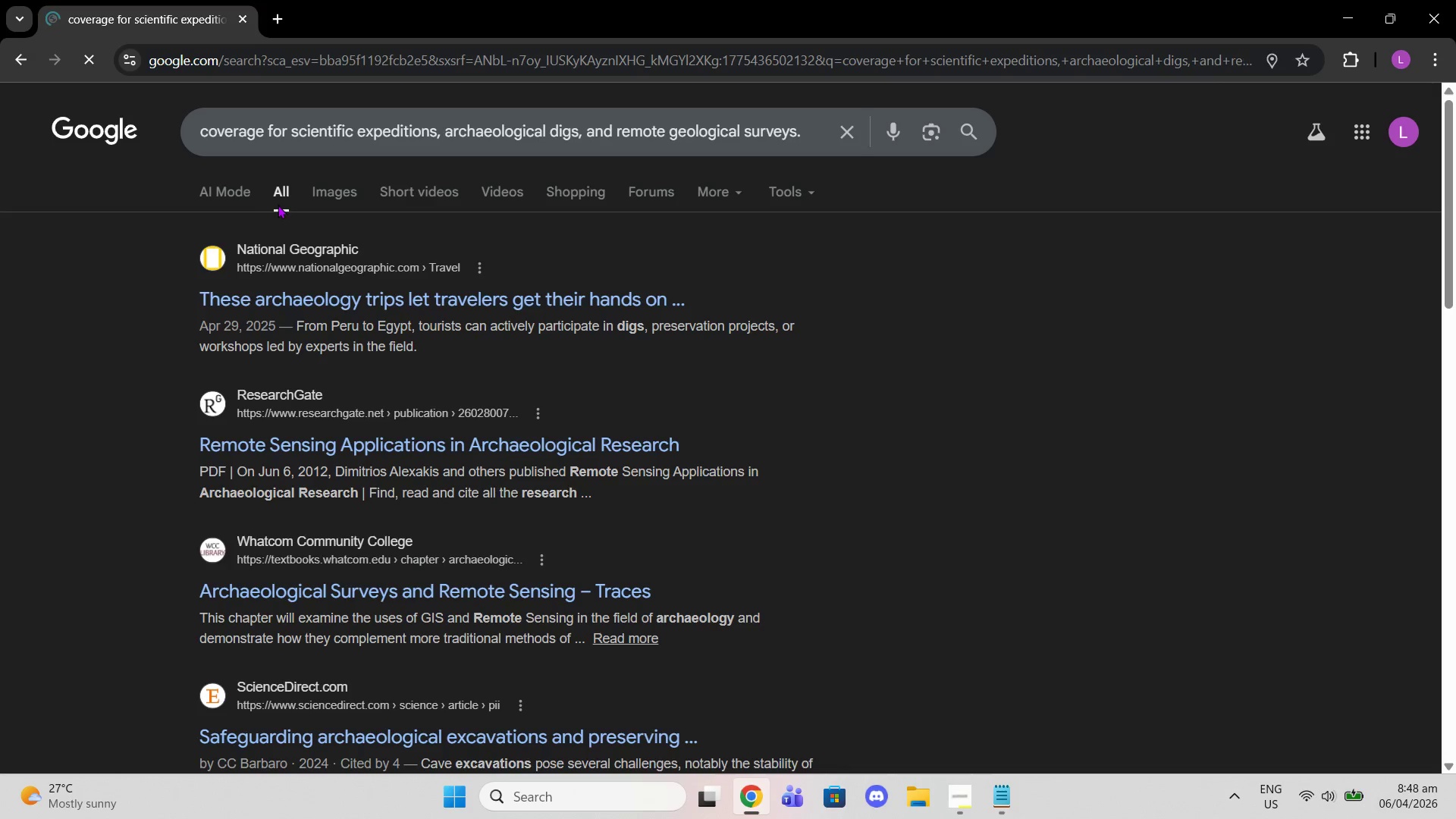 
scroll: coordinate [321, 345], scroll_direction: down, amount: 2.0
 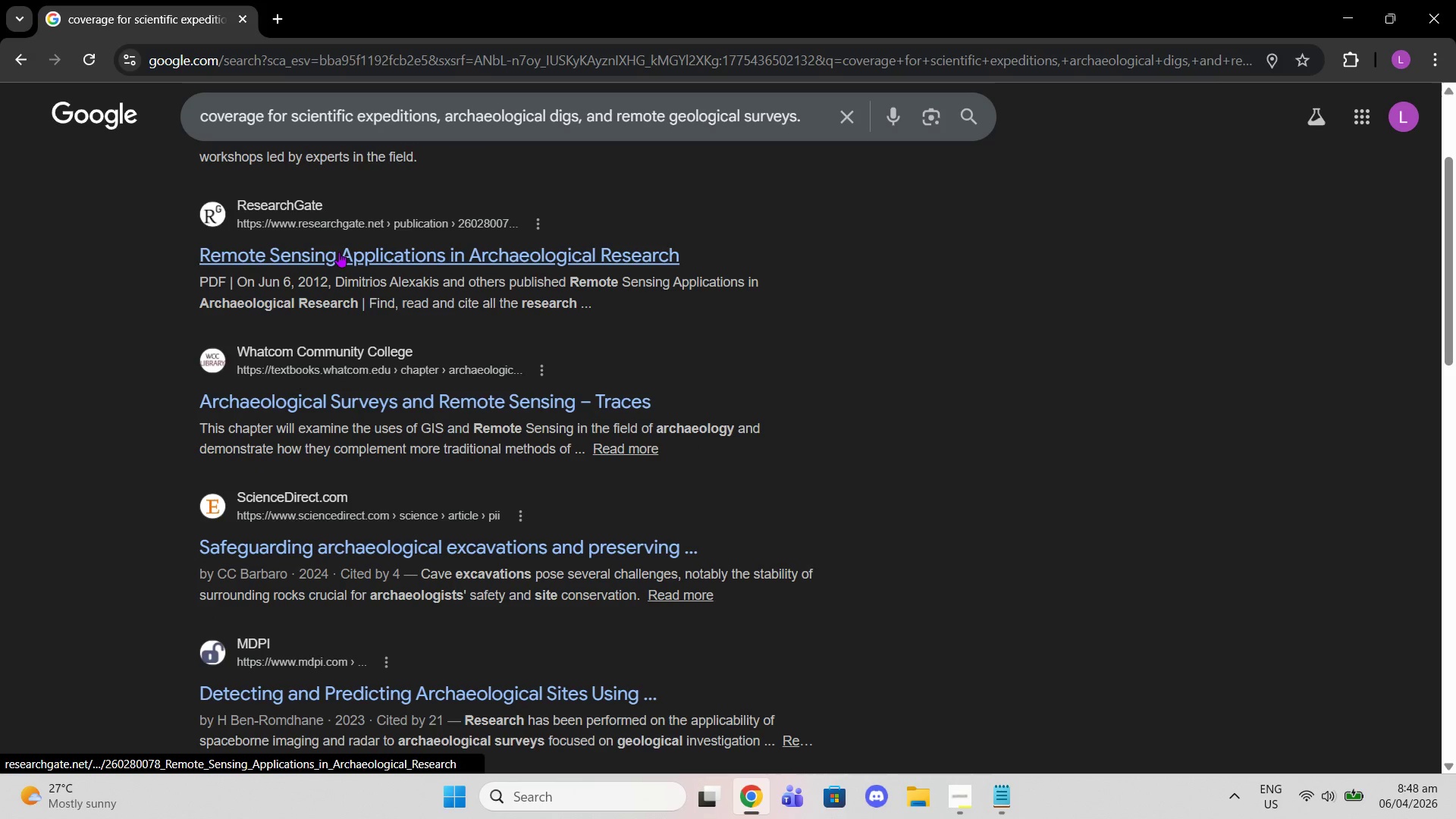 
left_click([339, 252])
 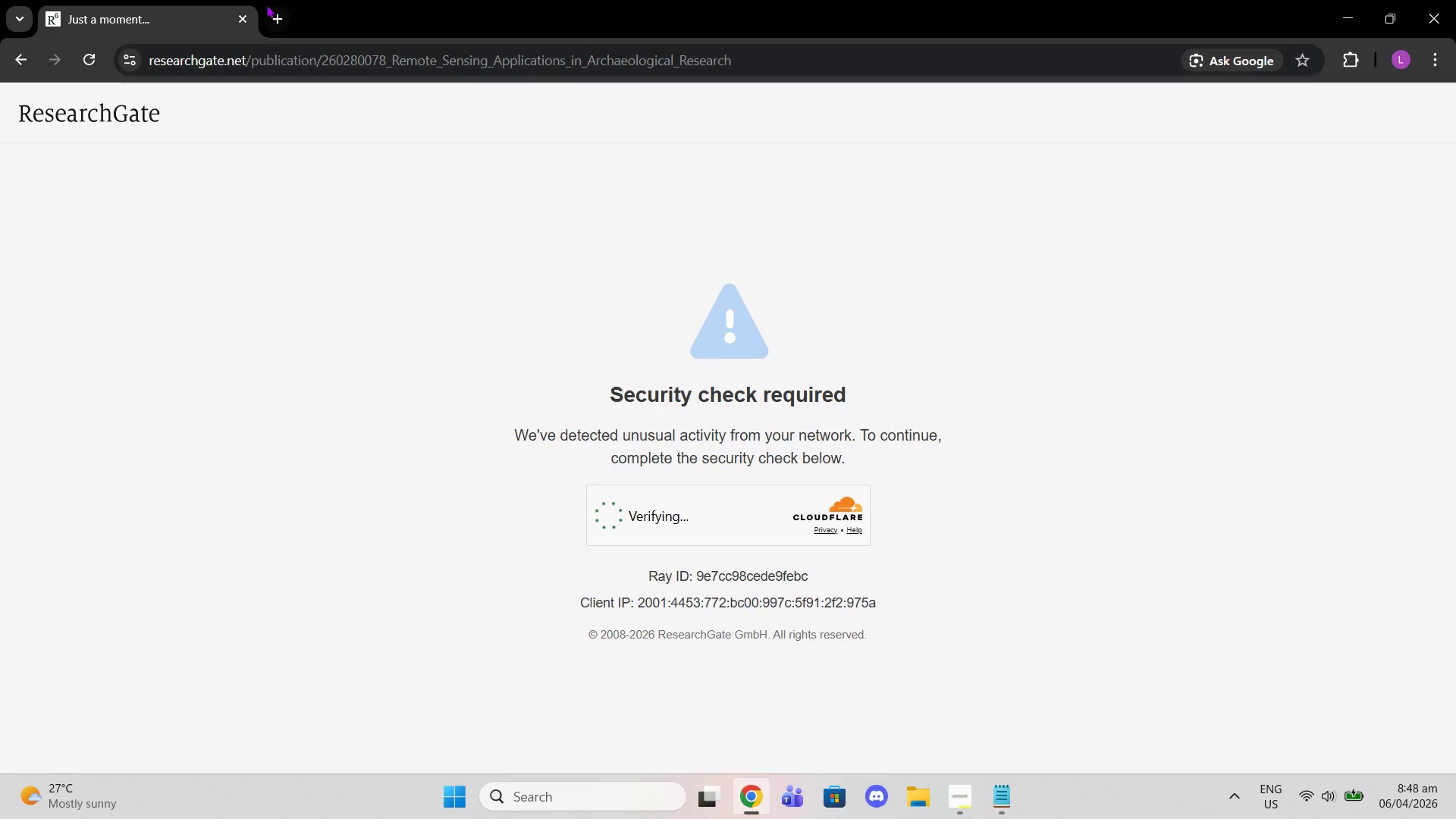 
left_click([1455, 0])
 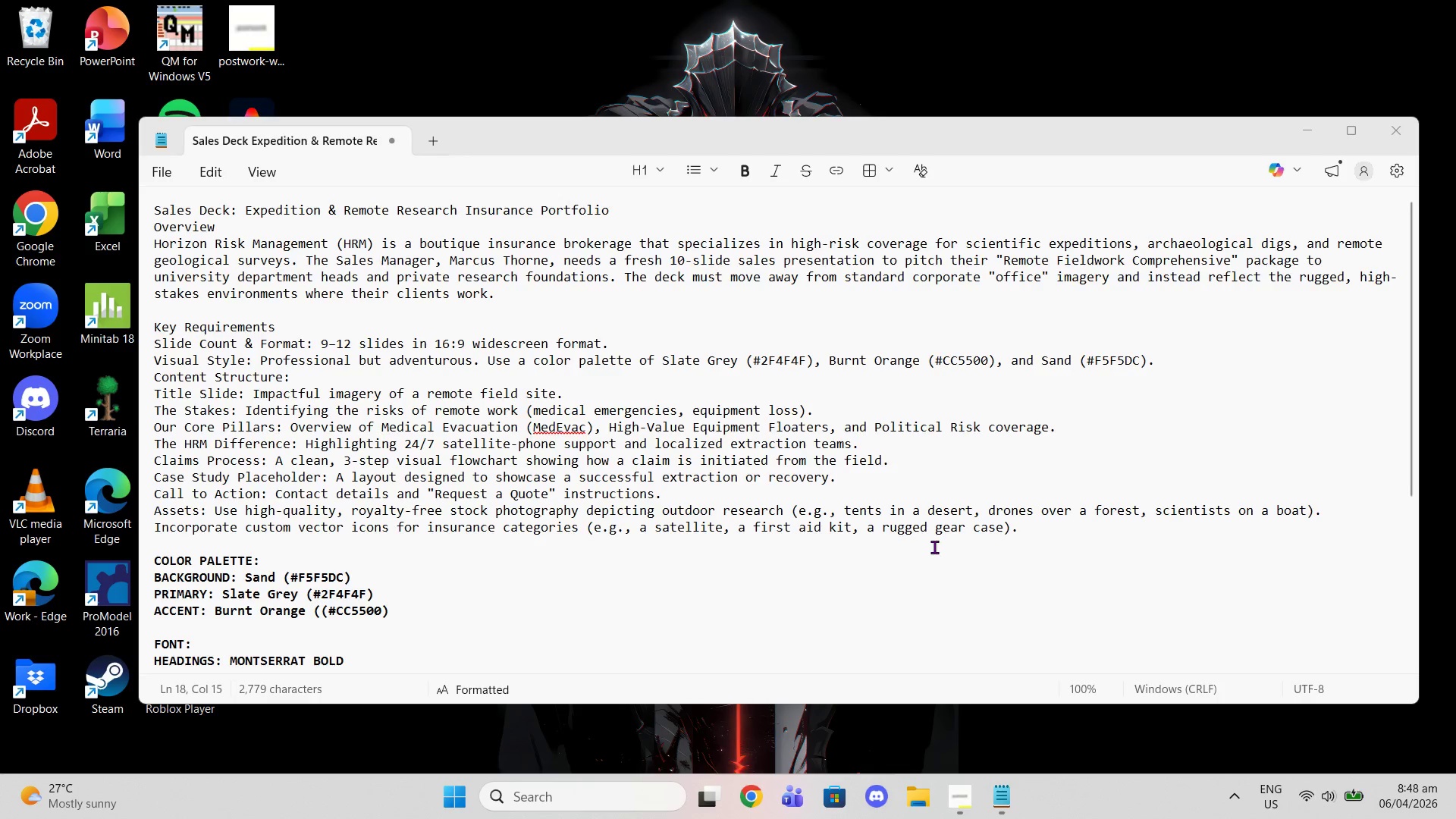 
scroll: coordinate [351, 597], scroll_direction: down, amount: 8.0
 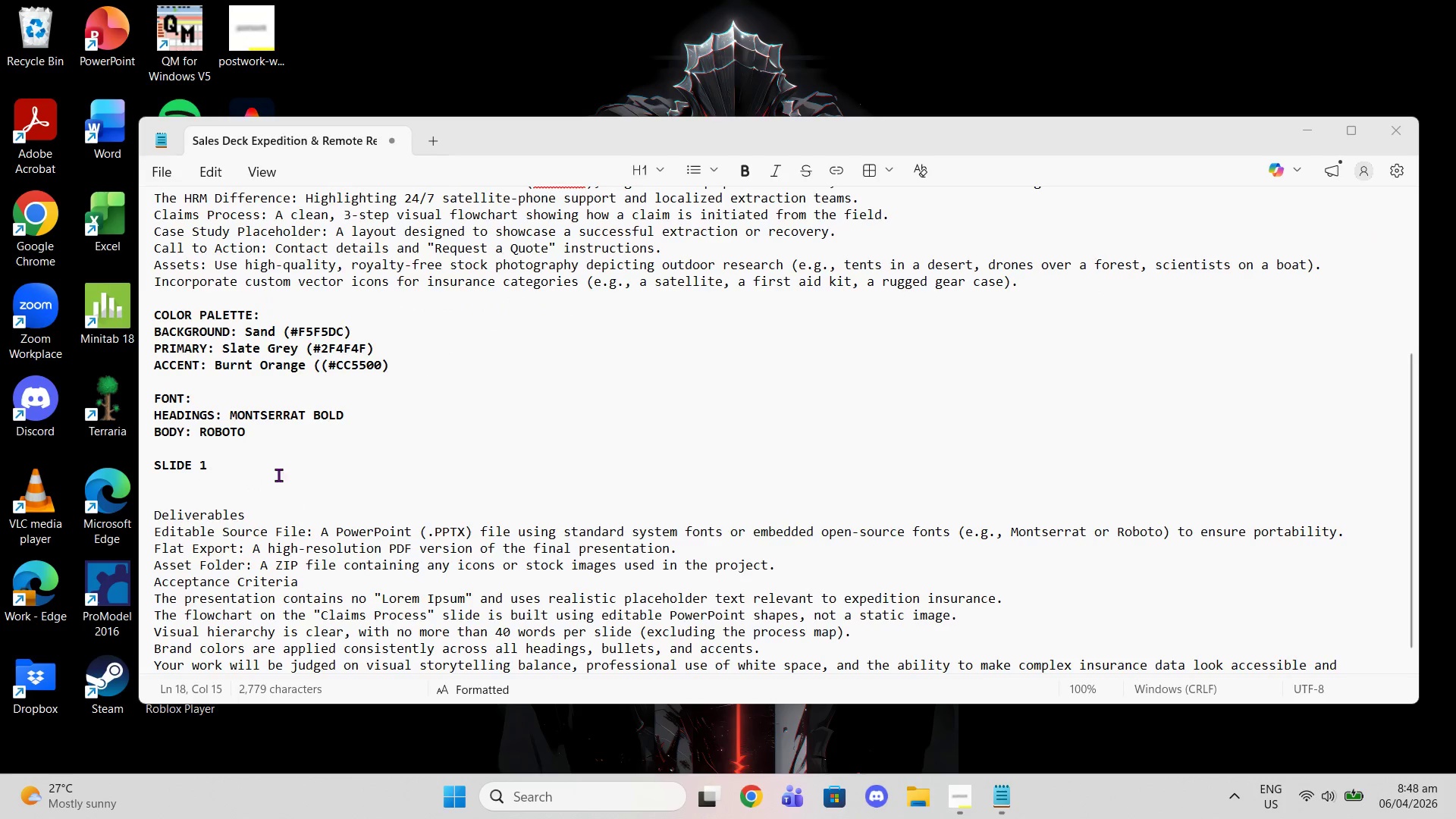 
left_click([278, 475])
 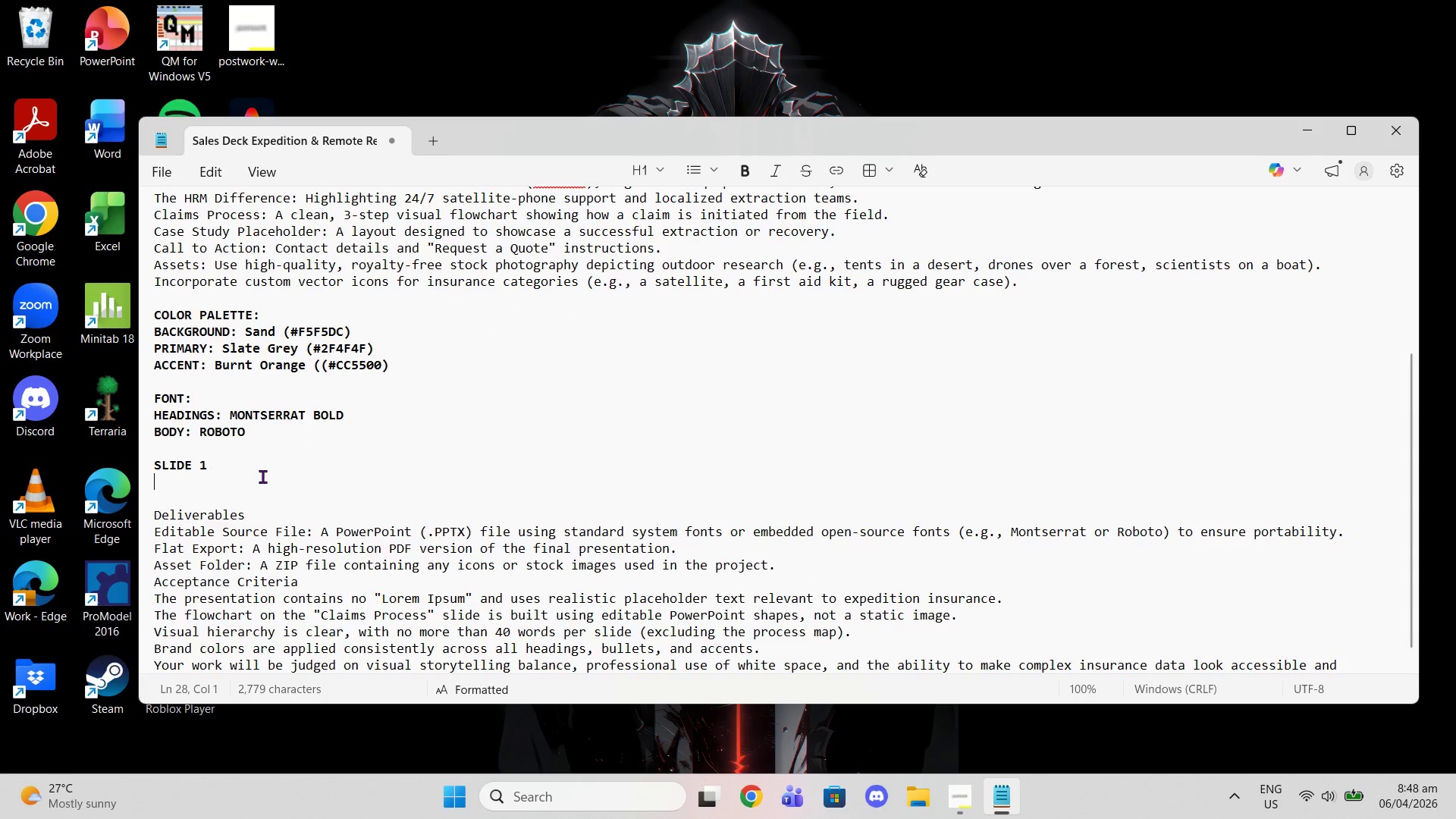 
double_click([255, 472])
 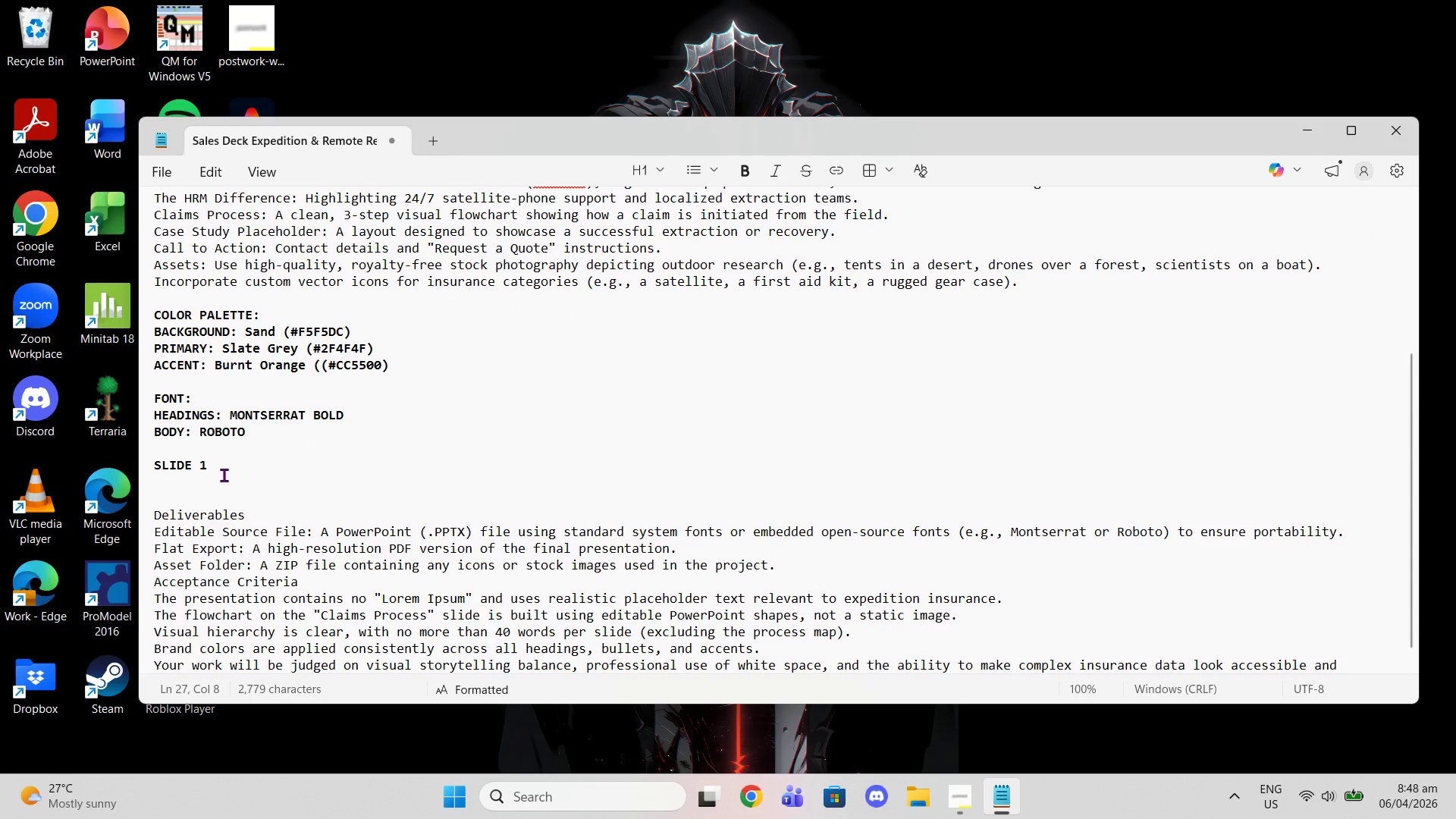 
key(Enter)
 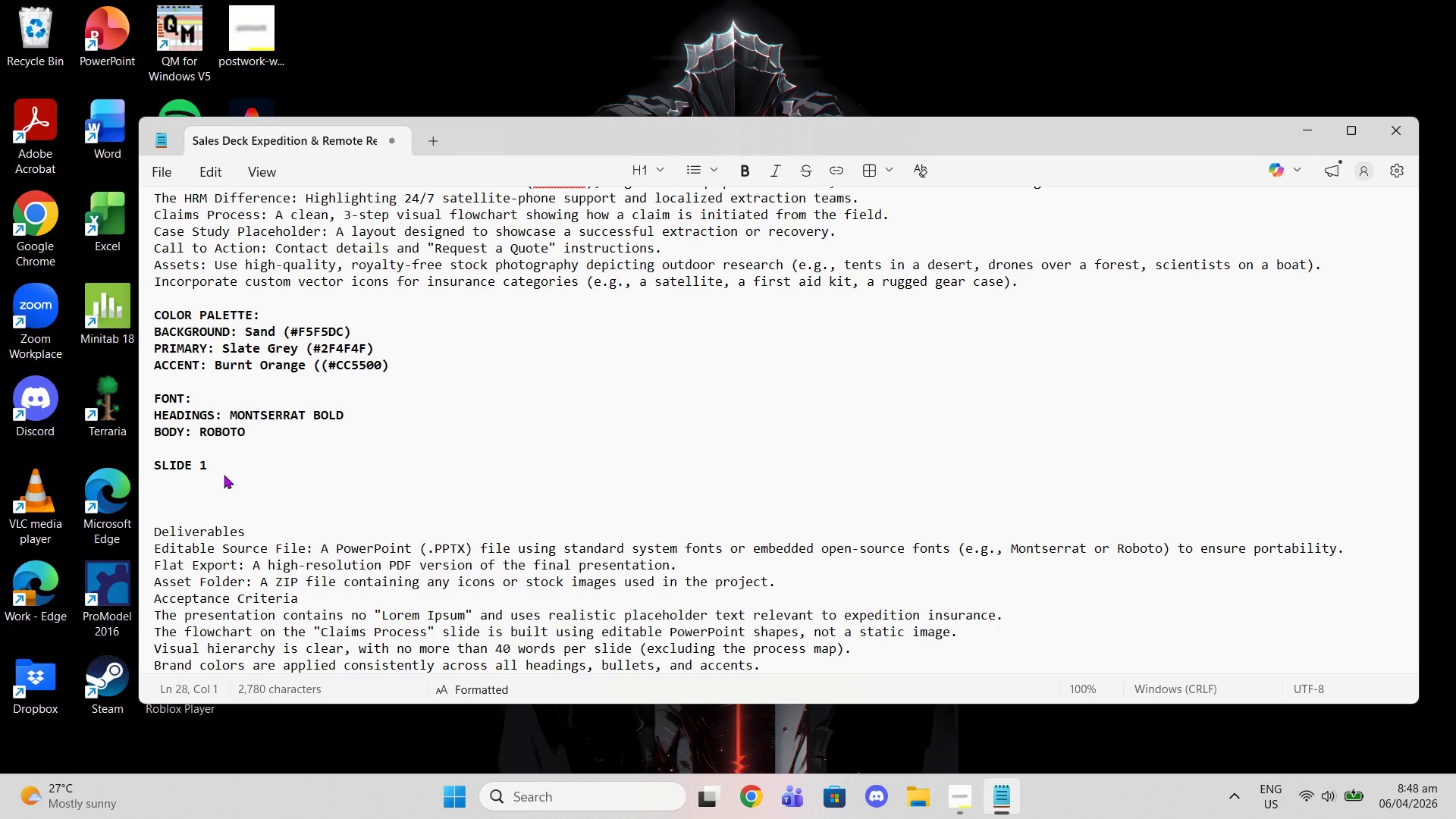 
wait(6.5)
 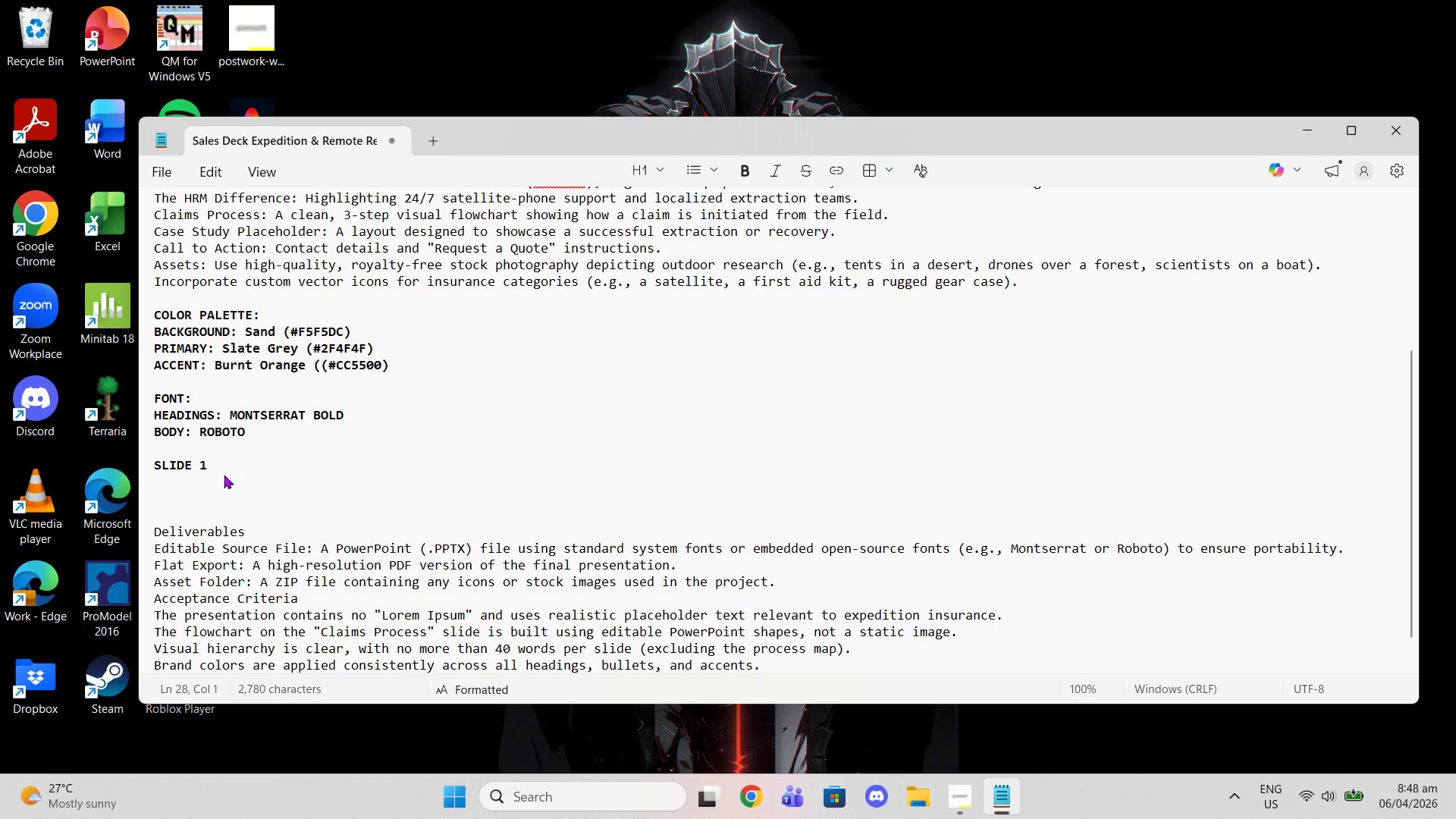 
key(Backspace)
type( - TITLE SLIDE)
 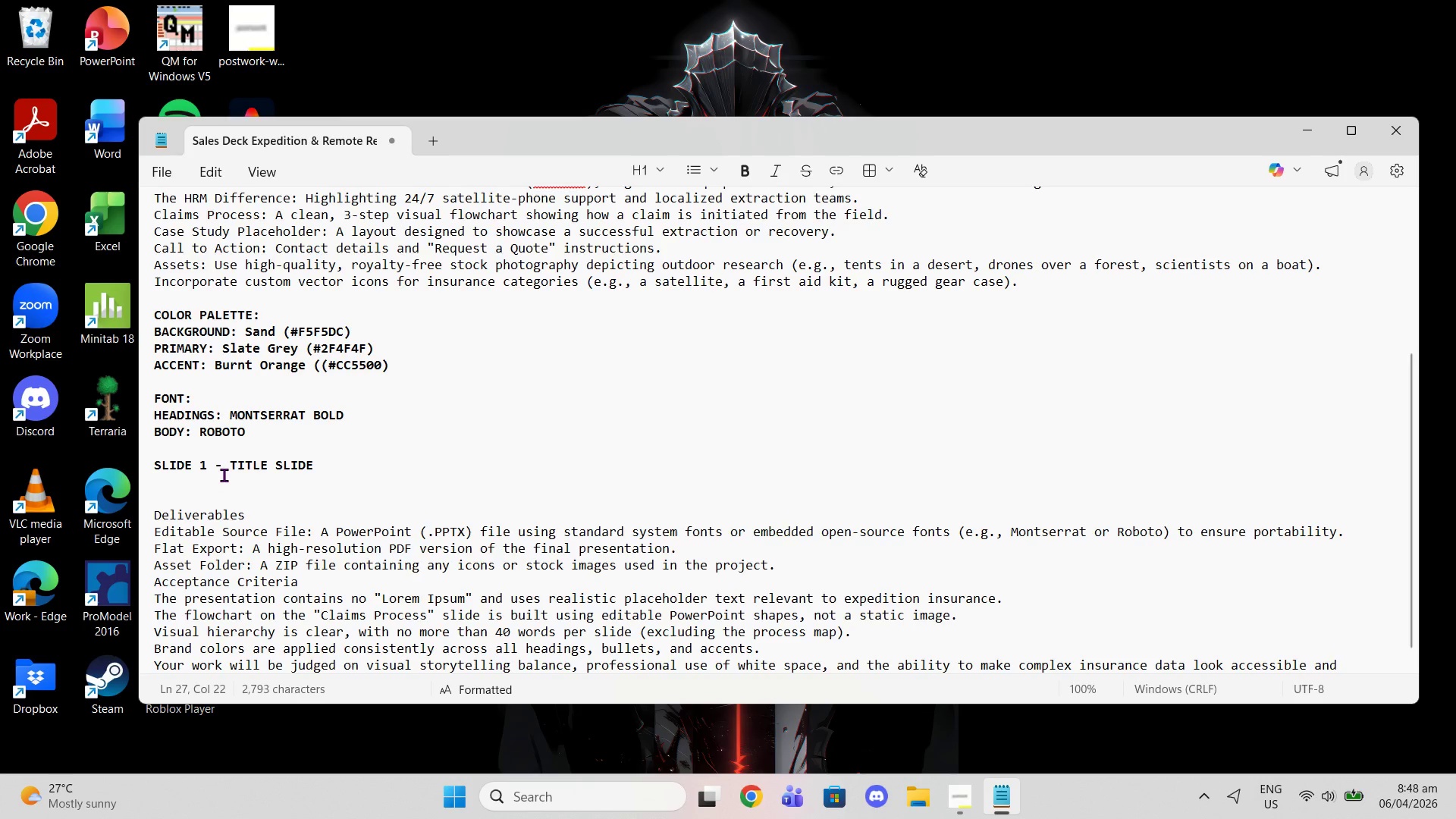 
wait(13.25)
 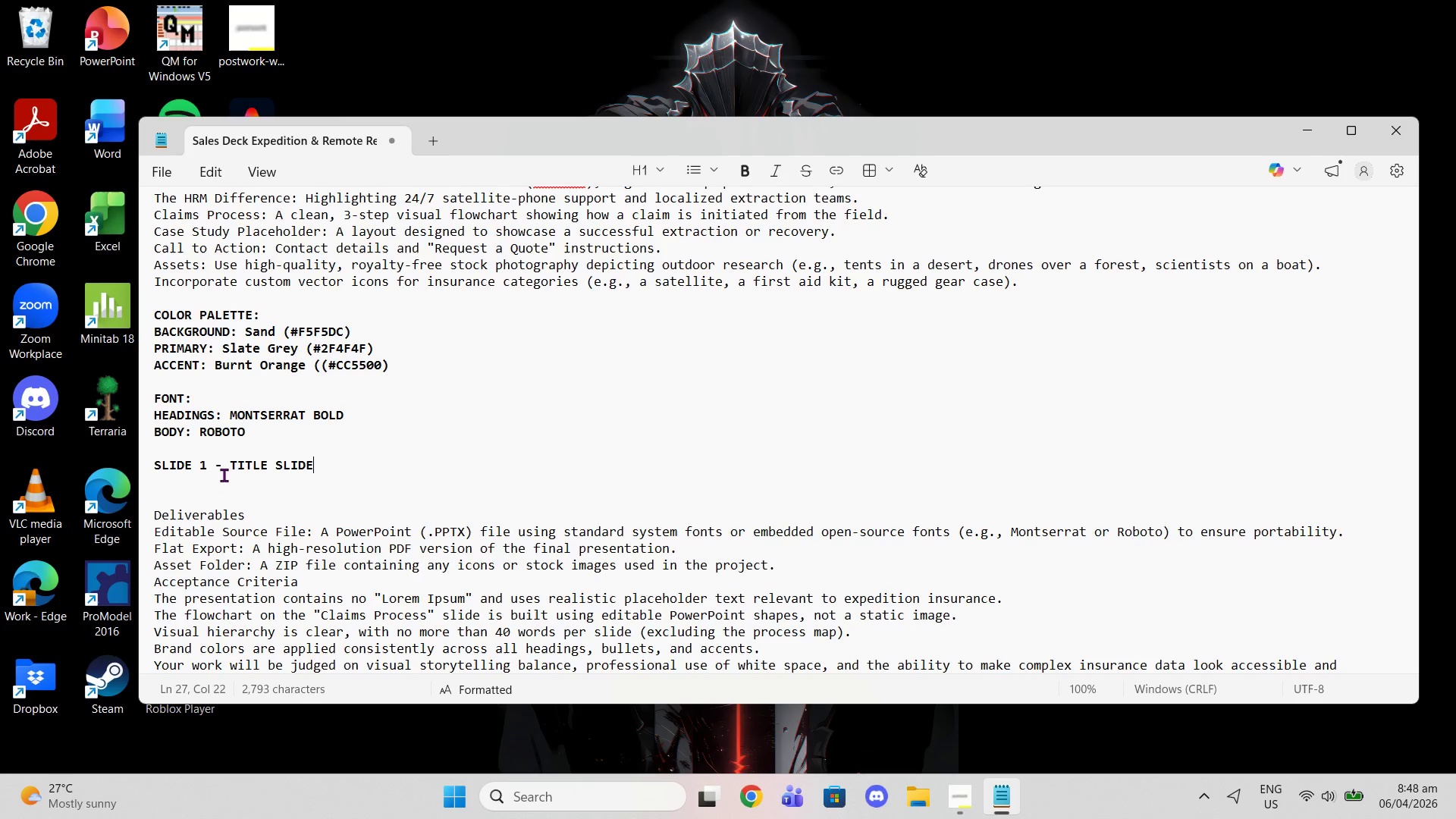 
key(Enter)
 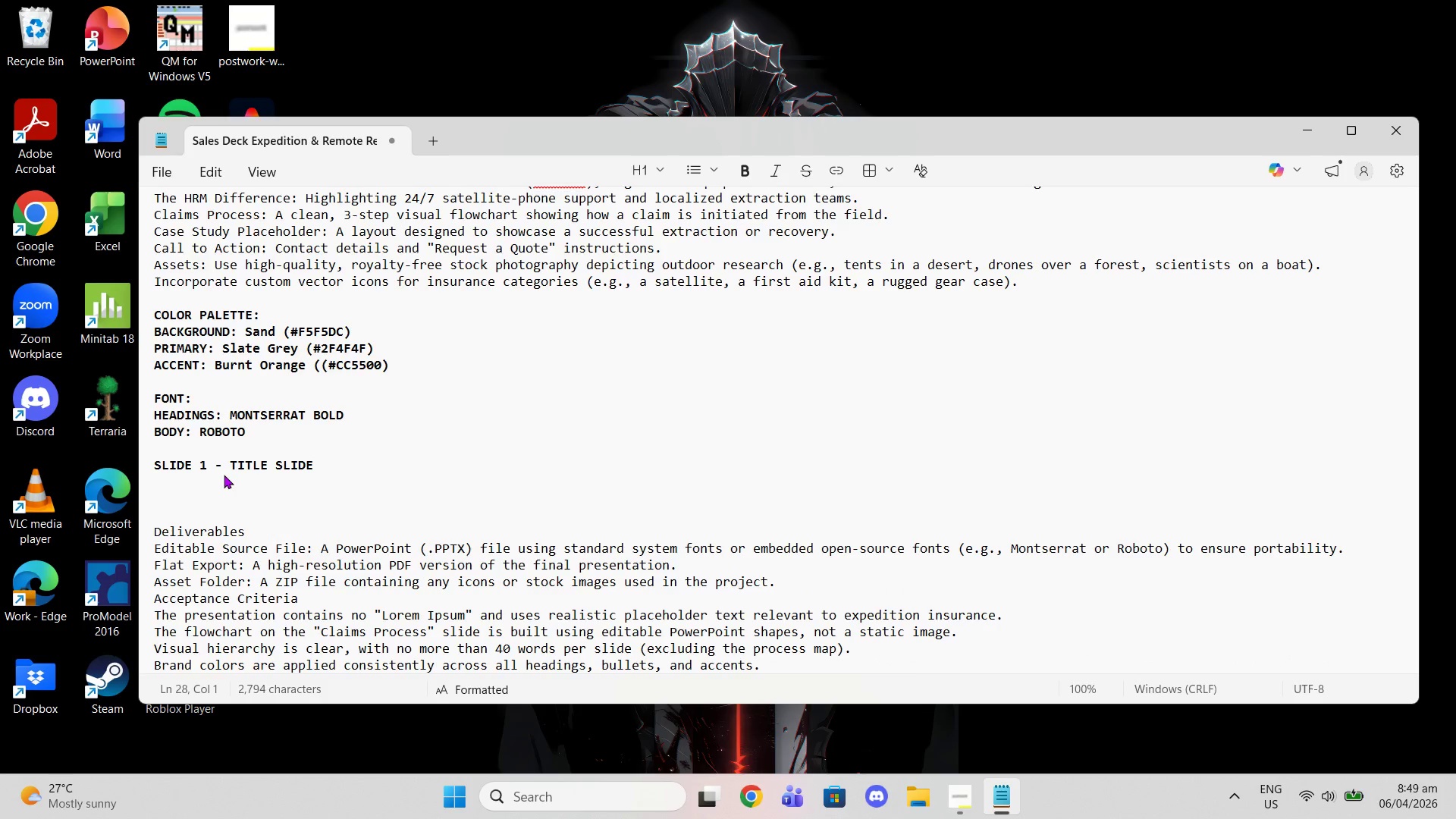 
type(TUIT)
key(Backspace)
key(Backspace)
type(TE)
key(Backspace)
type(LE": )
key(Backspace)
key(Backspace)
type( )
 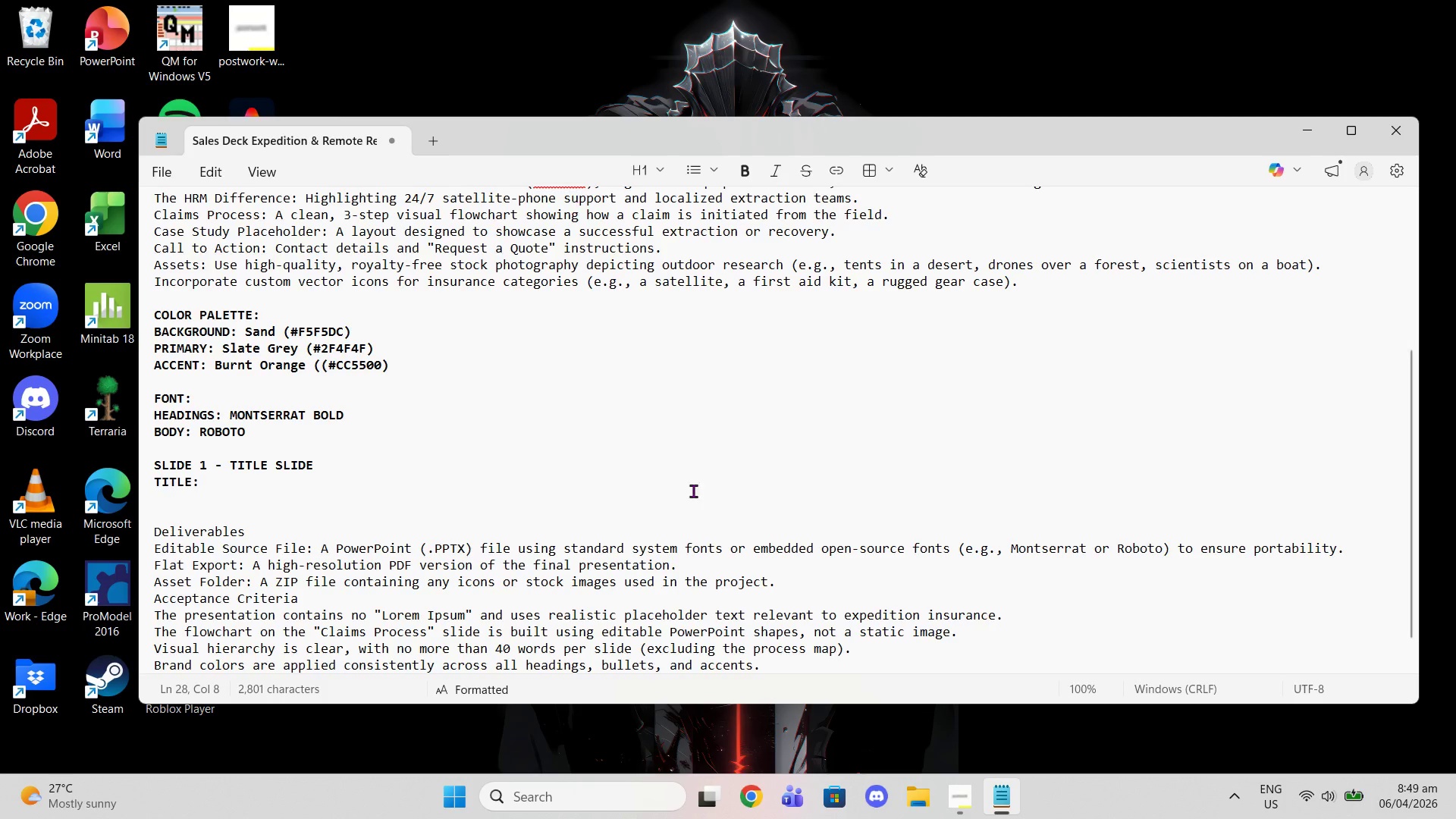 
scroll: coordinate [674, 544], scroll_direction: up, amount: 10.0
 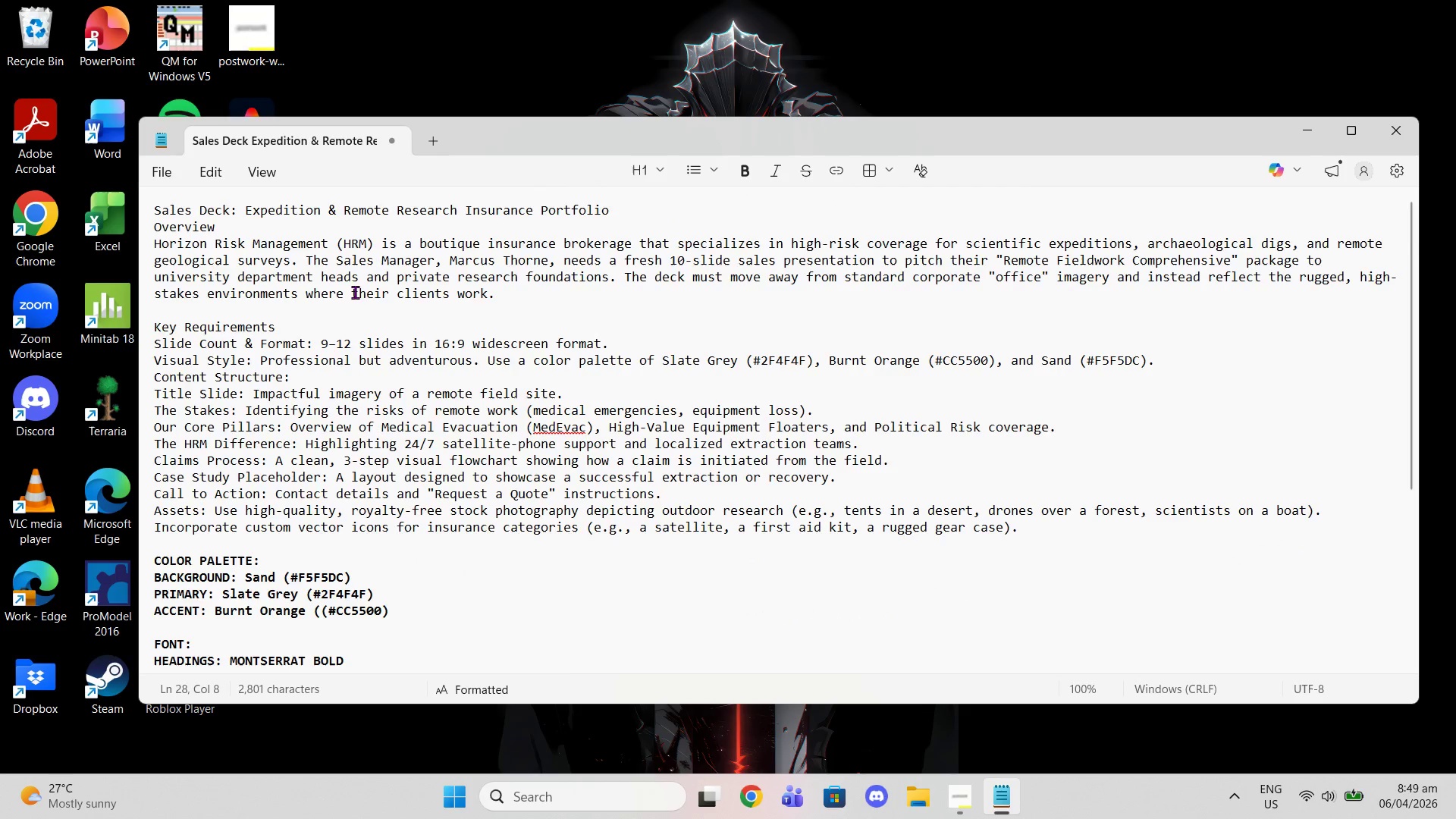 
wait(12.63)
 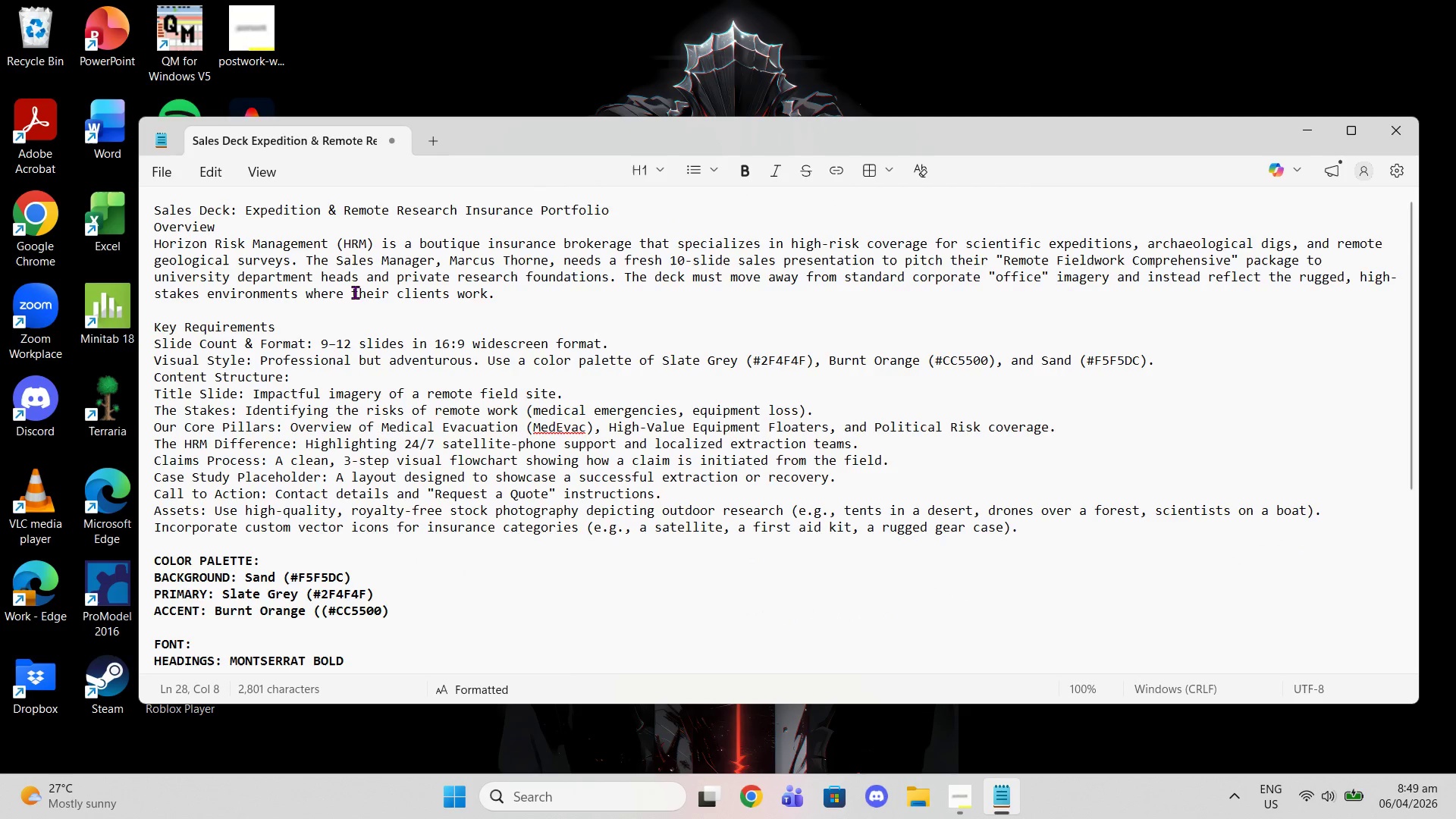 
left_click_drag(start_coordinate=[1003, 261], to_coordinate=[1231, 264])
 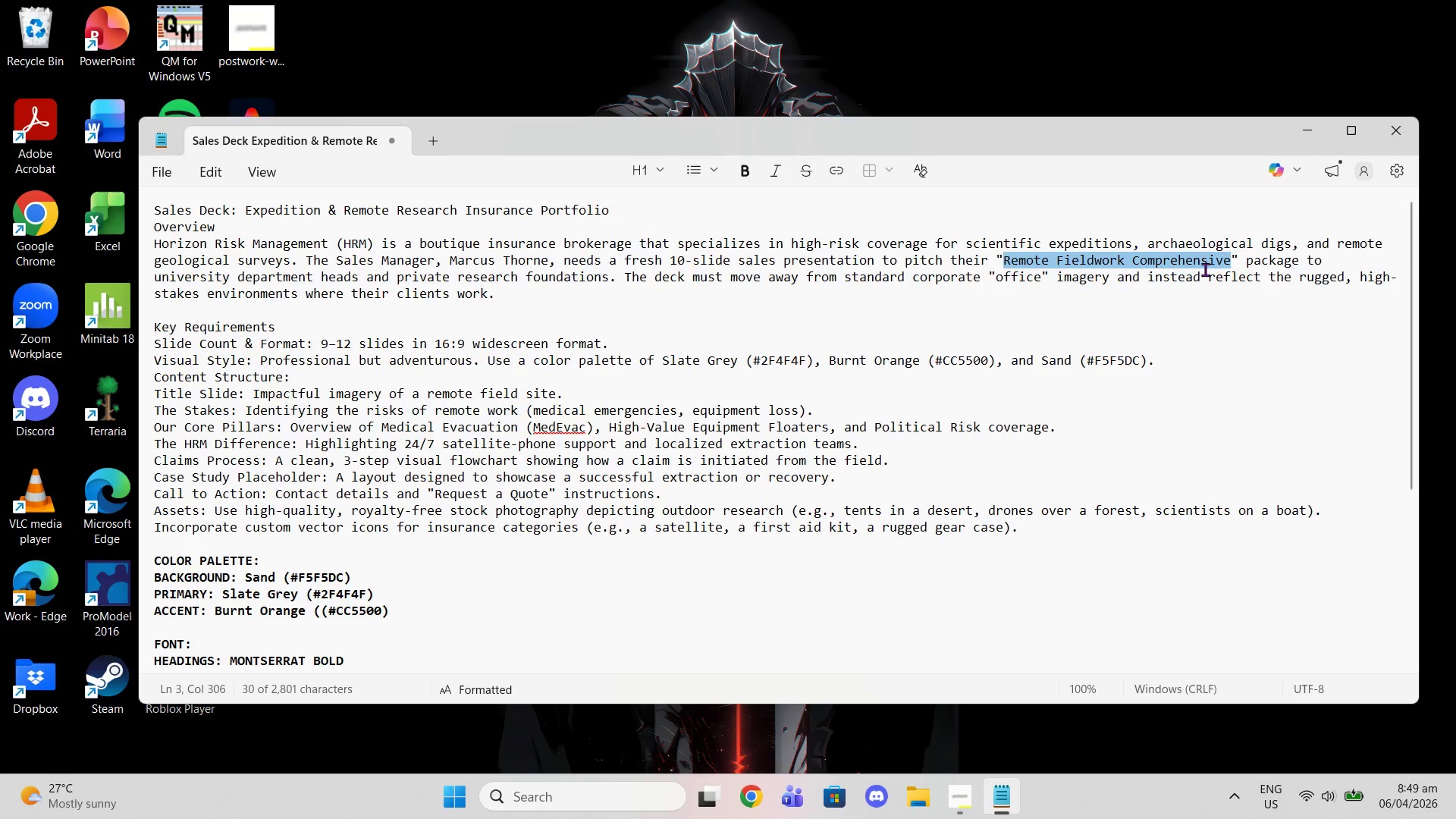 
key(Control+C)
 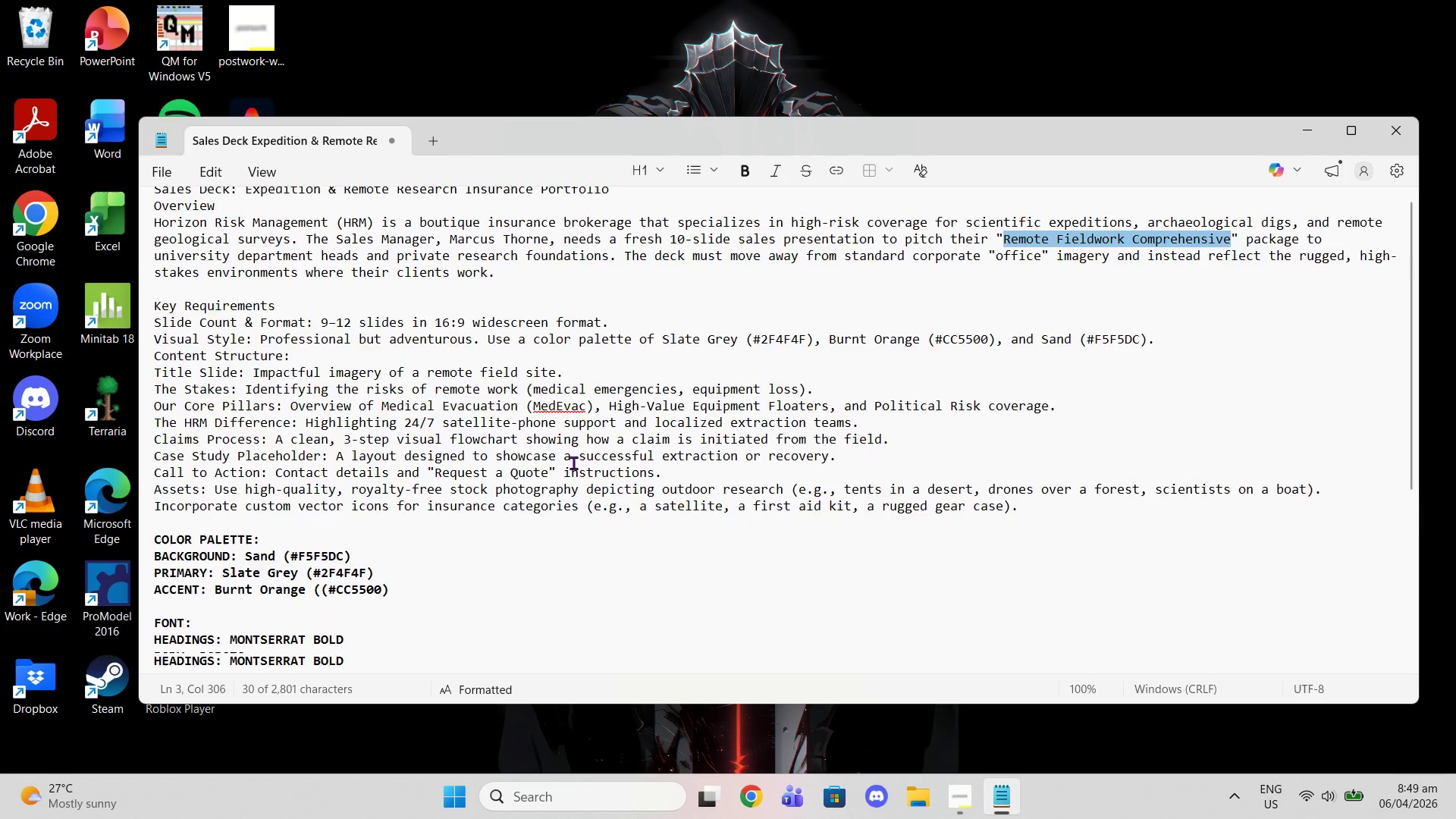 
scroll: coordinate [541, 475], scroll_direction: down, amount: 7.0
 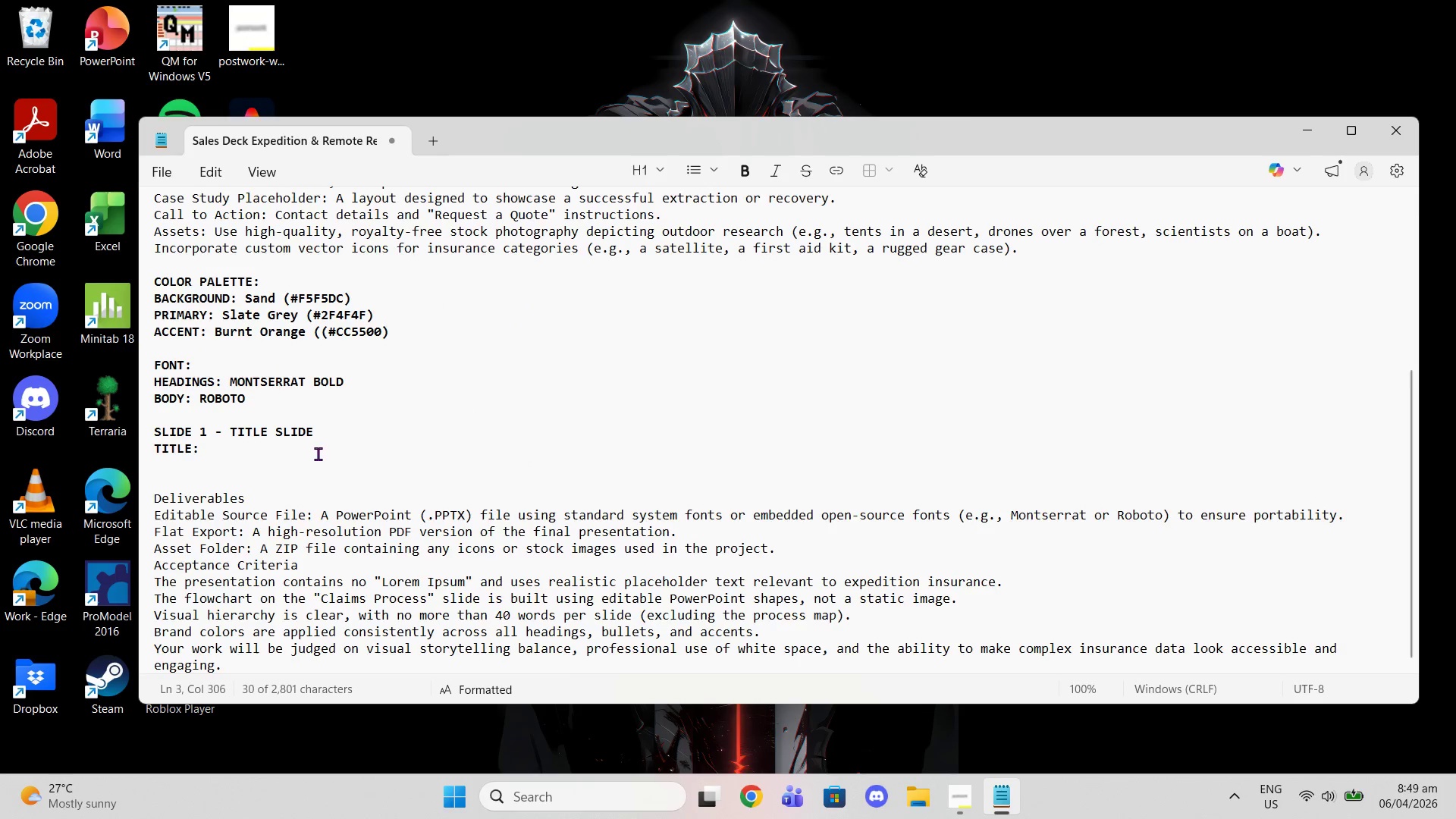 
left_click([307, 452])
 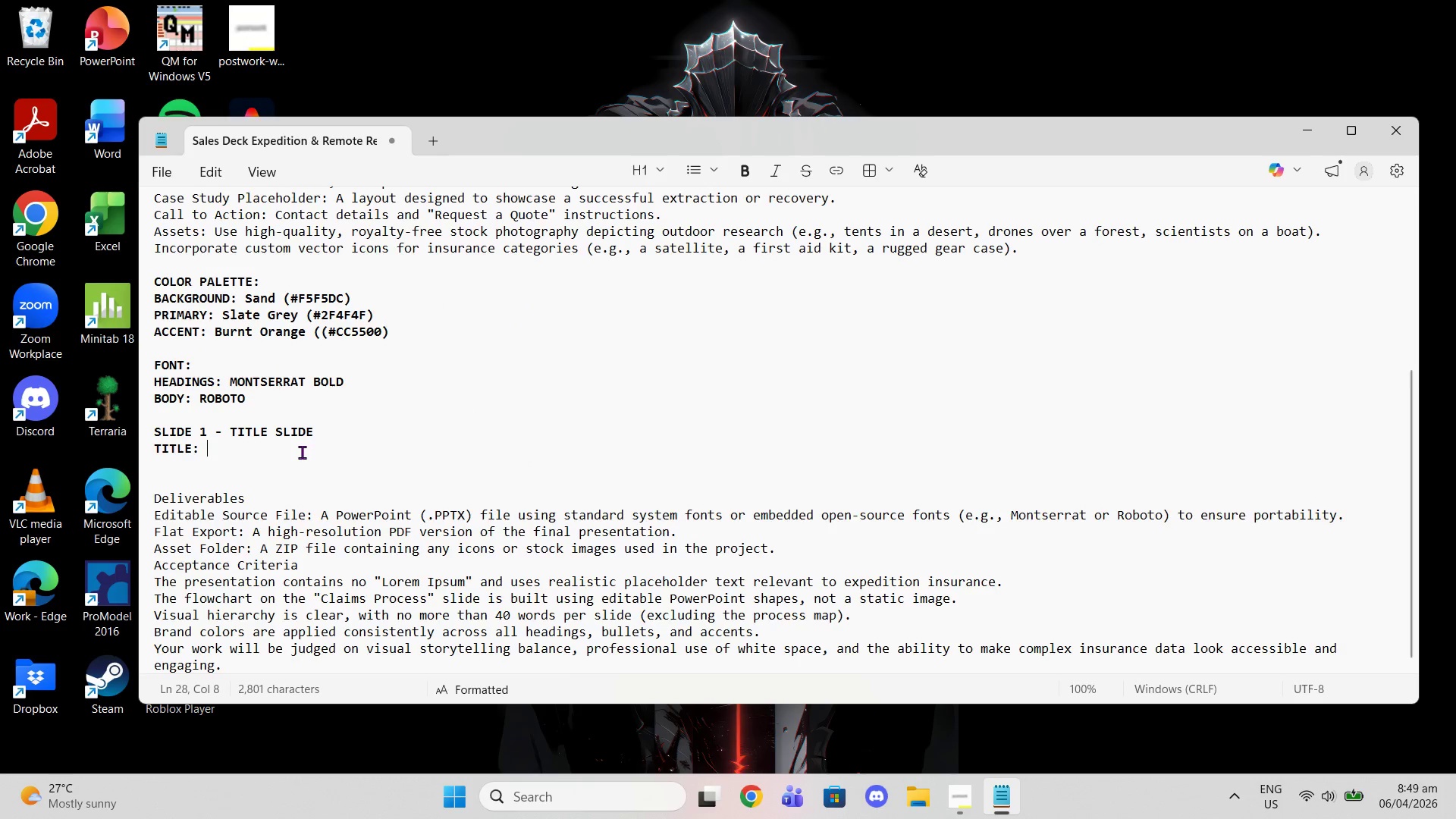 
key(Control+Shift+ShiftLeft)
 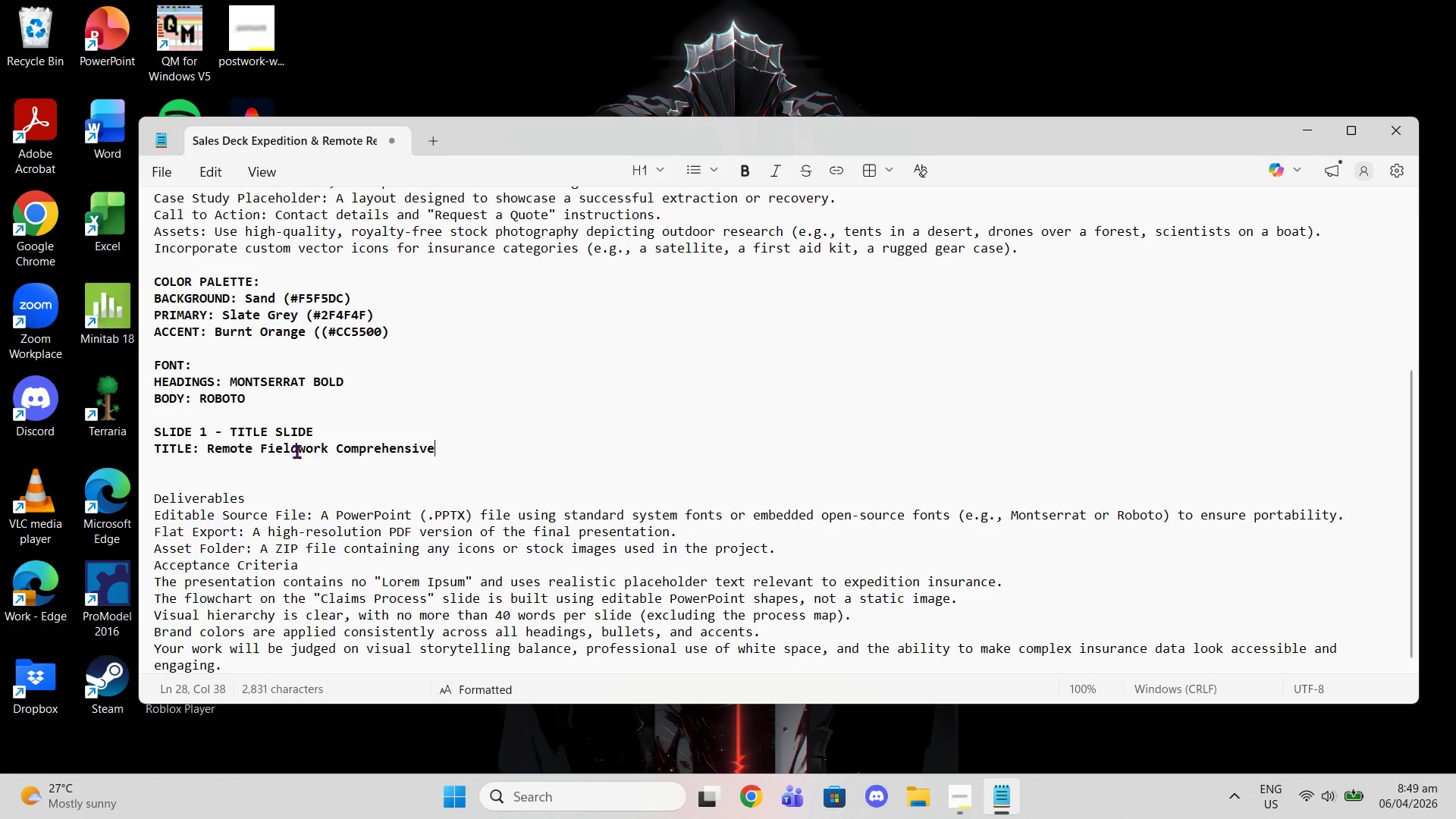 
key(Control+Shift+V)
 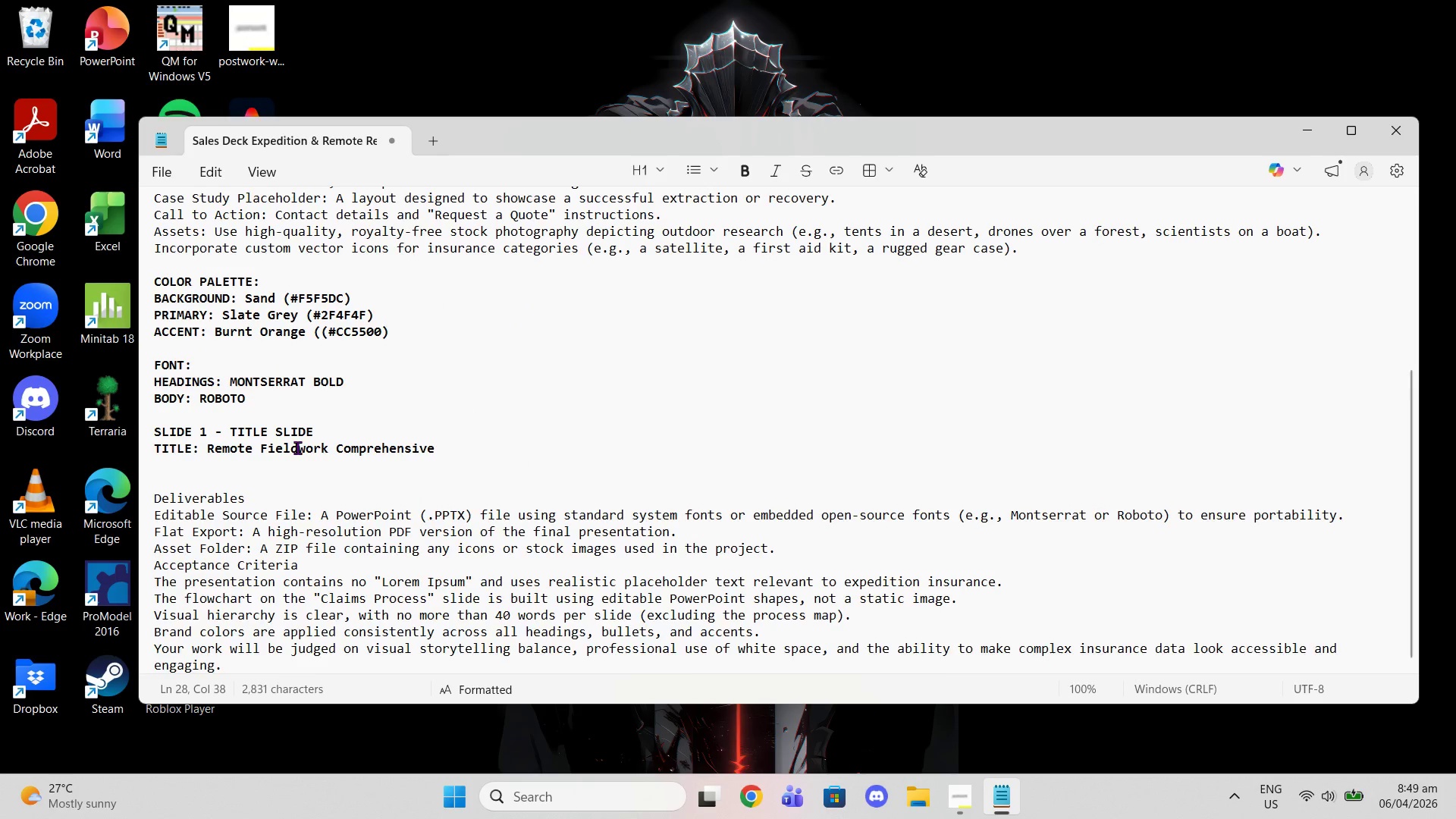 
key(Enter)
 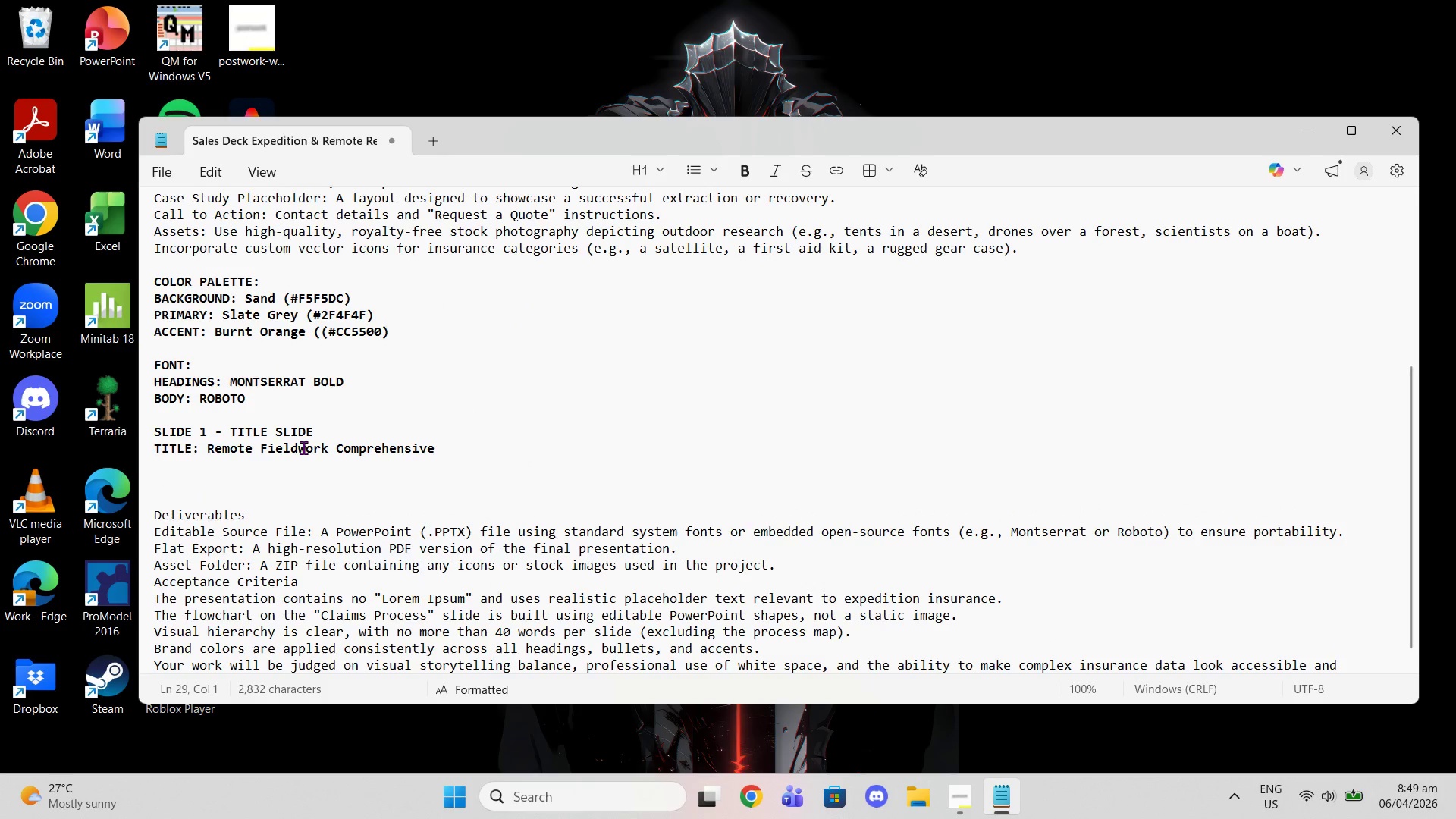 
type(SUBTOTL)
key(Backspace)
key(Backspace)
key(Backspace)
type(T)
key(Backspace)
type(ITLE: )
 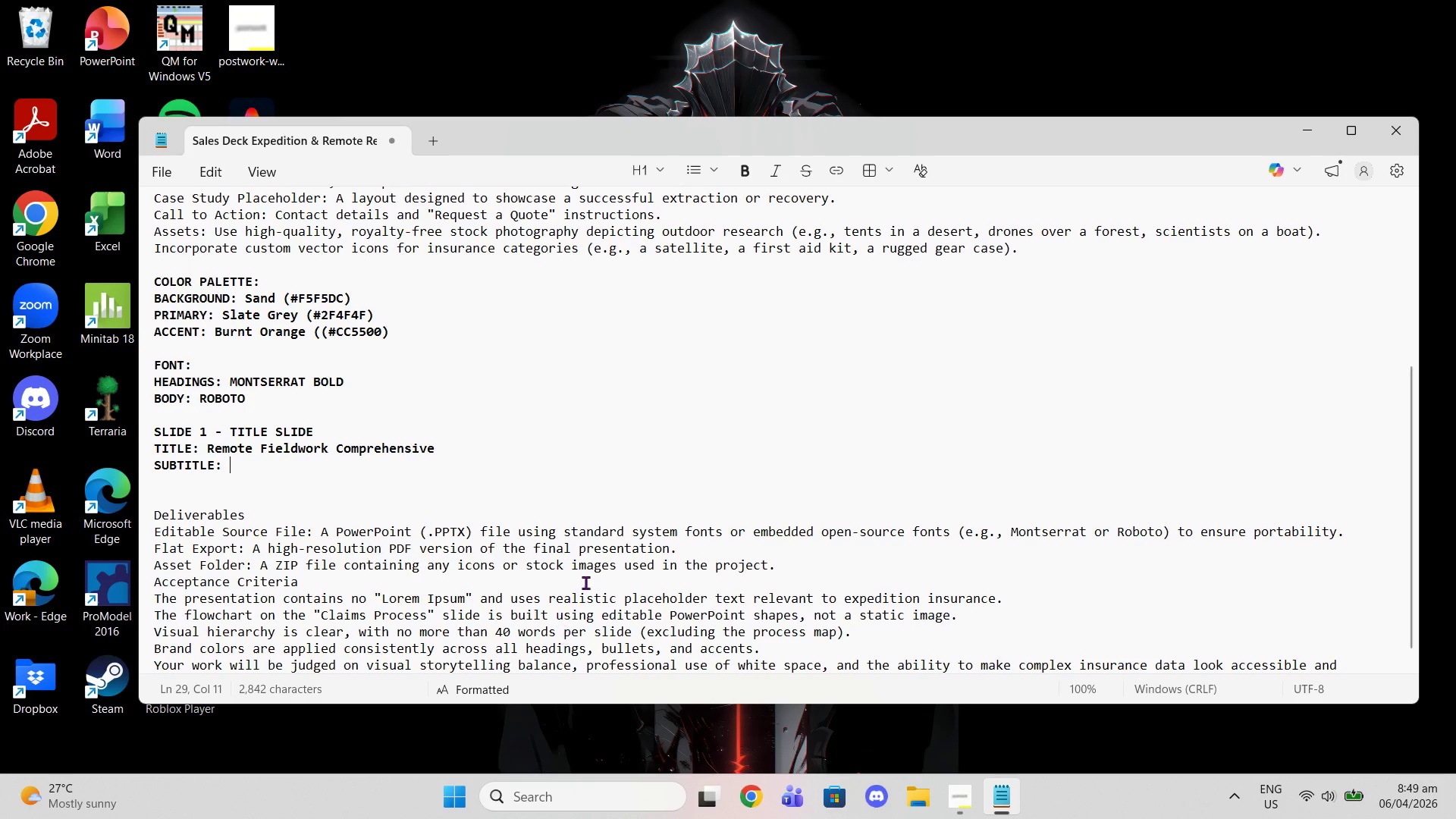 
scroll: coordinate [625, 469], scroll_direction: up, amount: 8.0
 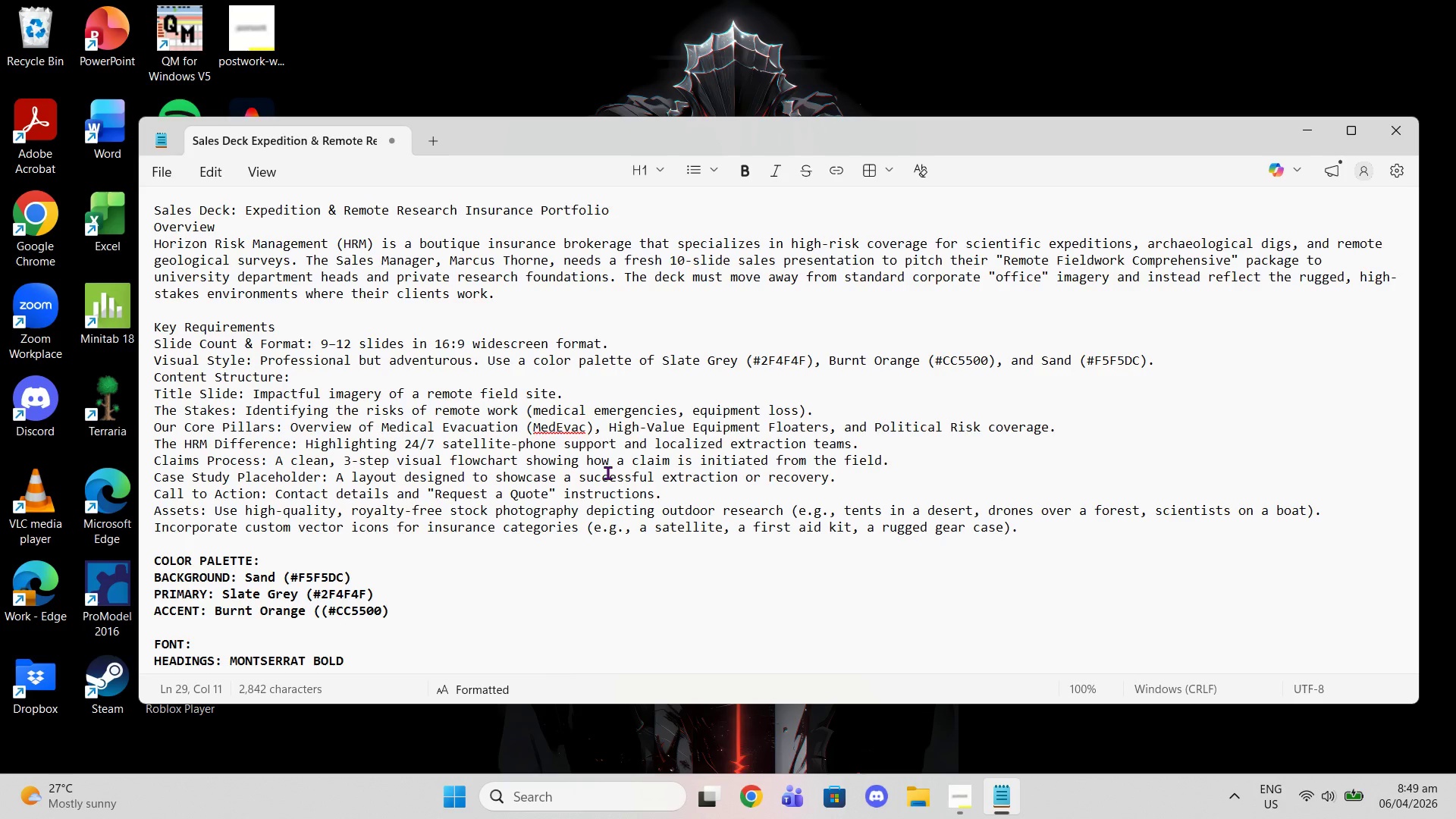 
wait(13.75)
 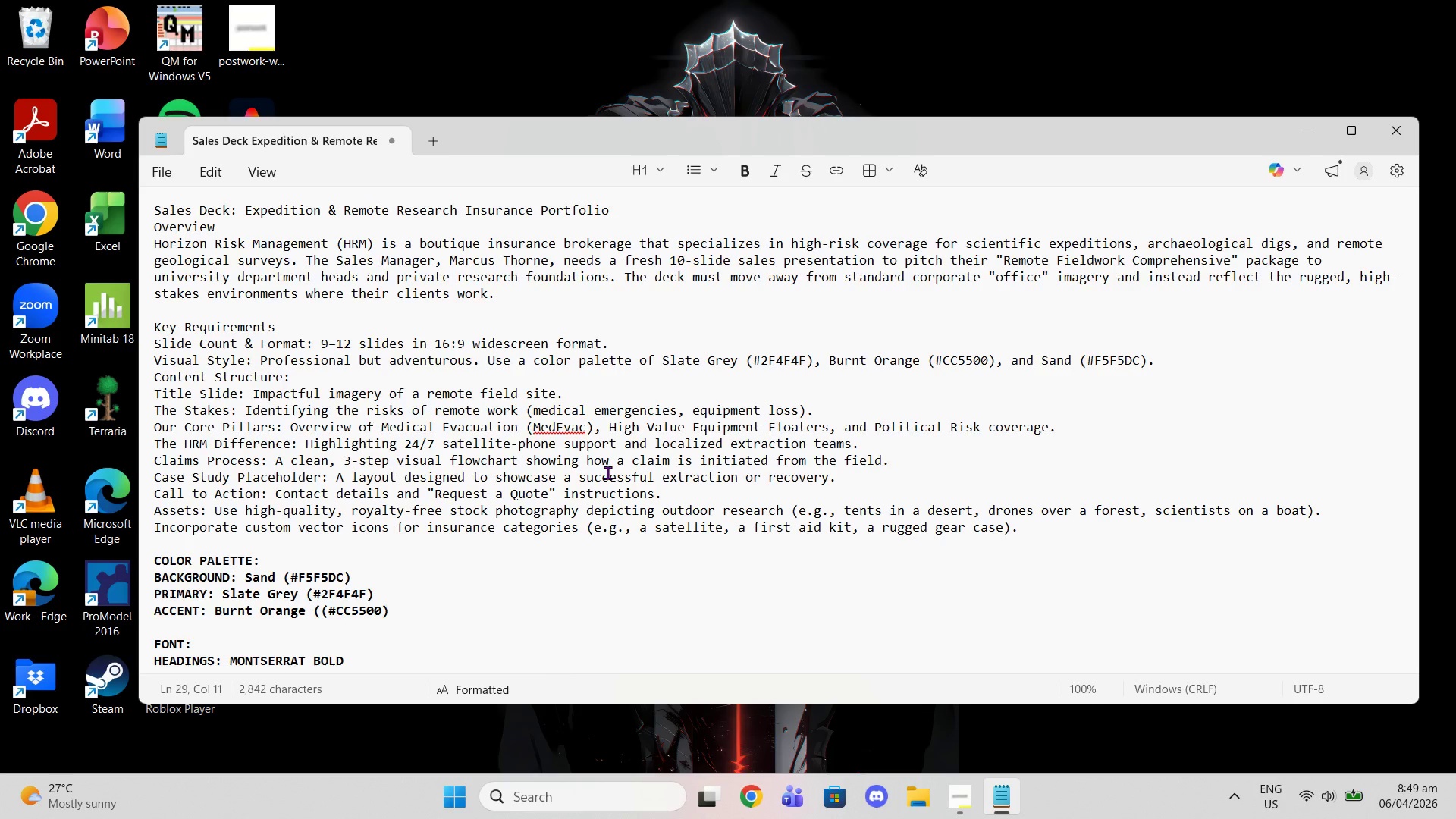 
scroll: coordinate [613, 313], scroll_direction: down, amount: 4.0
 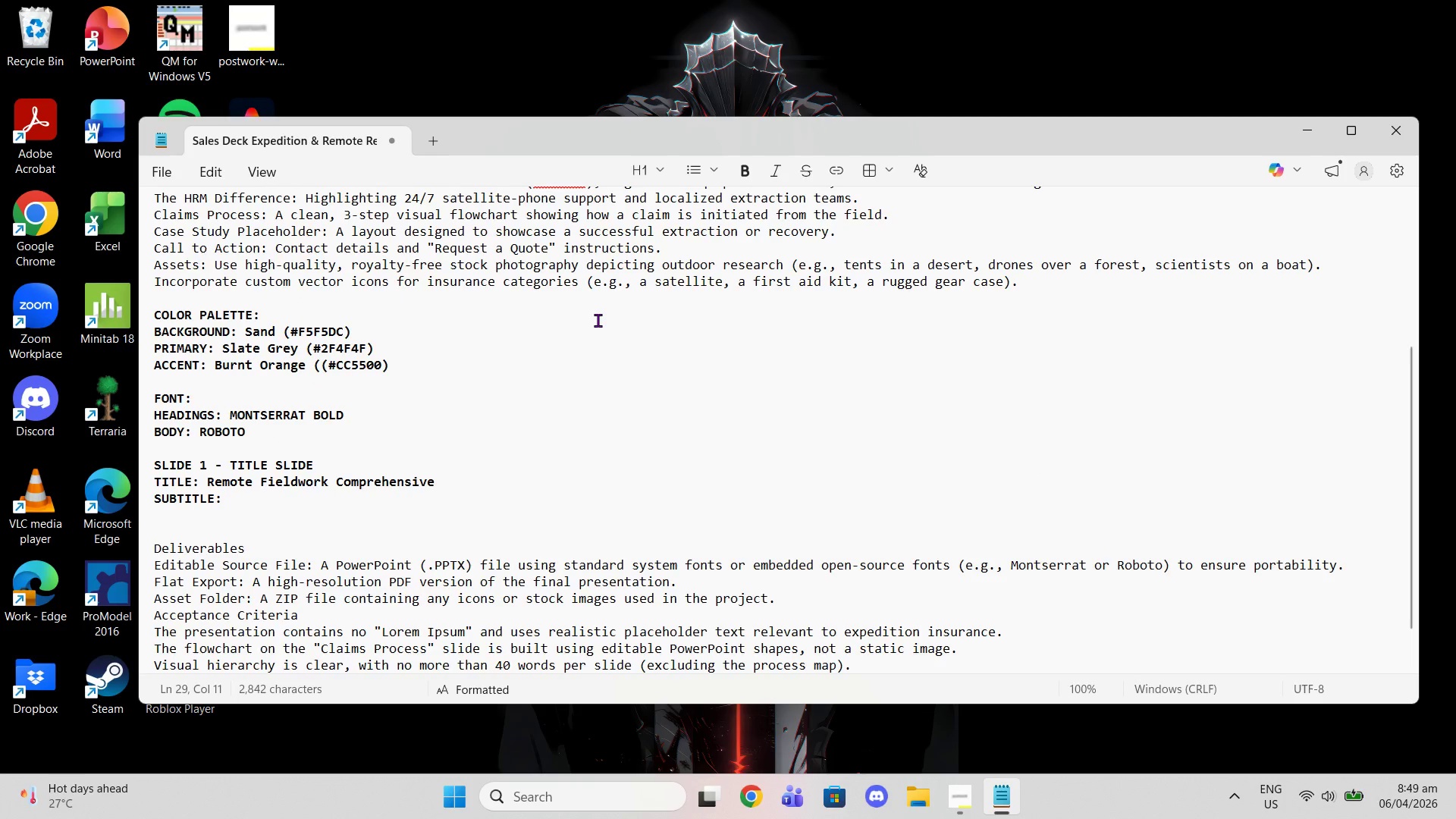 
type(Insurance Built for Where Rs)
key(Backspace)
type(esearch Actually Happens)
 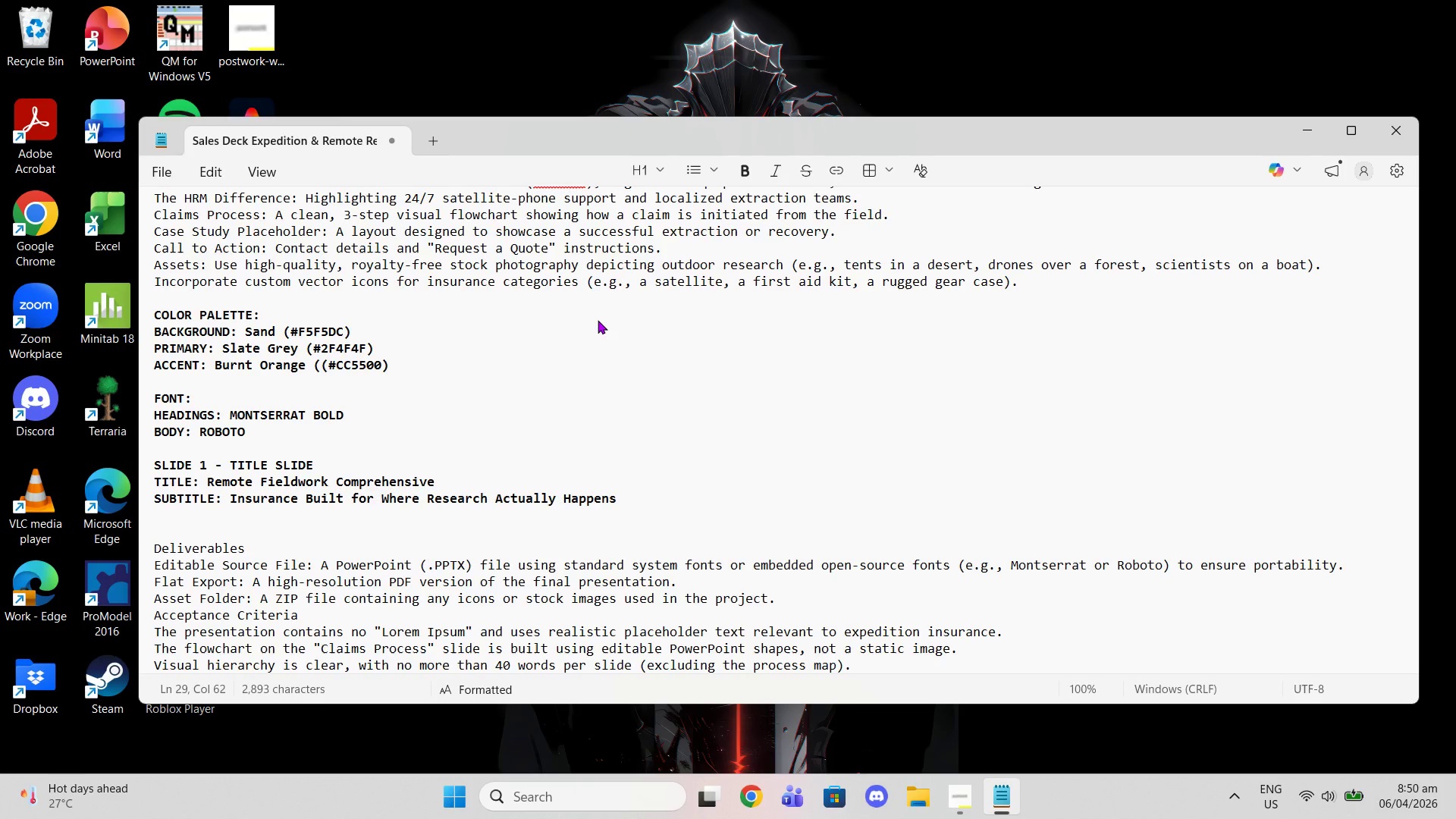 
key(Enter)
 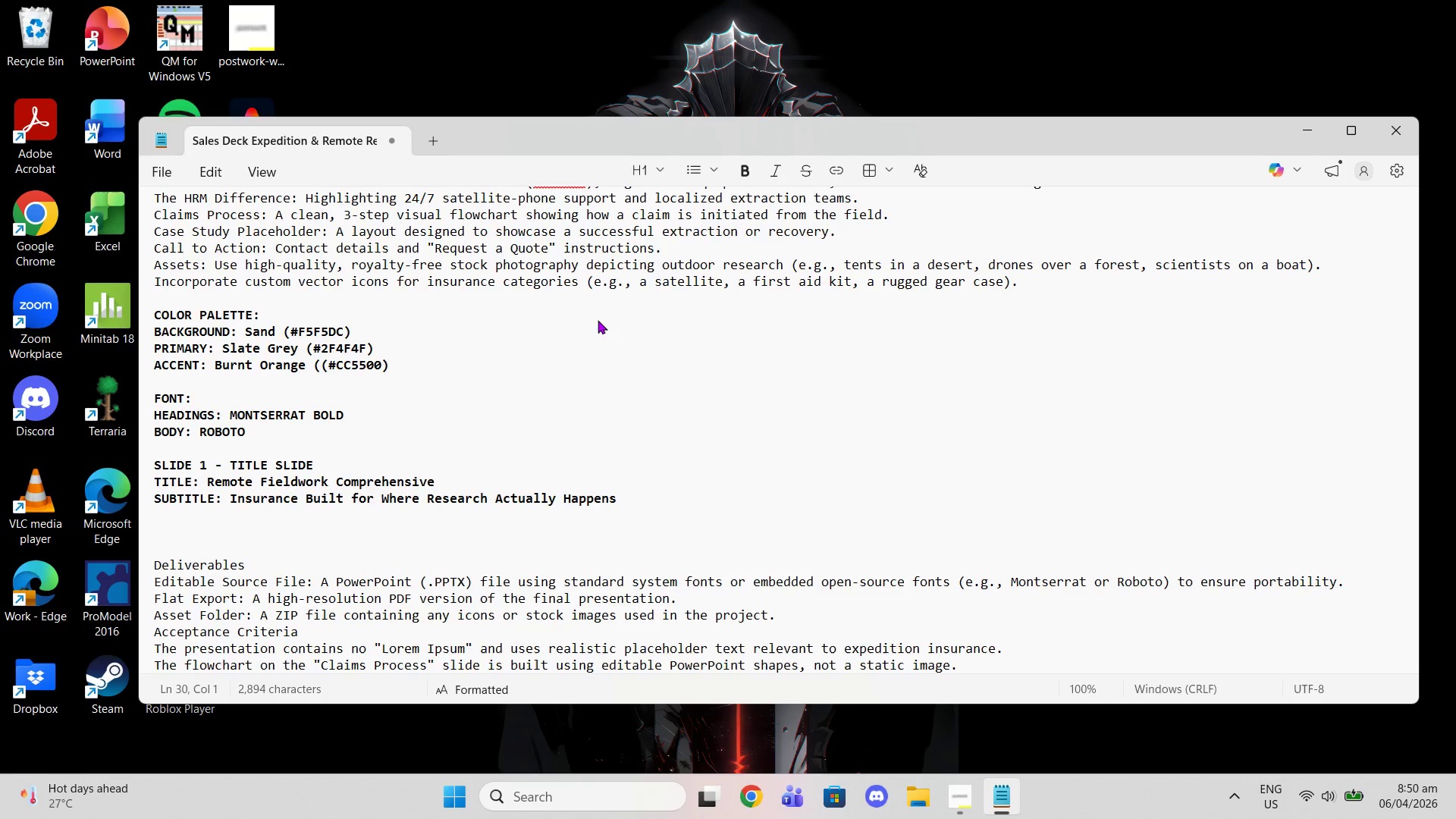 
type(Footer:)
 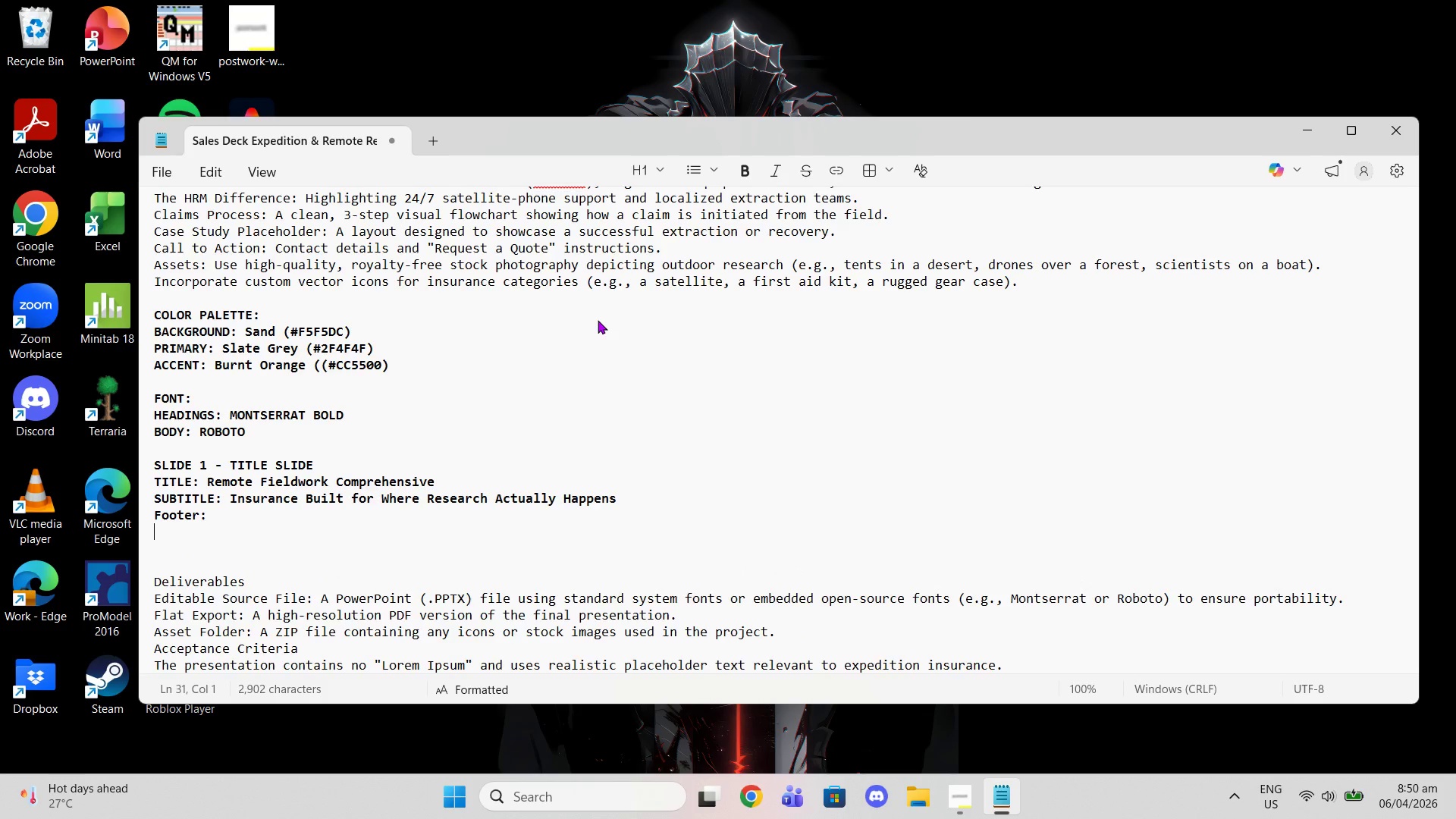 
key(Shift+Enter)
 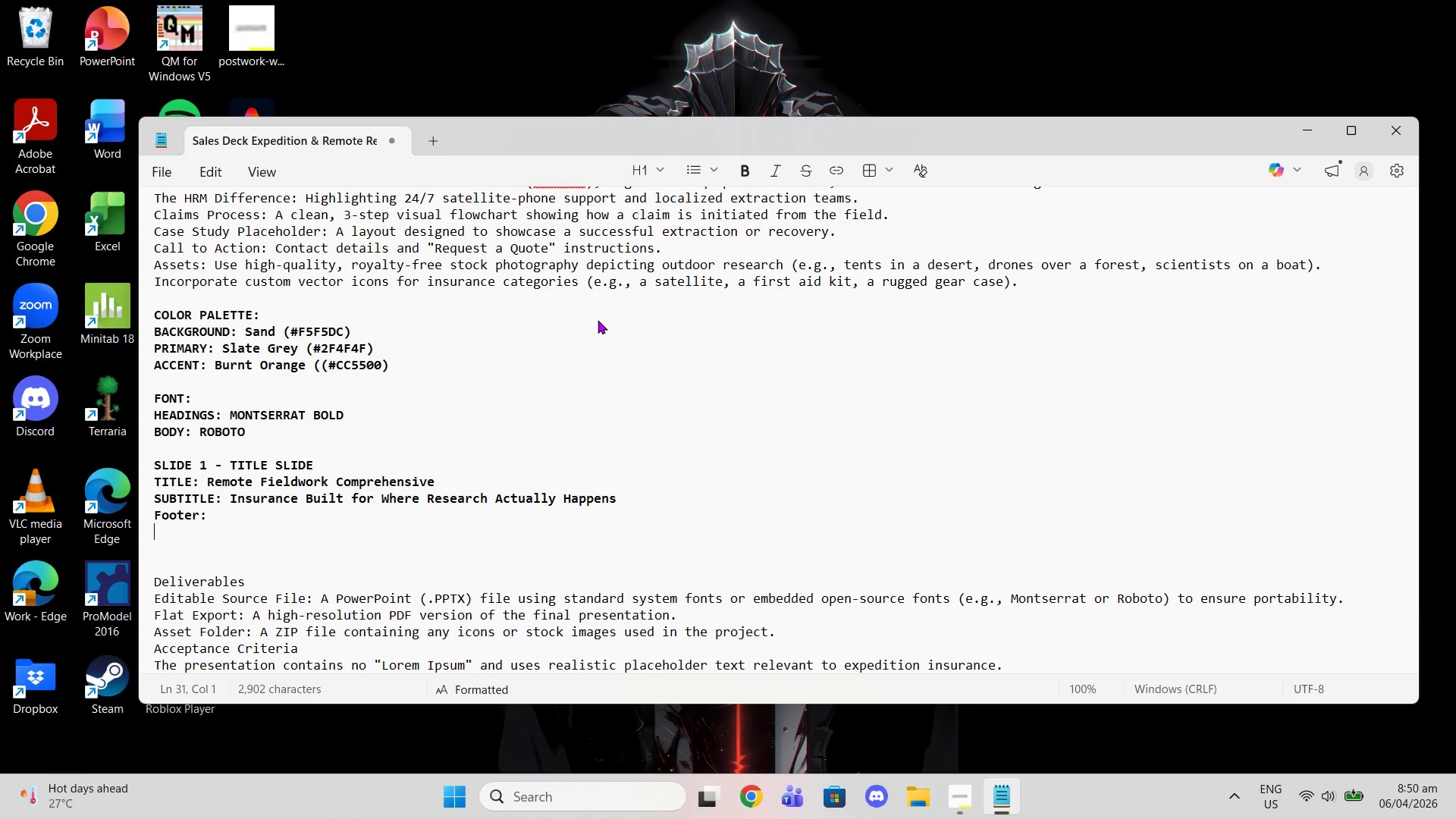 
scroll: coordinate [615, 249], scroll_direction: up, amount: 7.0
 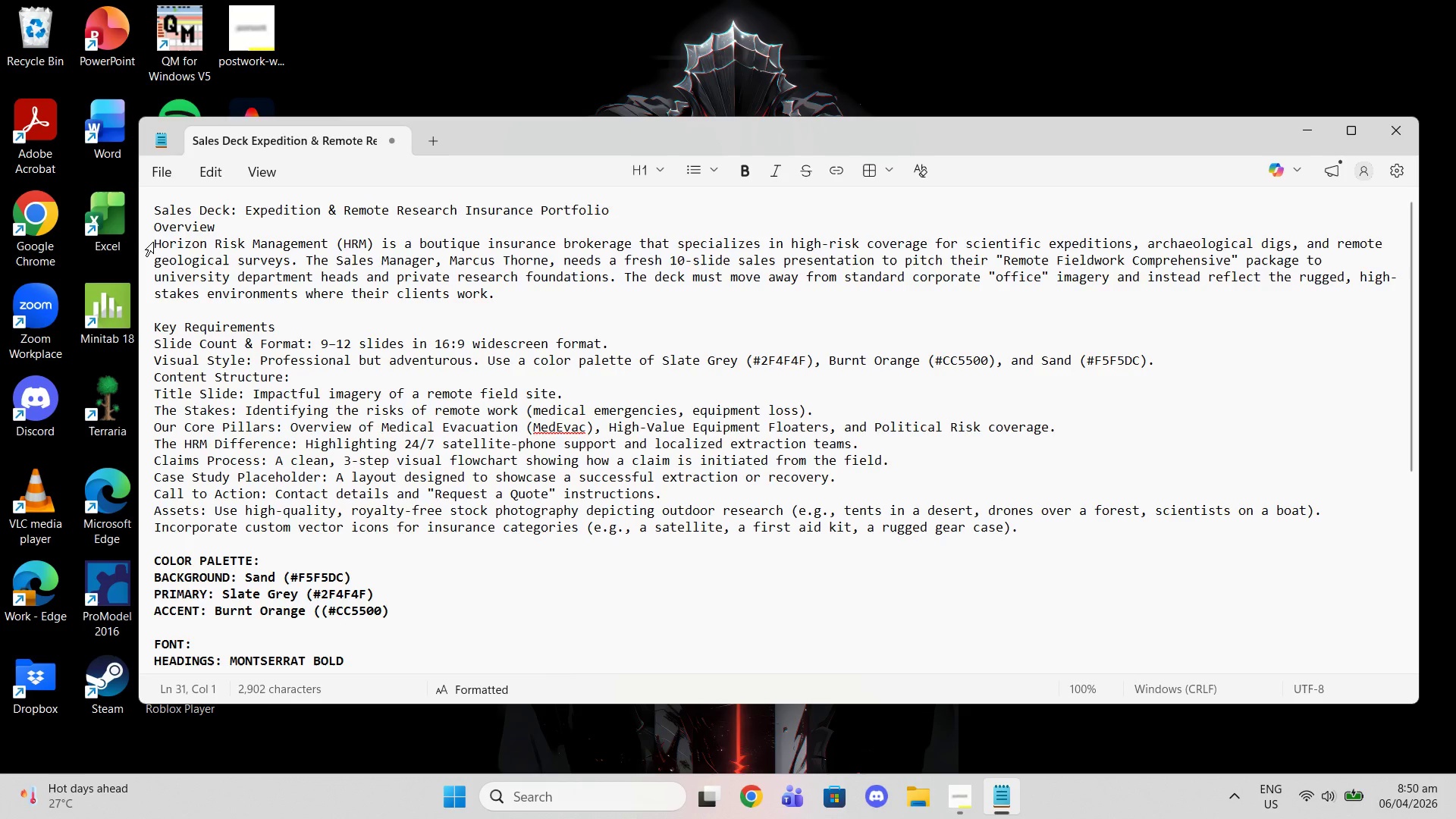 
left_click_drag(start_coordinate=[152, 242], to_coordinate=[327, 230])
 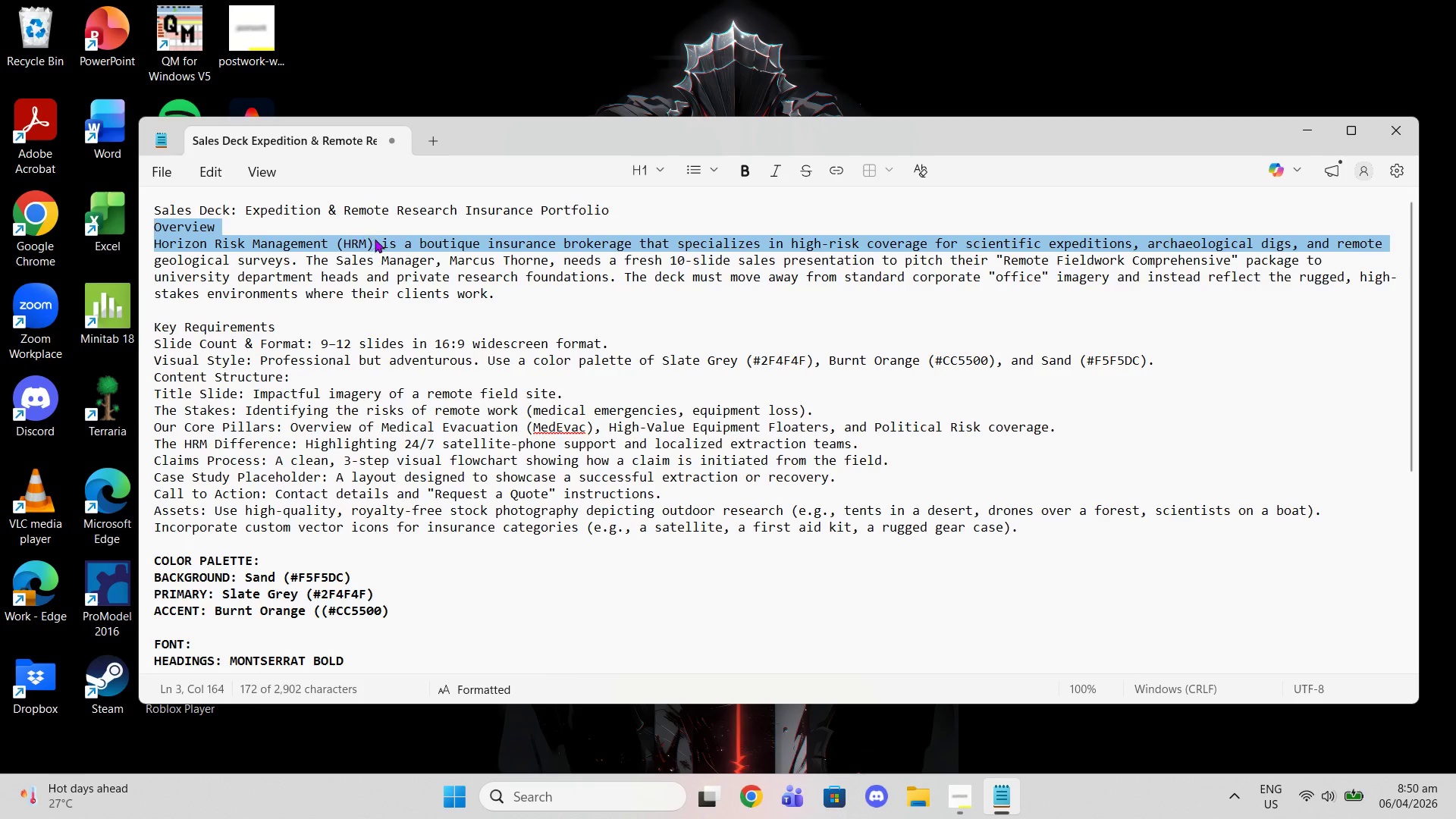 
left_click([375, 239])
 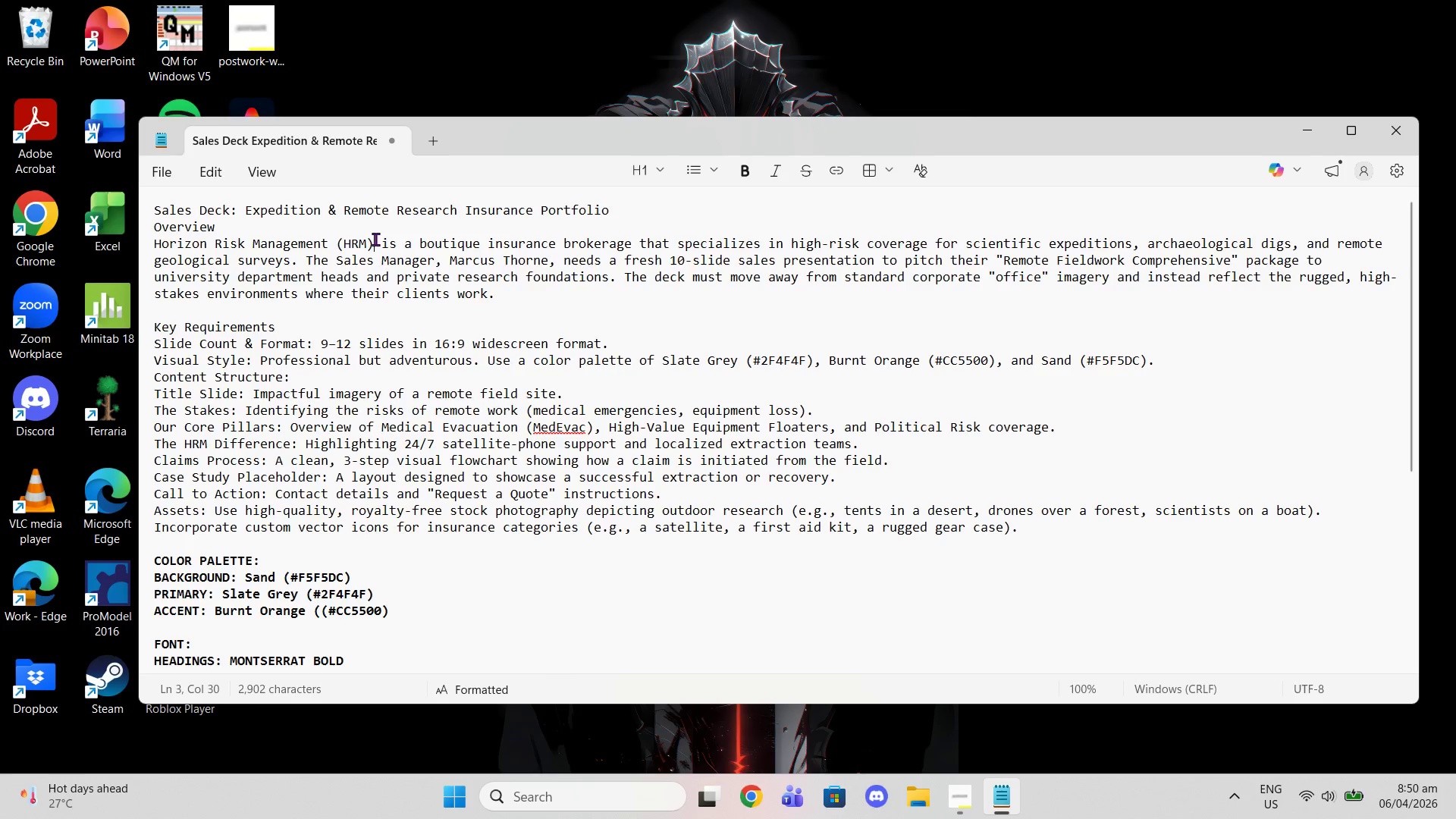 
left_click_drag(start_coordinate=[375, 239], to_coordinate=[142, 241])
 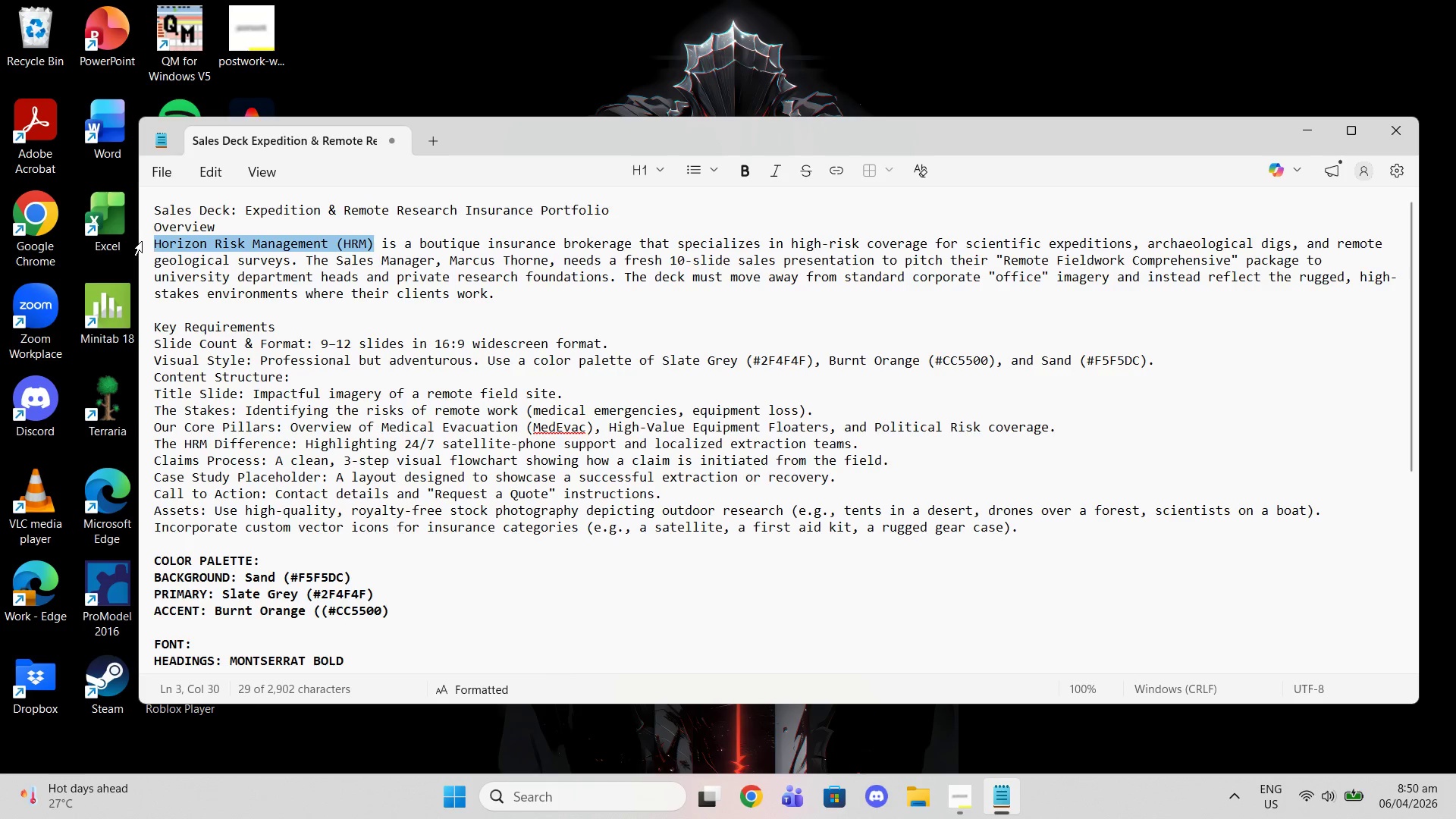 
key(Control+C)
 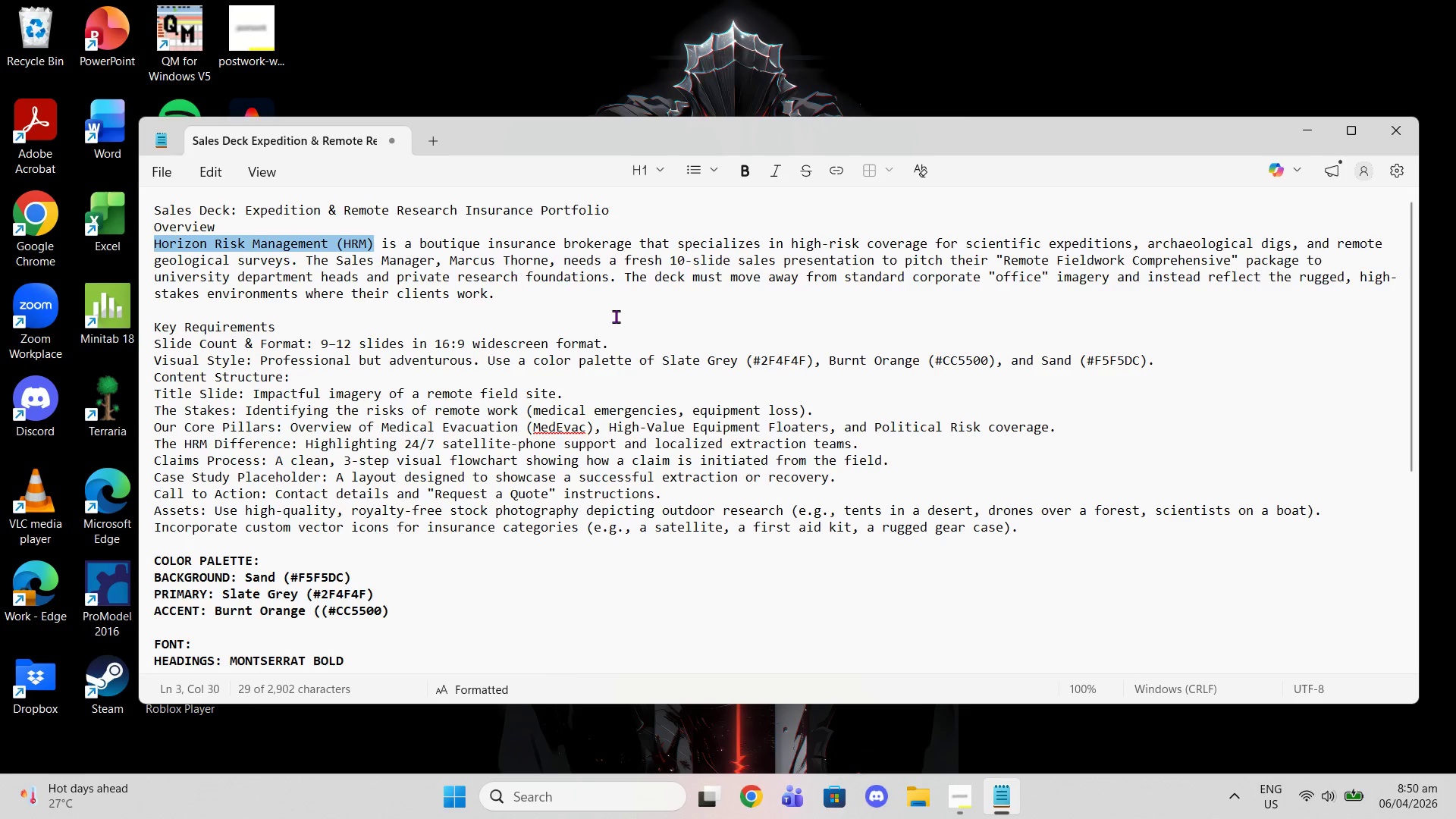 
scroll: coordinate [692, 462], scroll_direction: down, amount: 9.0
 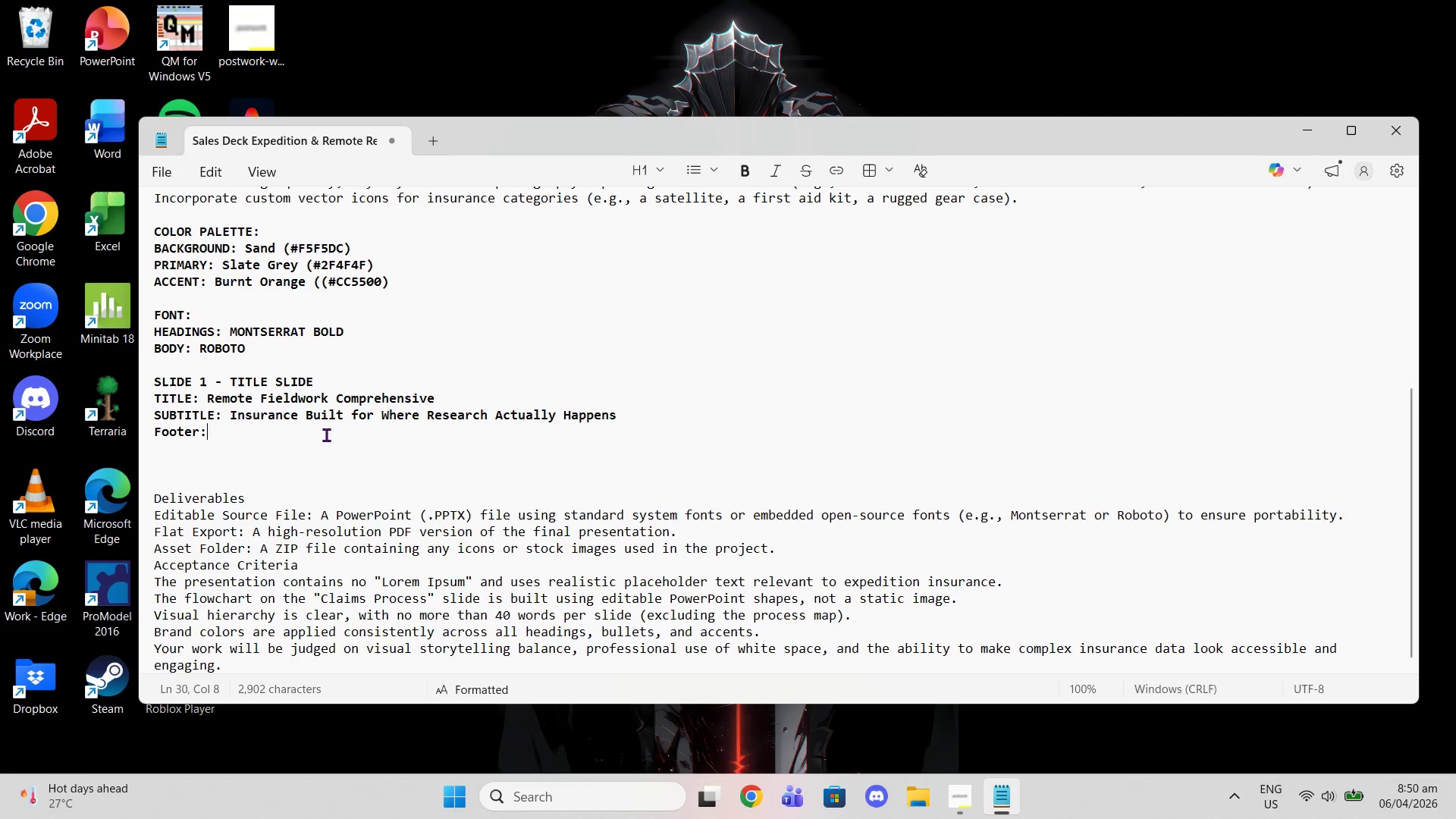 
key(Space)
 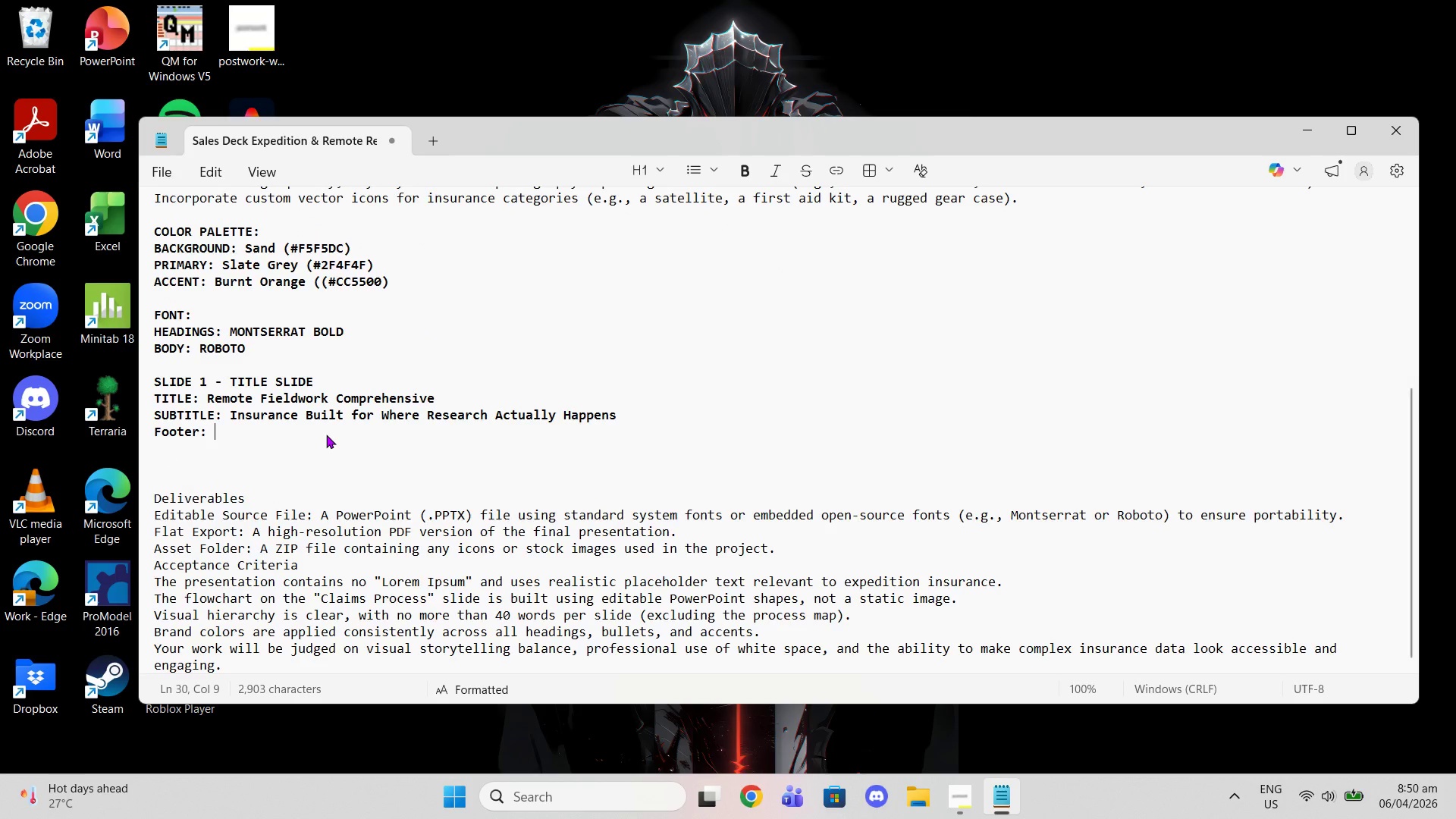 
key(Control+Shift+ShiftLeft)
 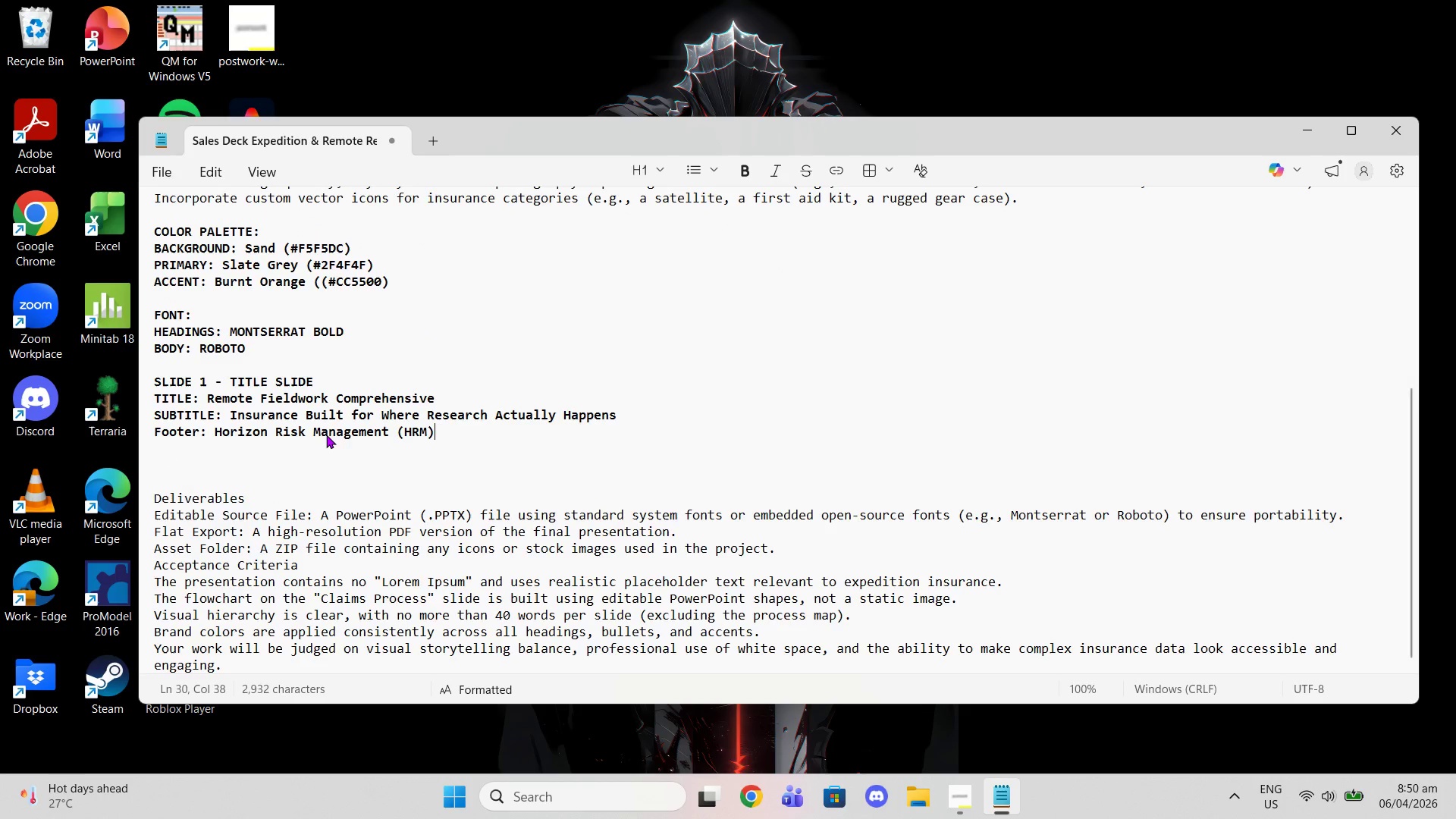 
key(Control+Shift+V)
 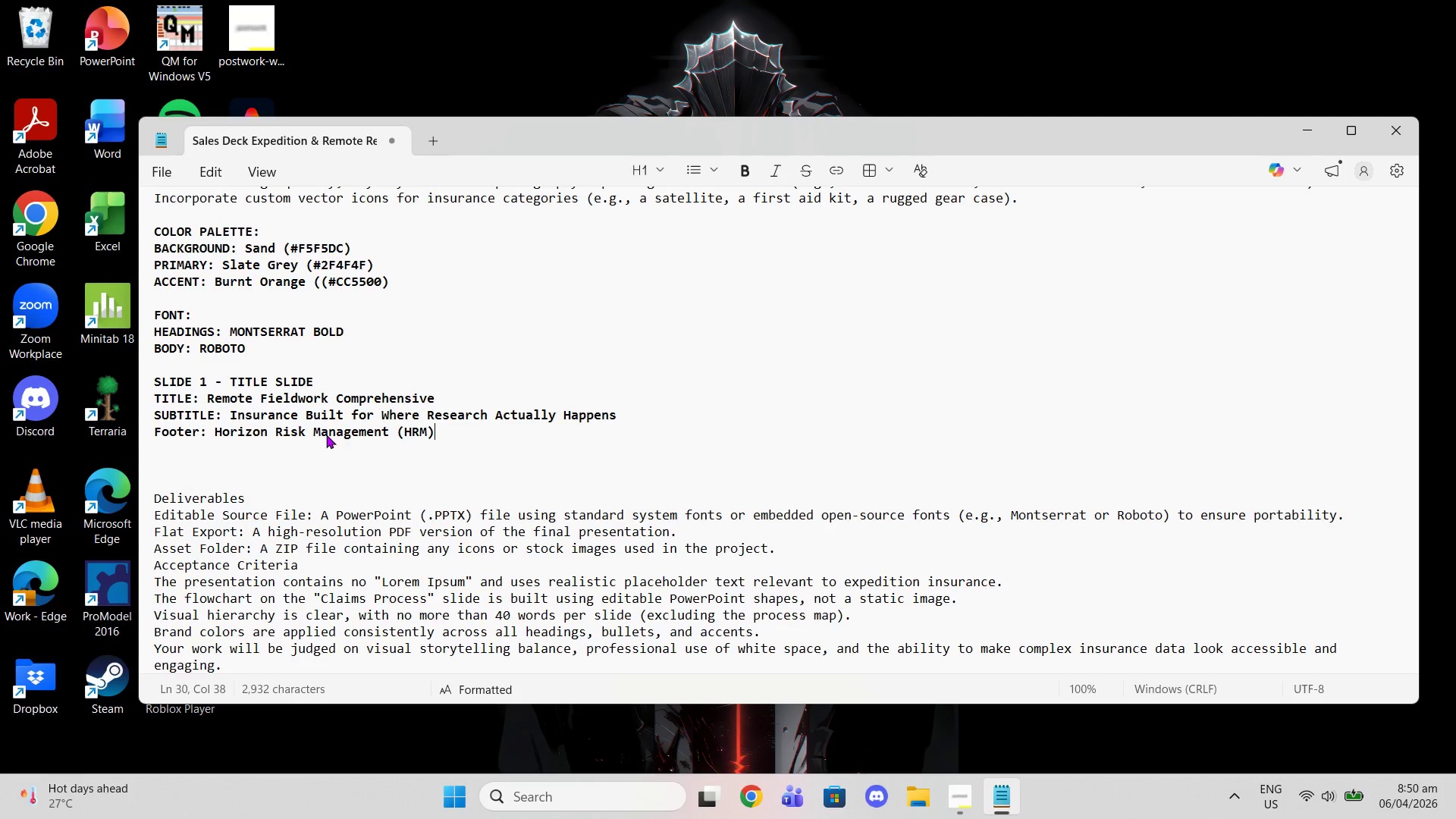 
key(Enter)
 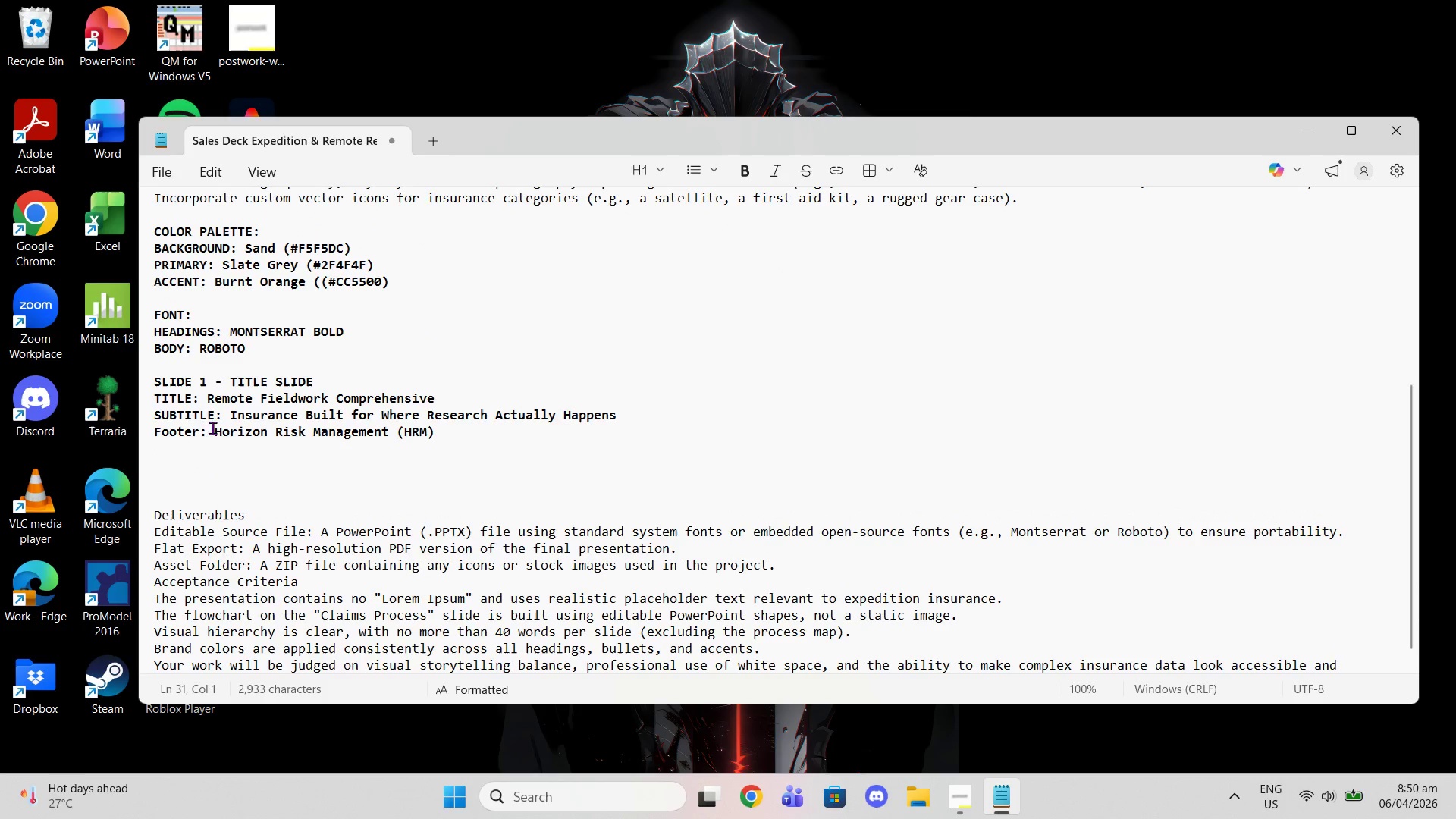 
left_click([207, 428])
 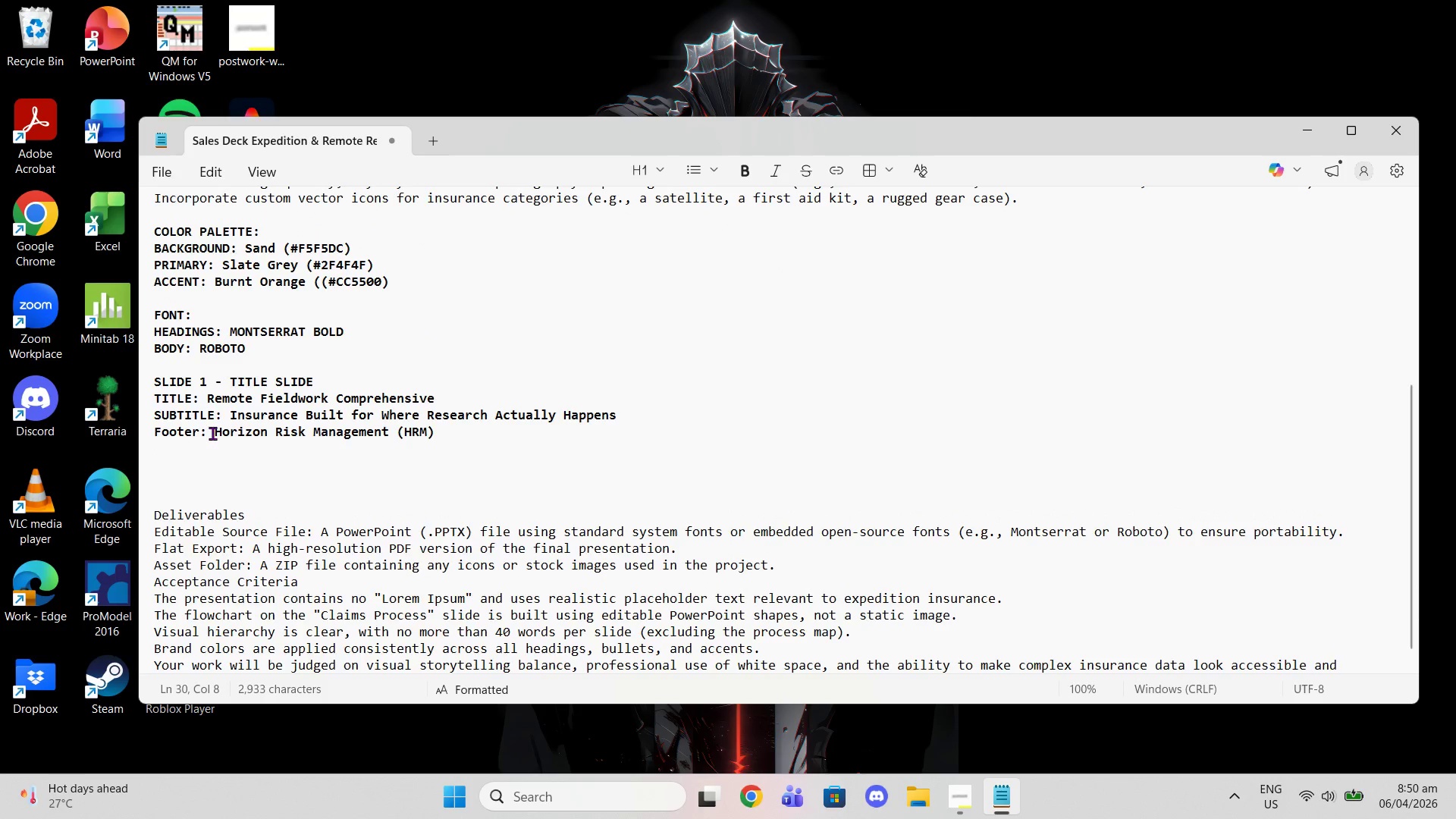 
left_click([212, 433])
 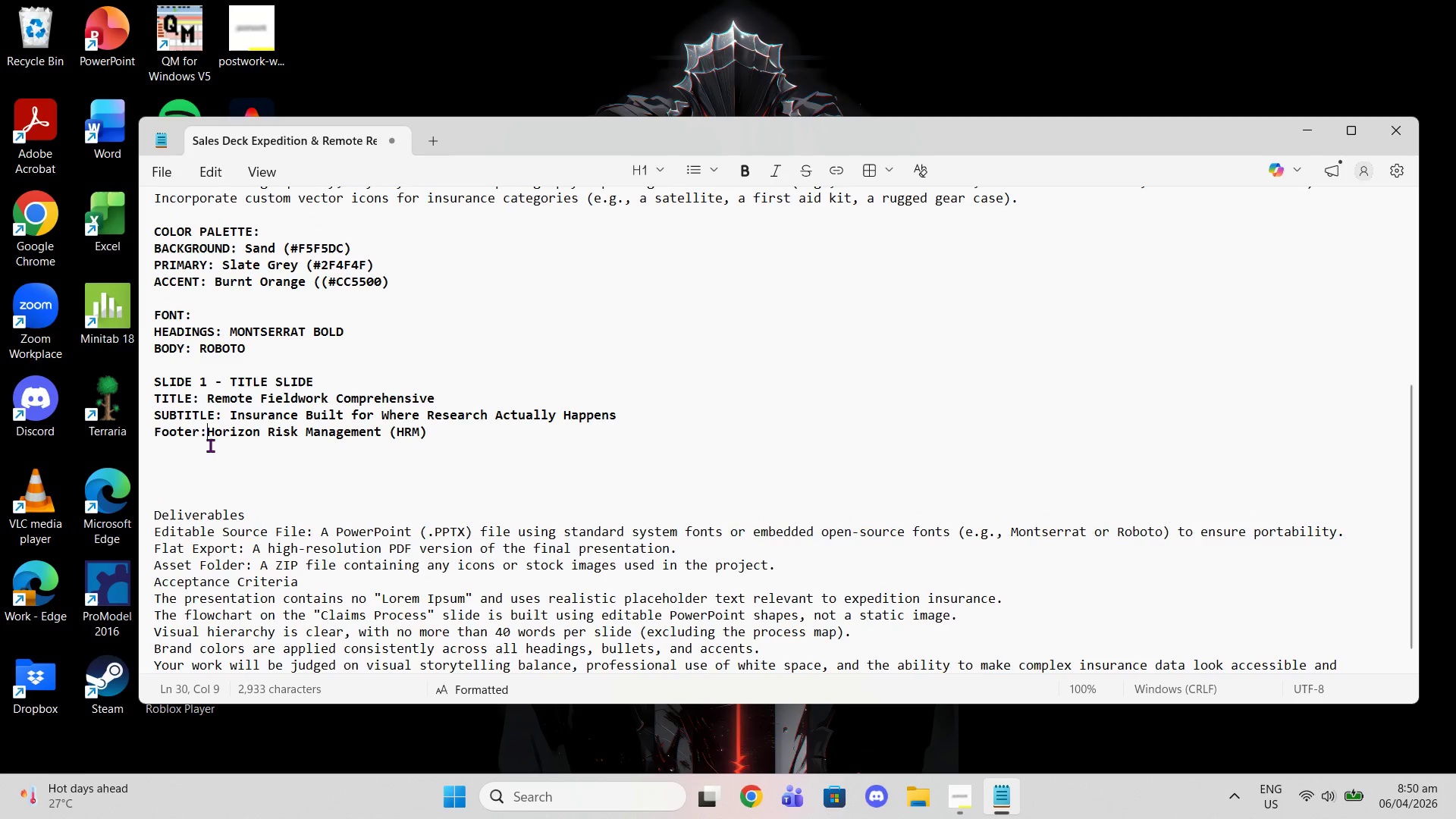 
key(Backspace)
 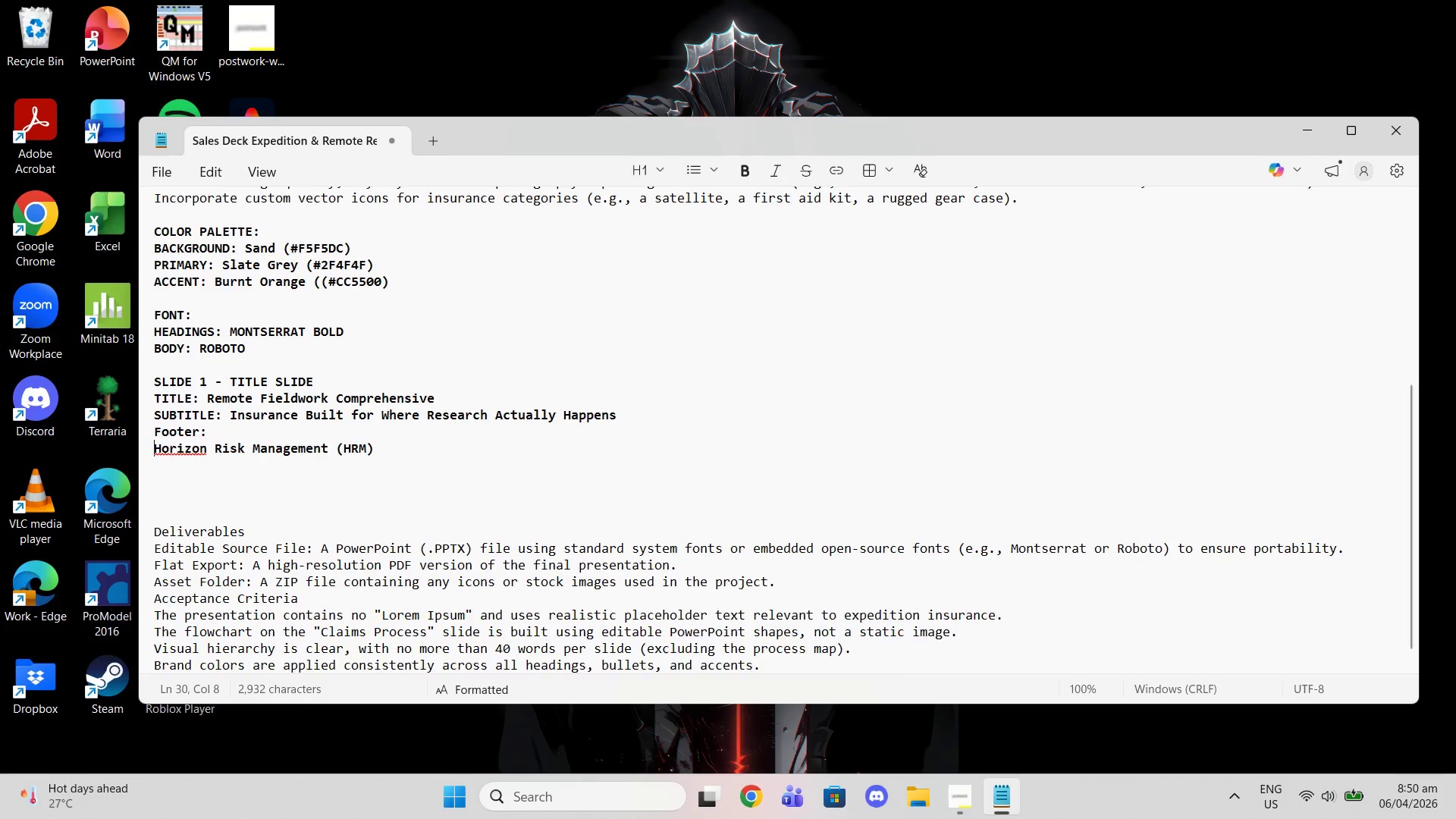 
key(Enter)
 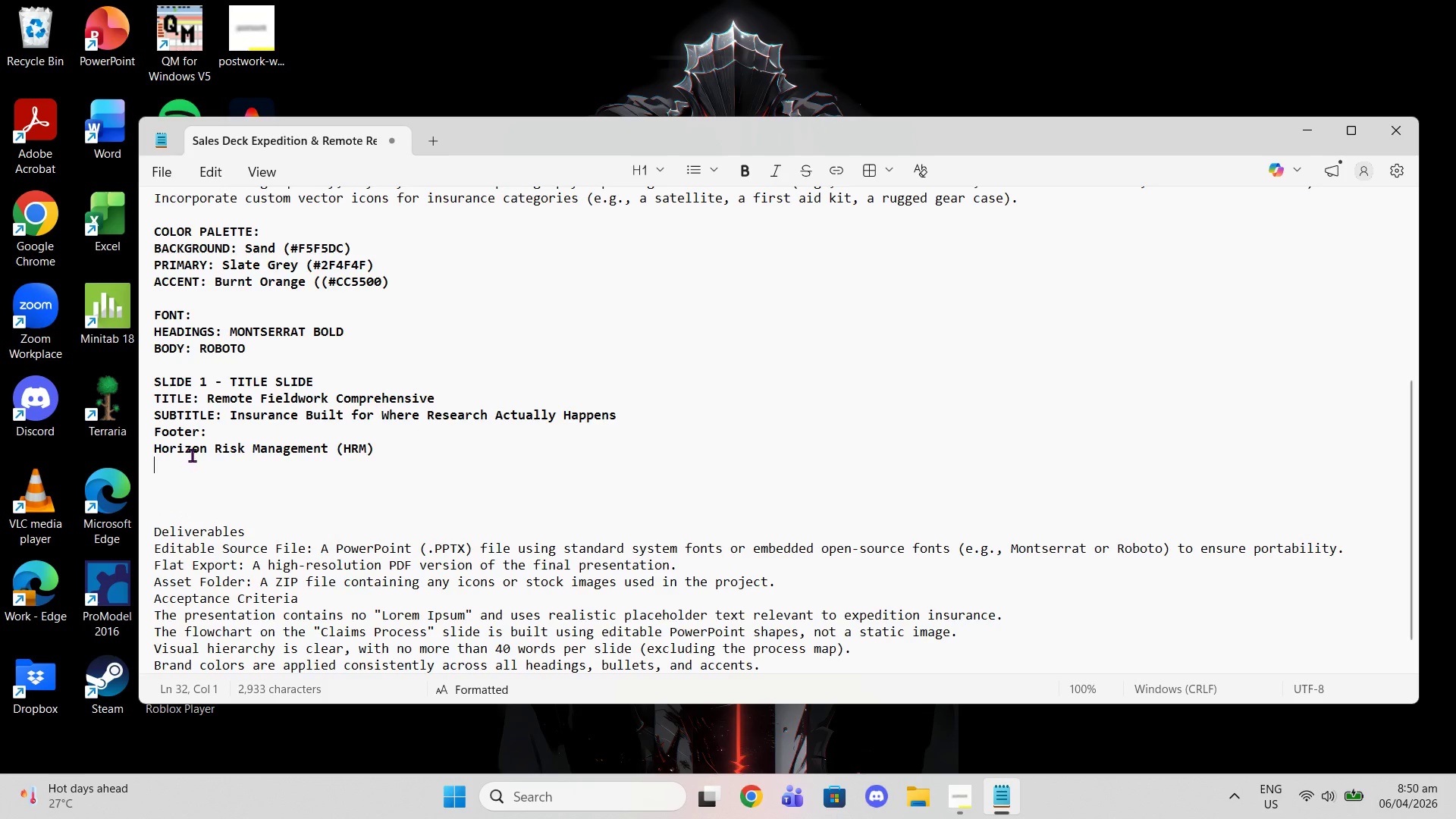 
scroll: coordinate [403, 325], scroll_direction: up, amount: 10.0
 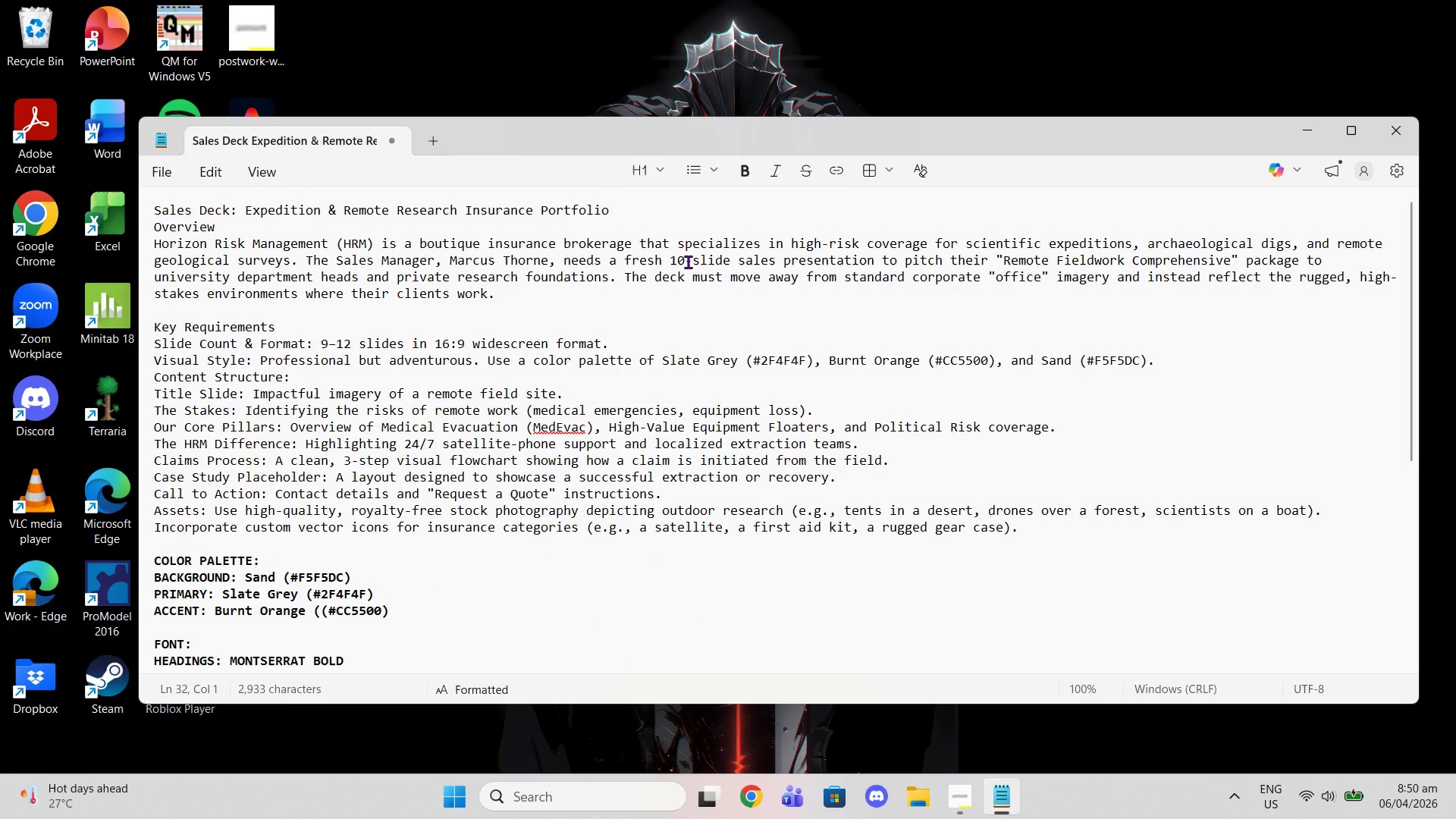 
wait(7.11)
 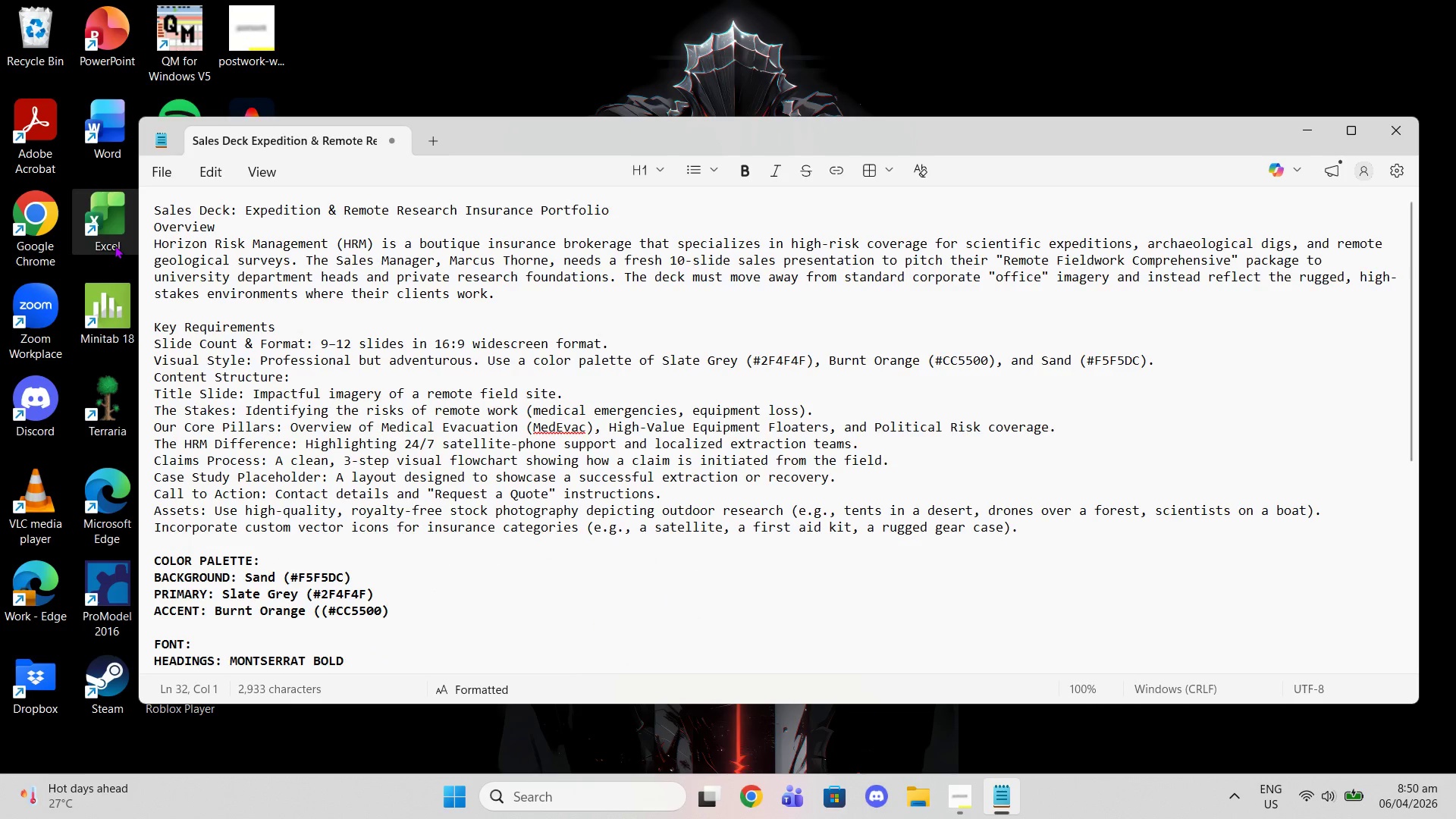 
left_click_drag(start_coordinate=[447, 258], to_coordinate=[547, 262])
 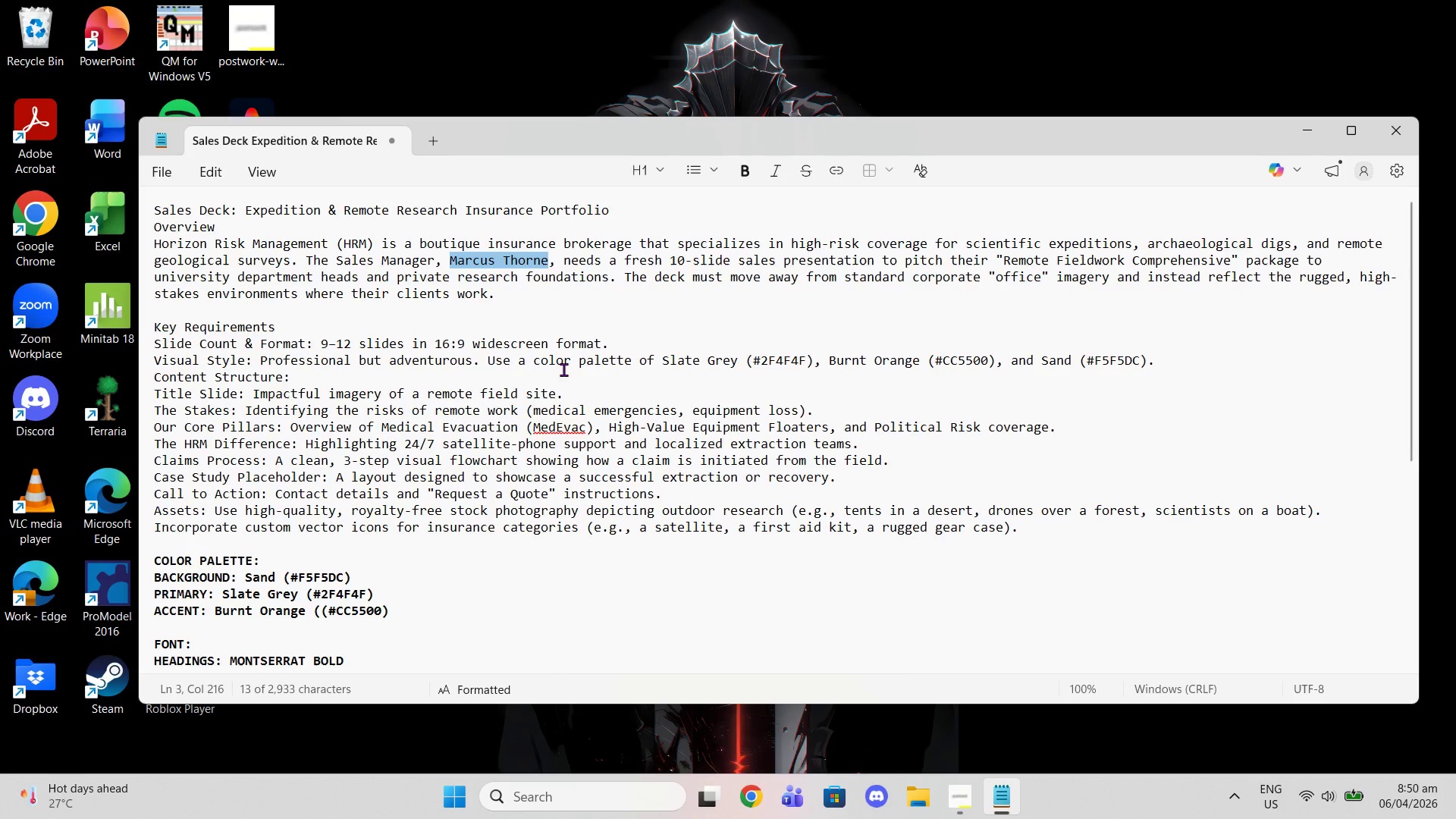 
key(Control+V)
 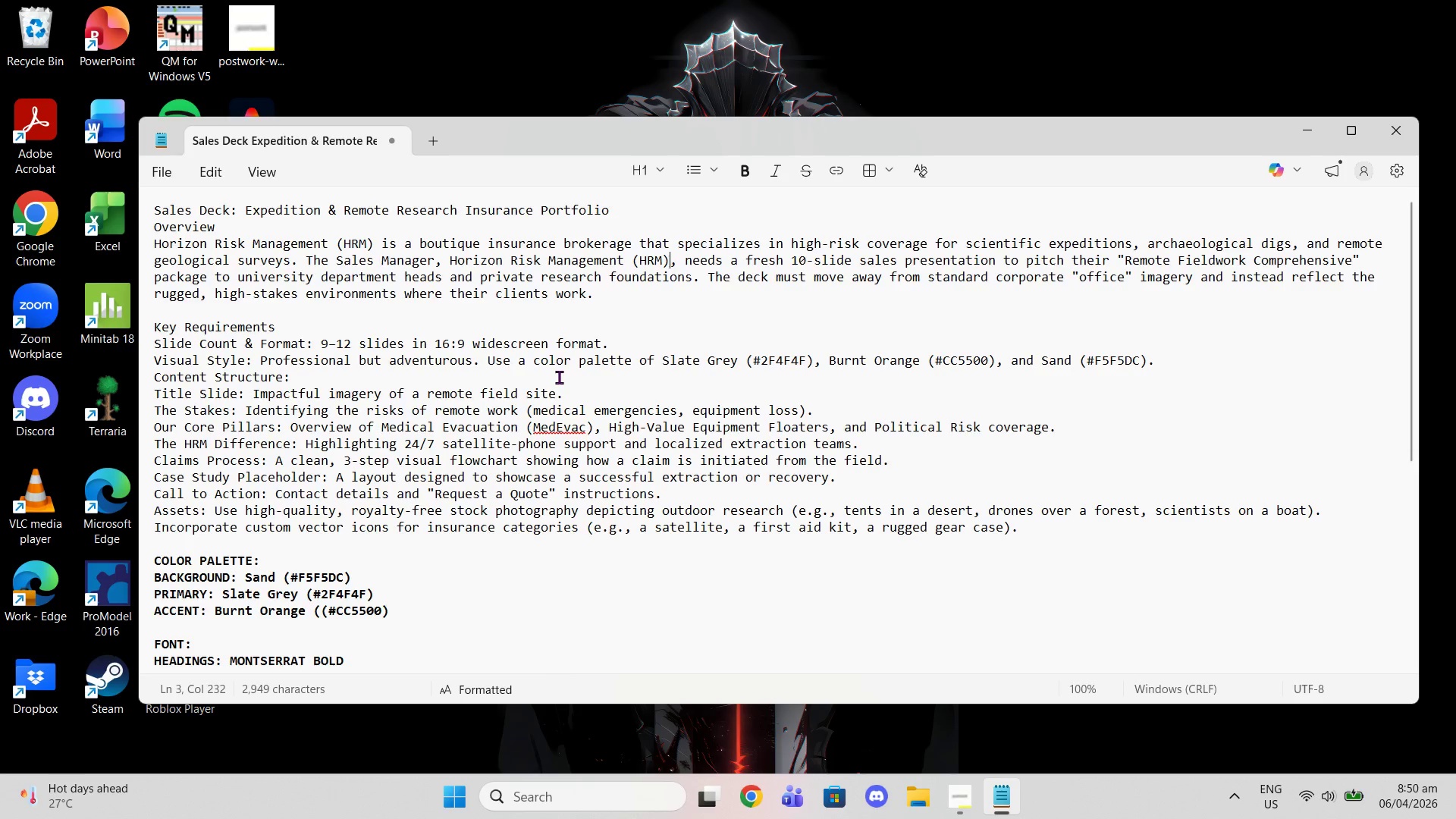 
key(Control+C)
 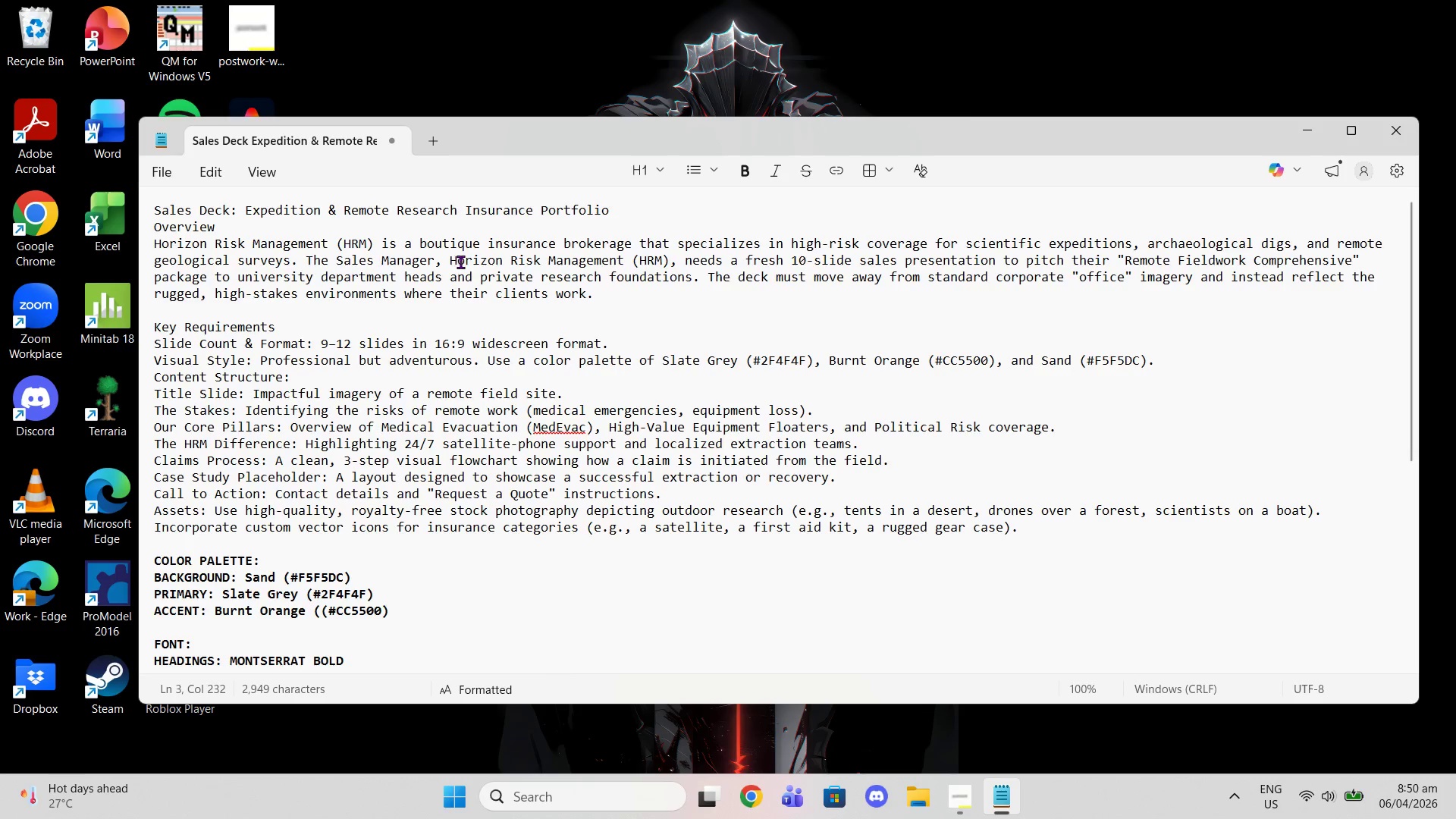 
key(Control+Z)
 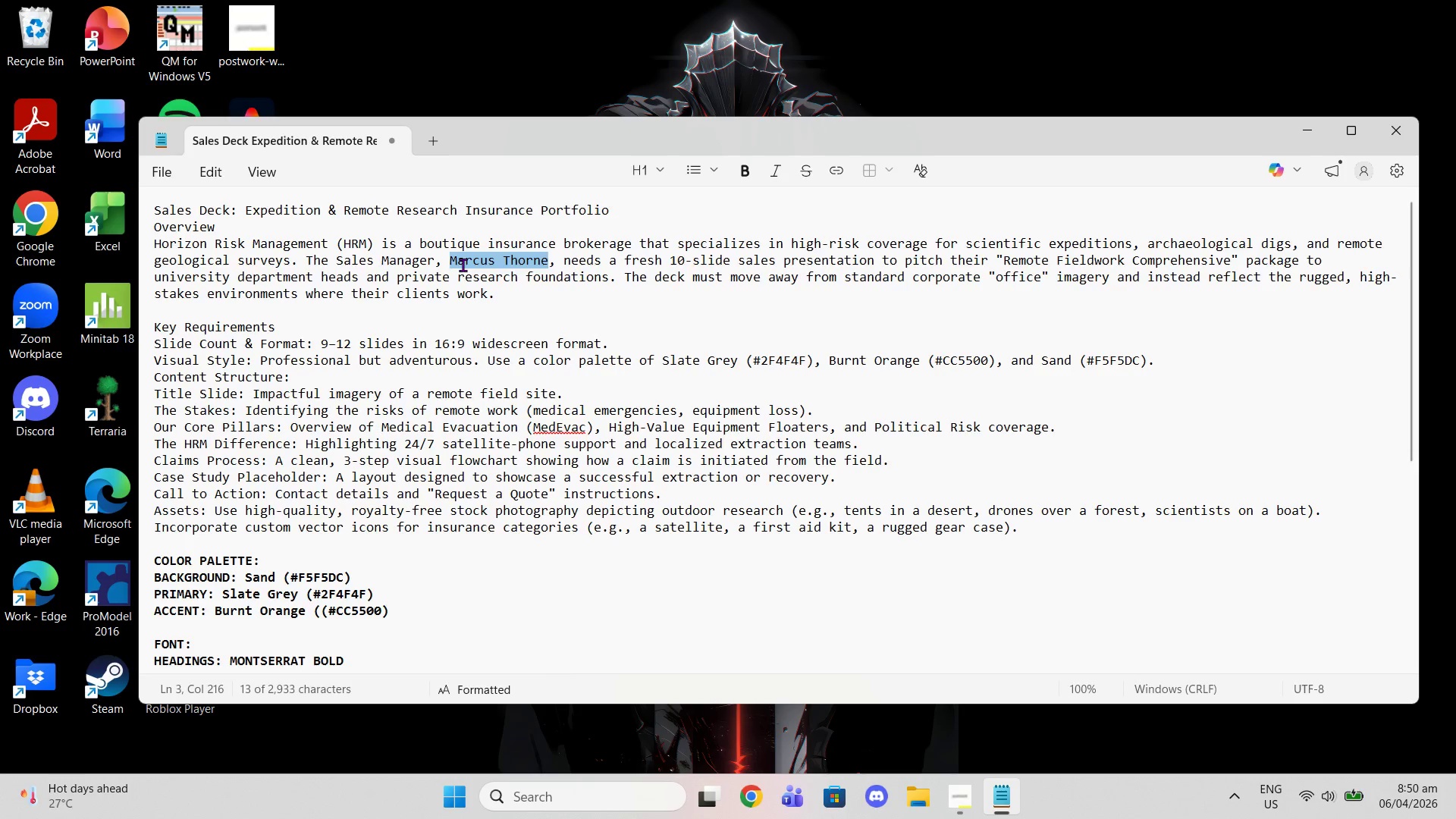 
key(Control+C)
 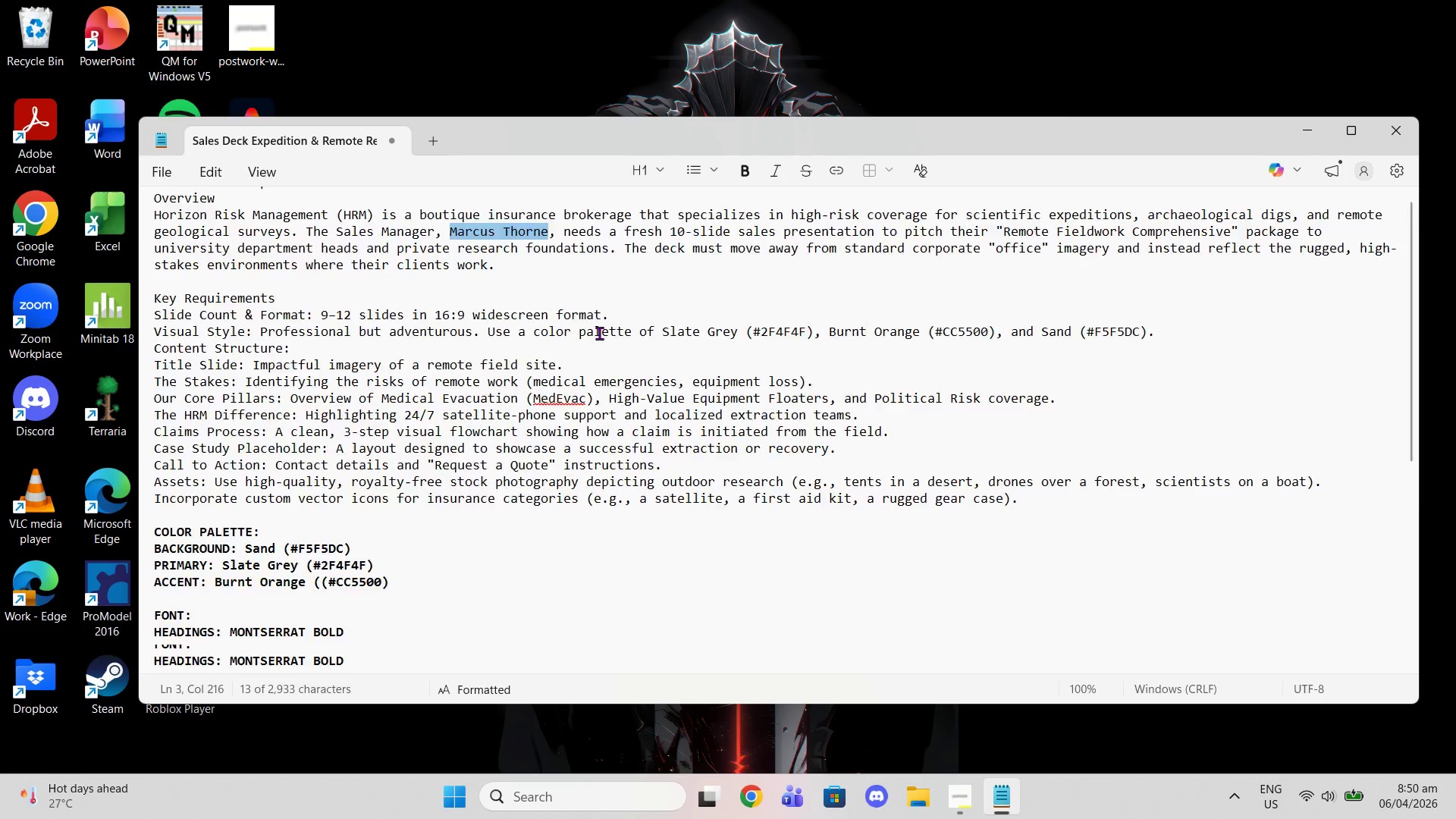 
scroll: coordinate [592, 370], scroll_direction: down, amount: 9.0
 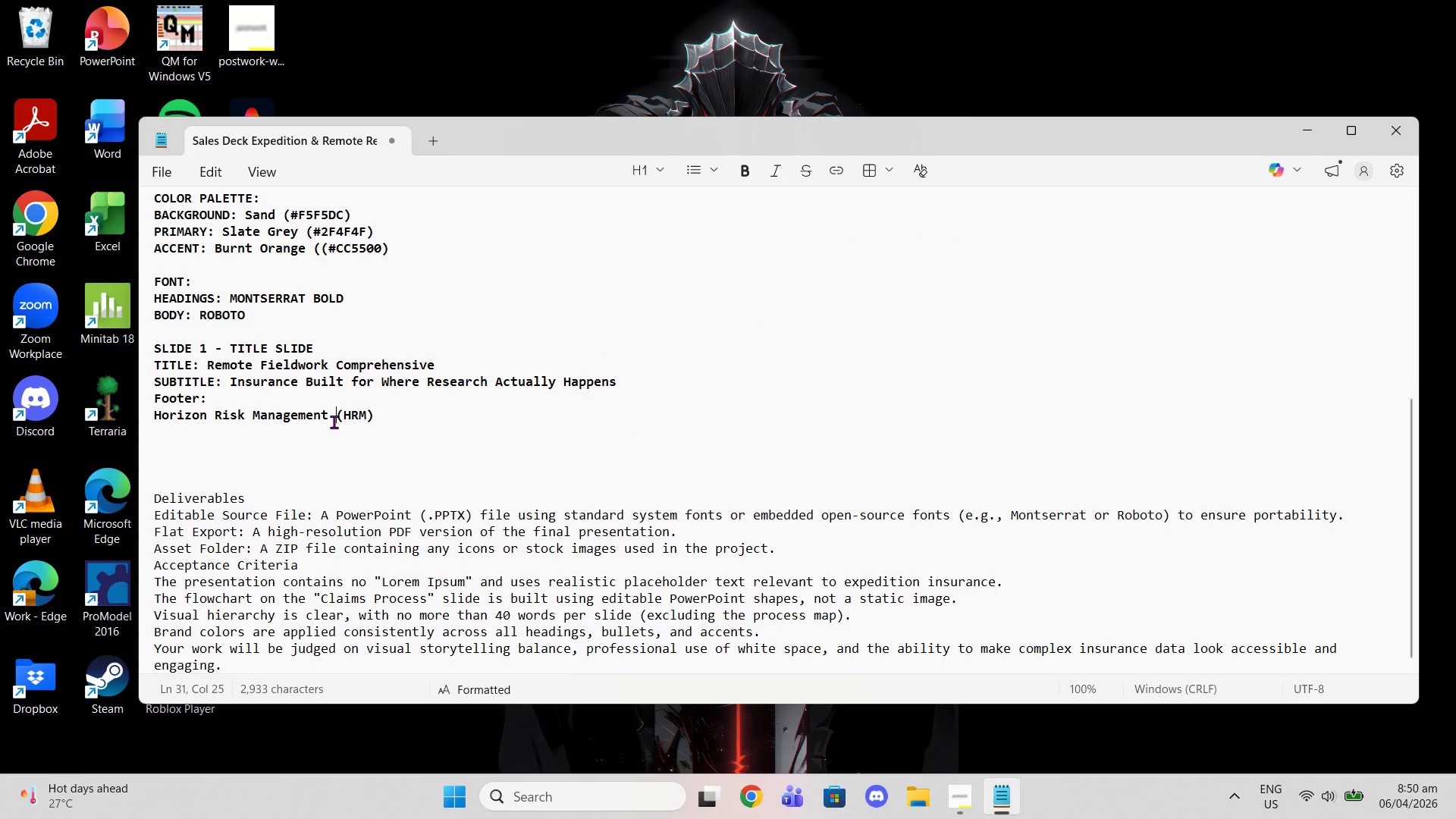 
double_click([333, 433])
 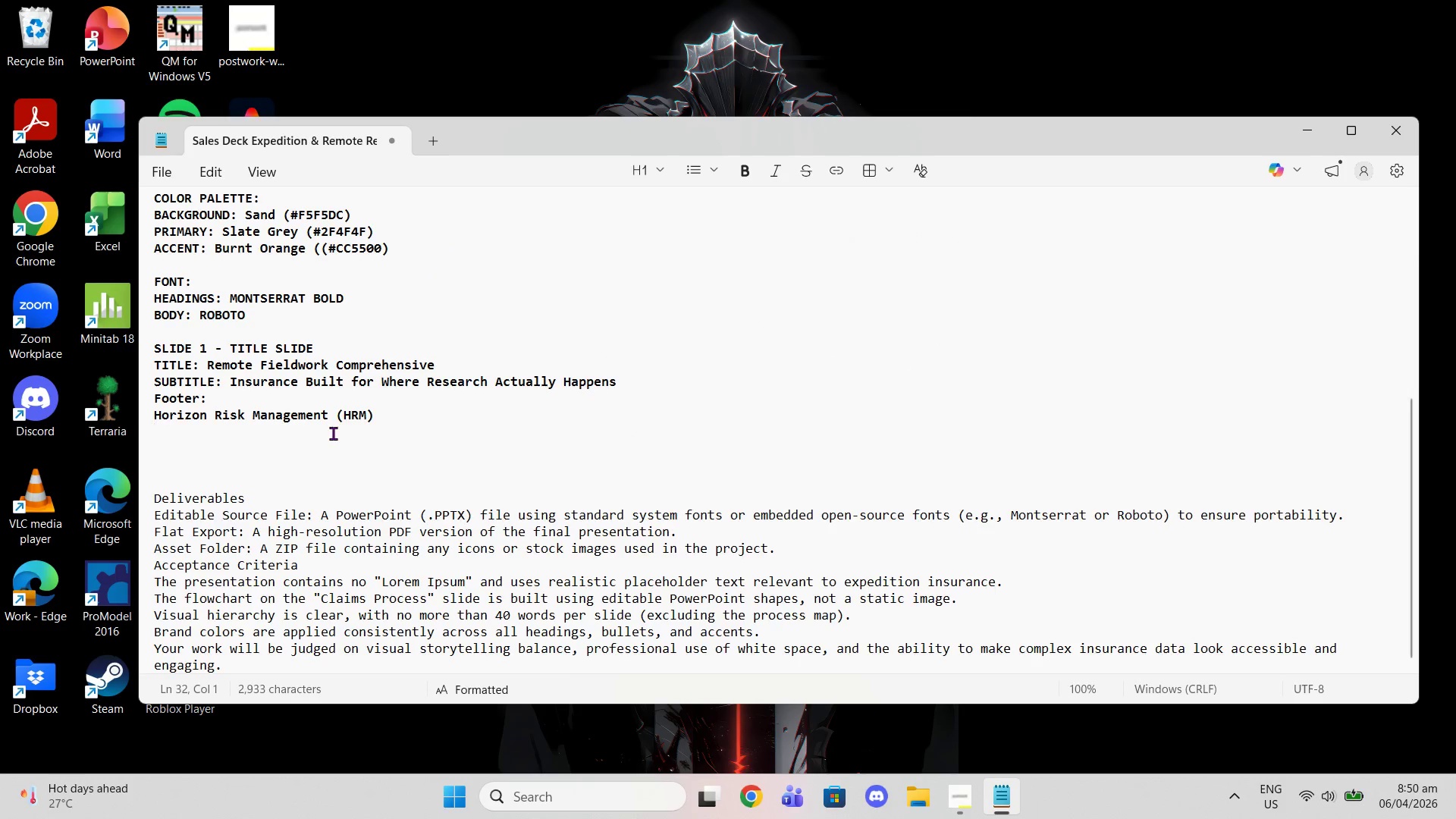 
key(Control+ControlLeft)
 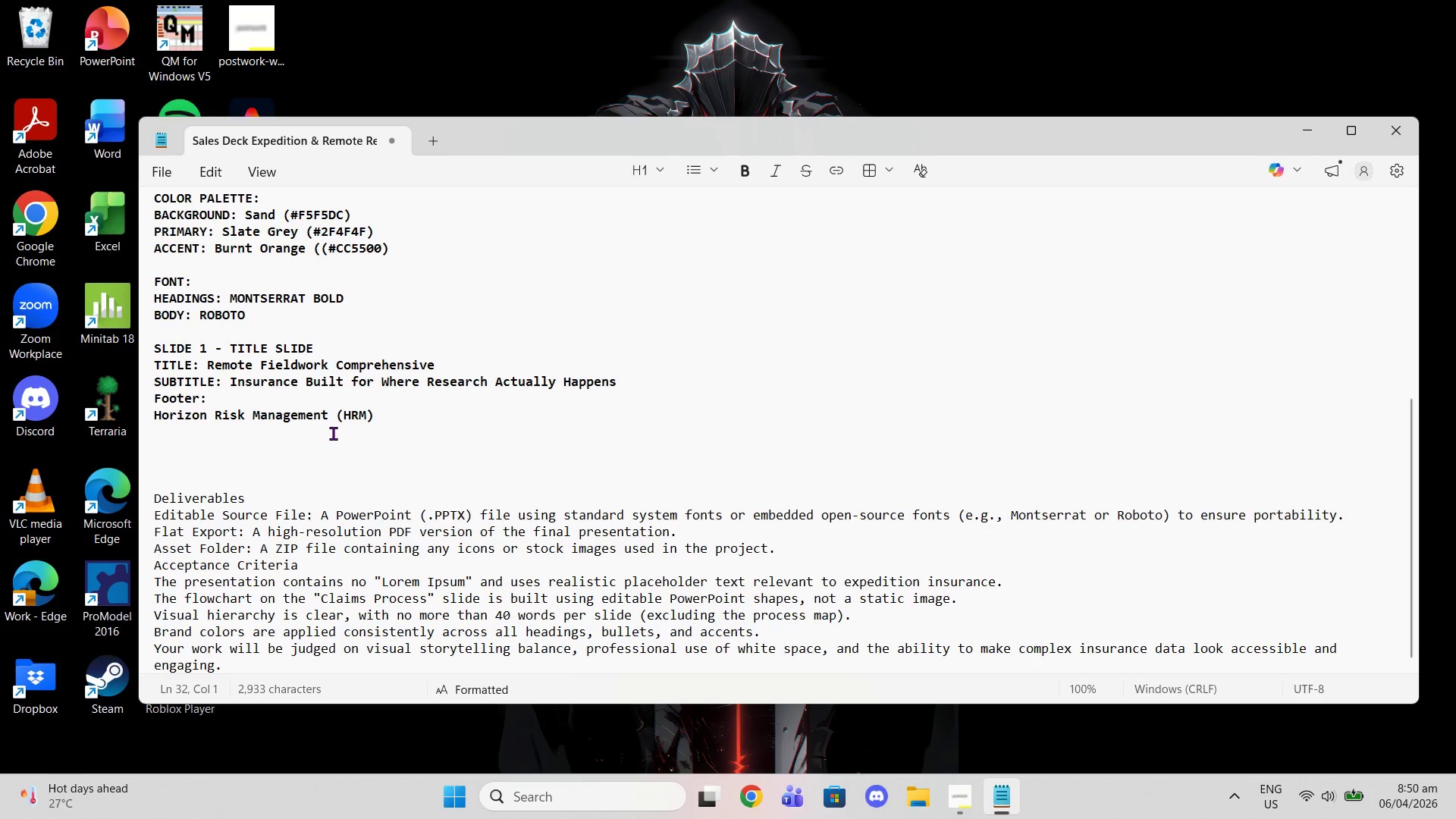 
type(Presented by )
 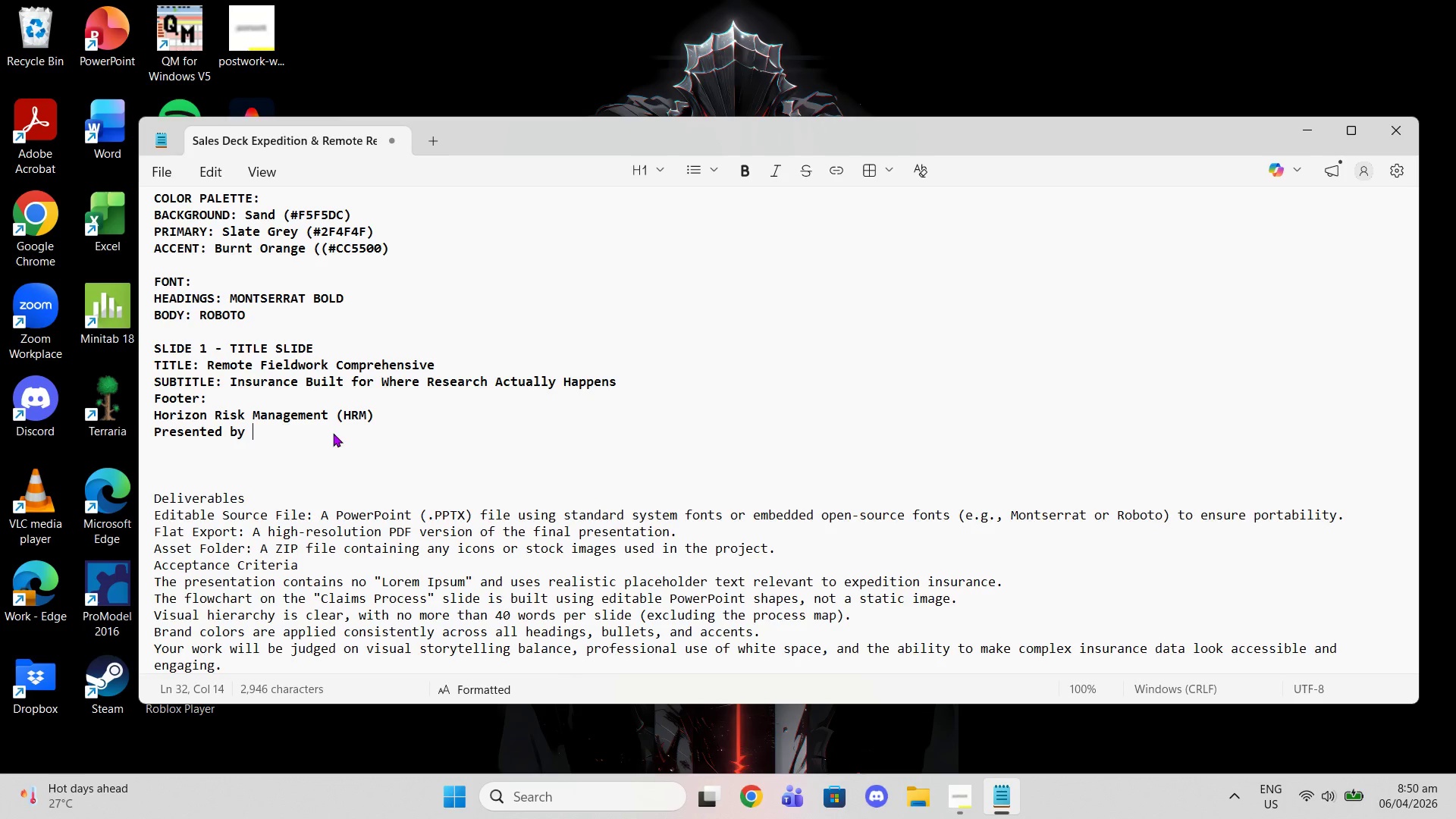 
key(Control+Shift+ShiftLeft)
 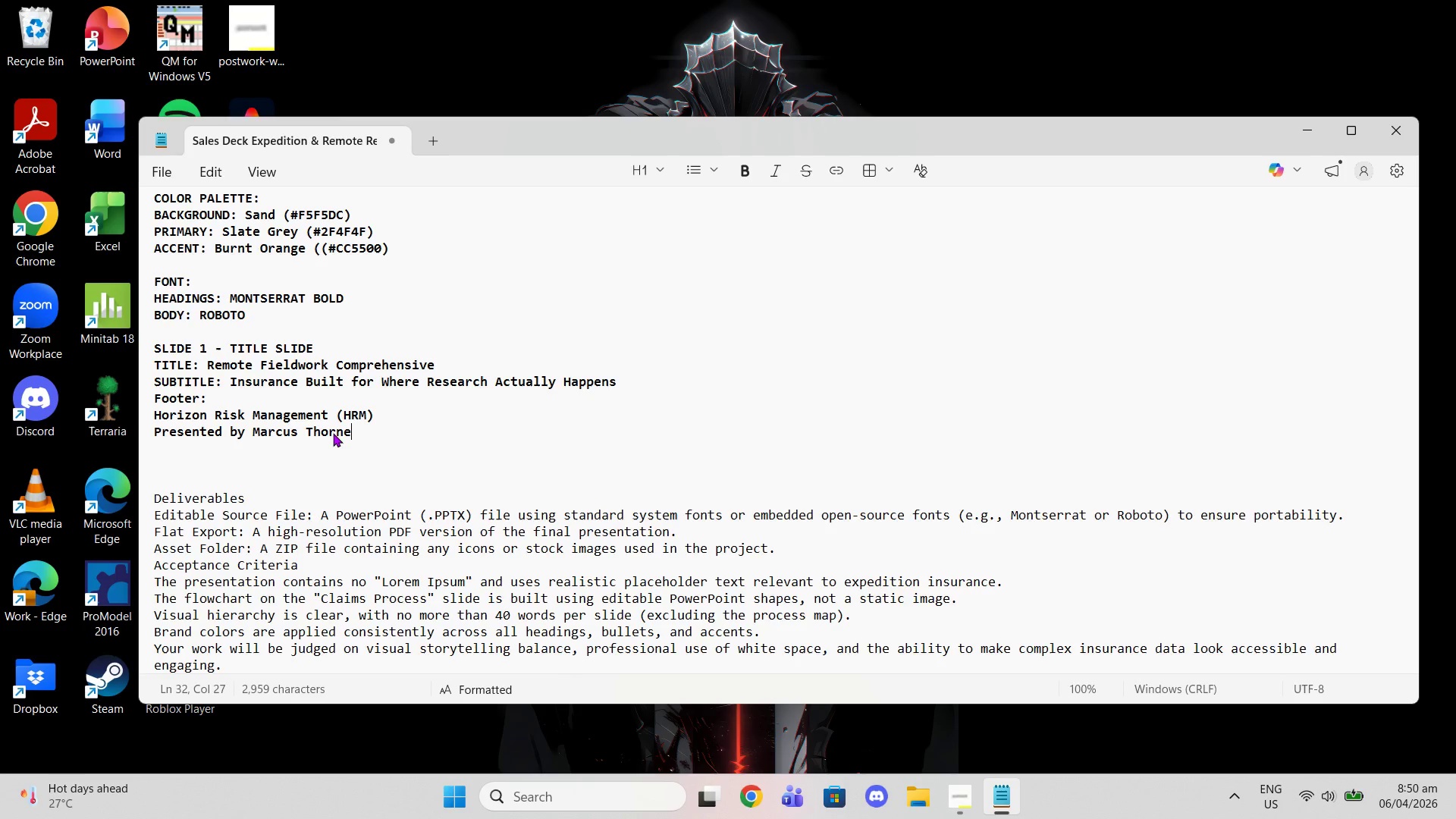 
key(Control+Shift+V)
 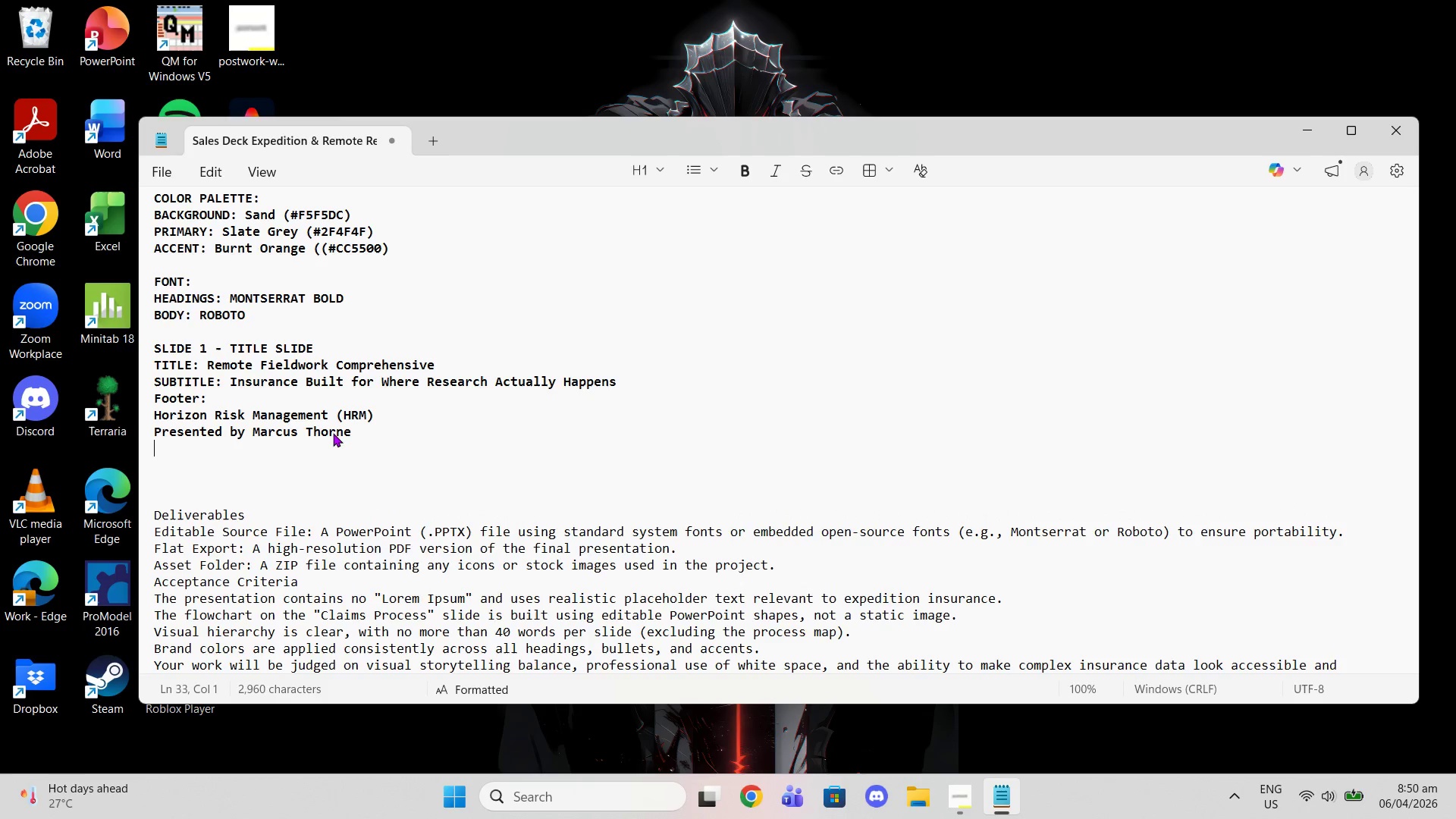 
key(Enter)
 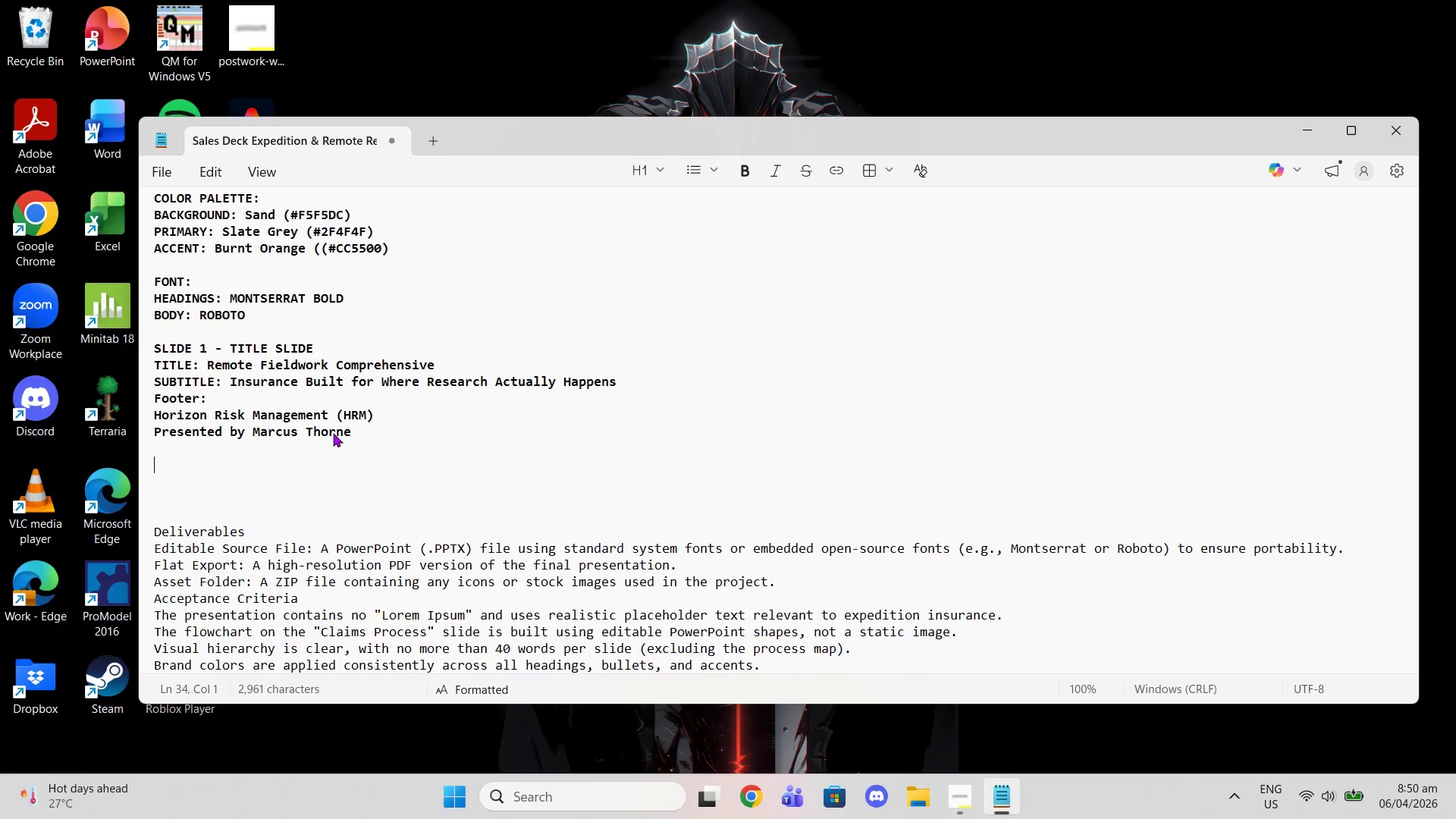 
key(Enter)
 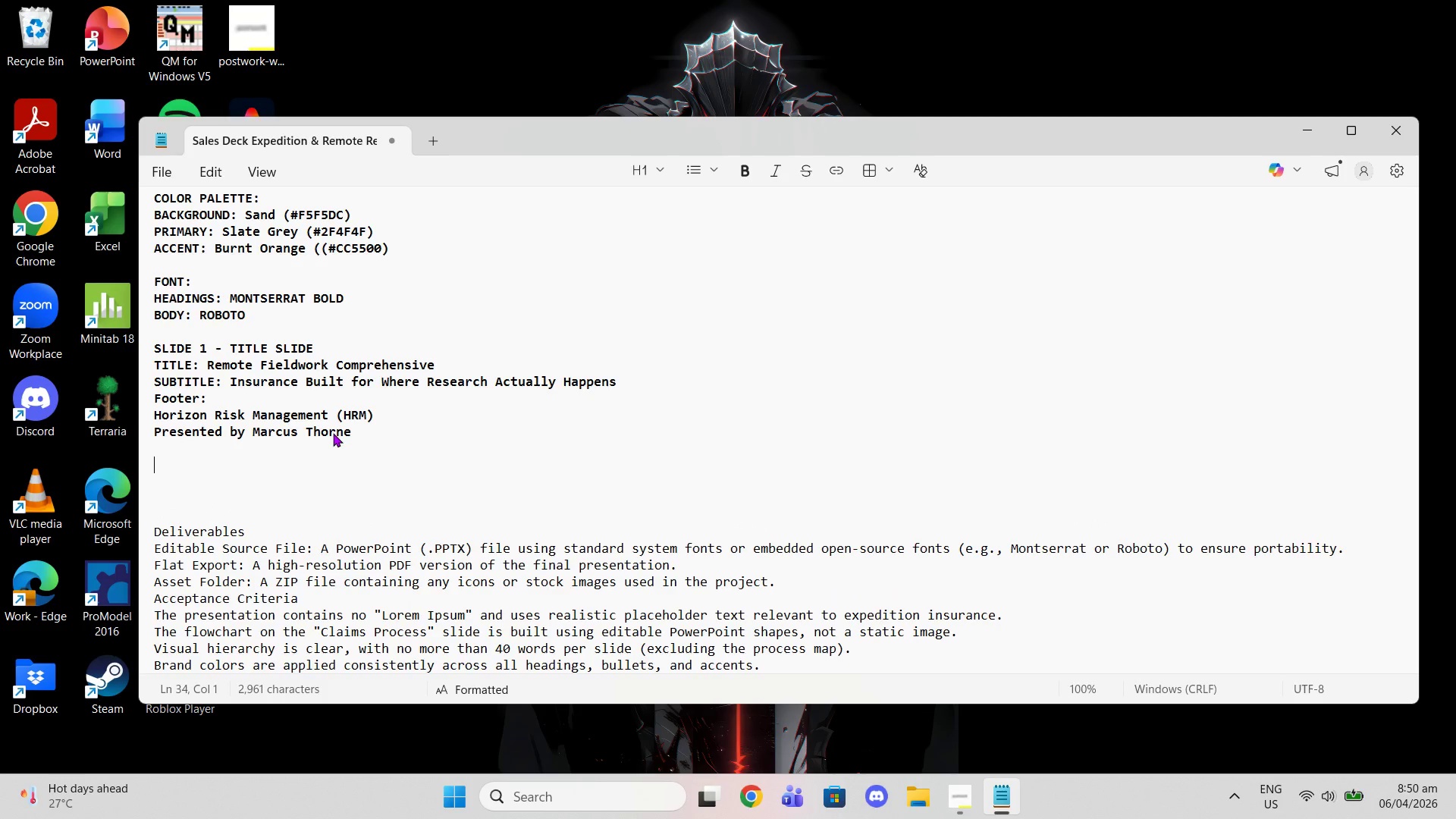 
type(SLIDE @ -)
key(Backspace)
key(Backspace)
key(Backspace)
type(2 - )
 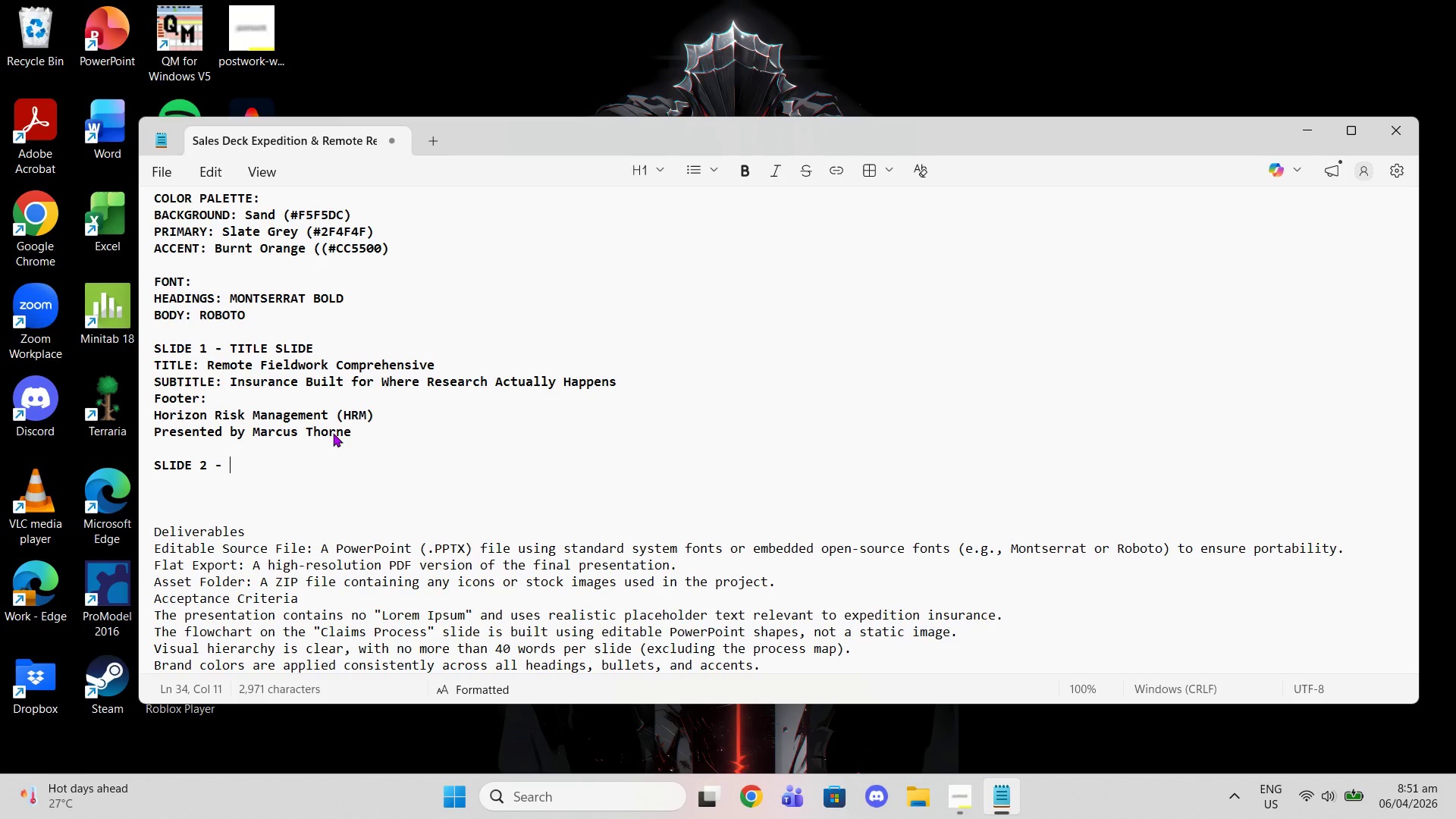 
wait(13.25)
 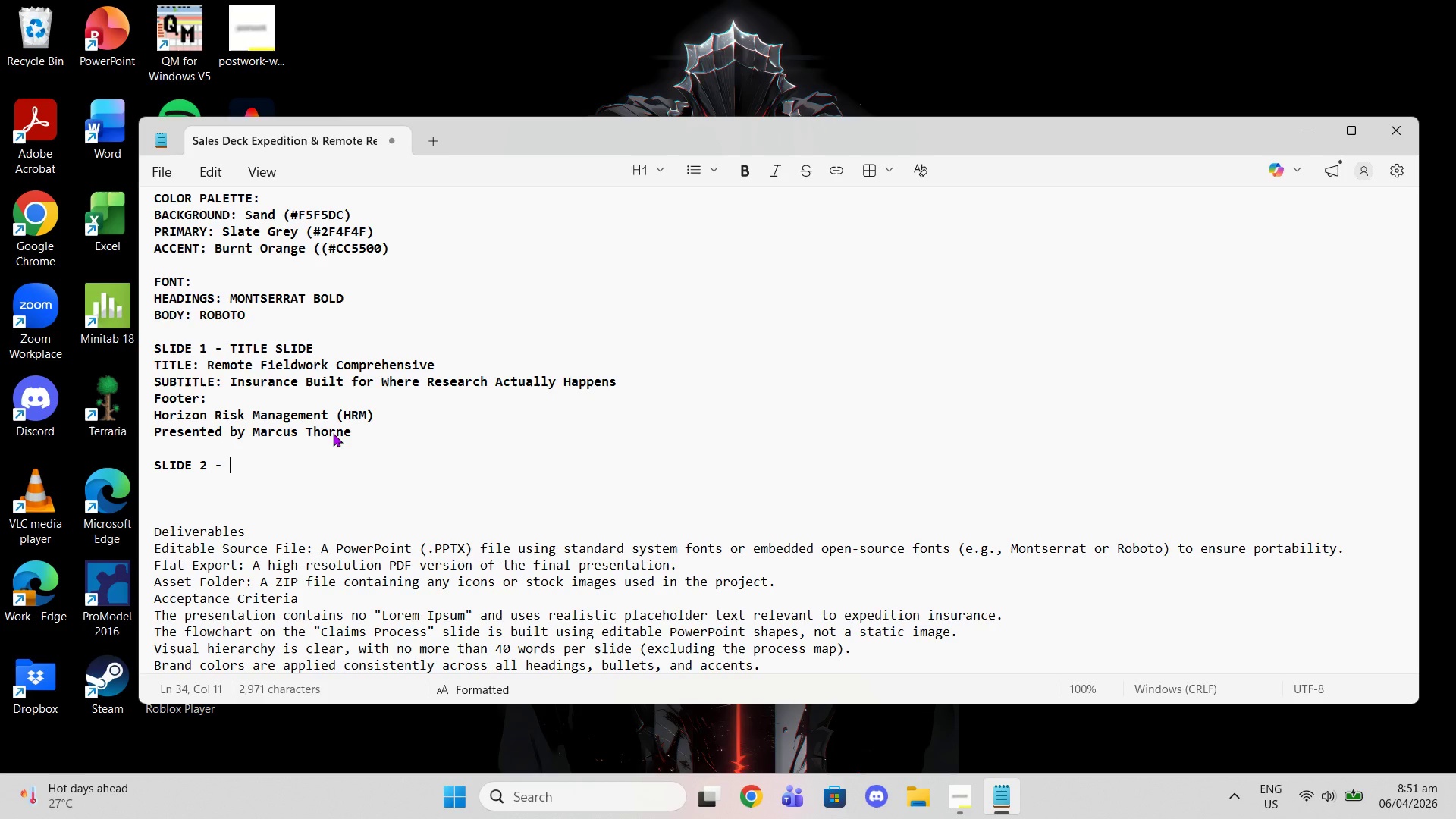 
scroll: coordinate [673, 554], scroll_direction: up, amount: 9.0
 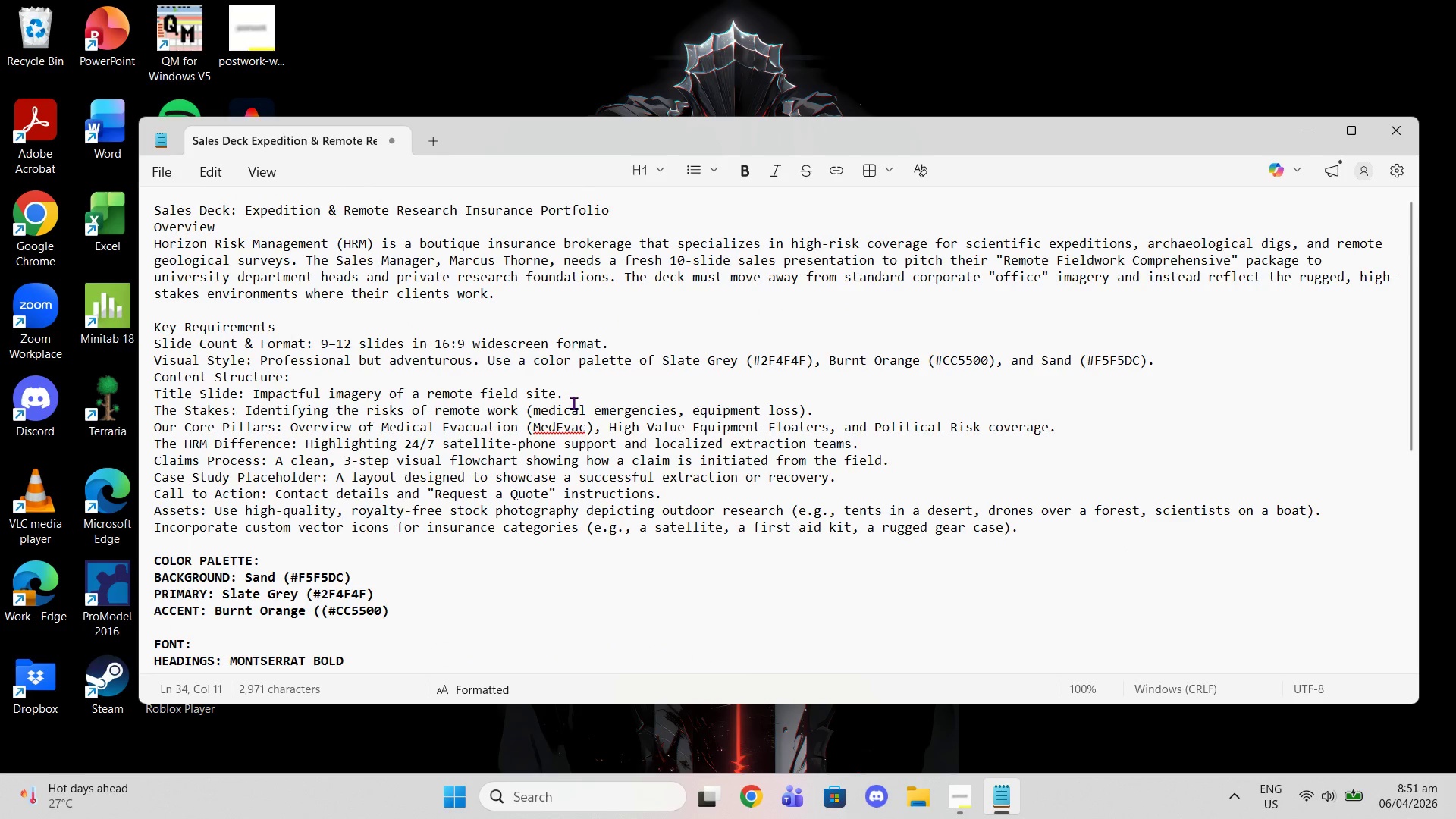 
wait(13.24)
 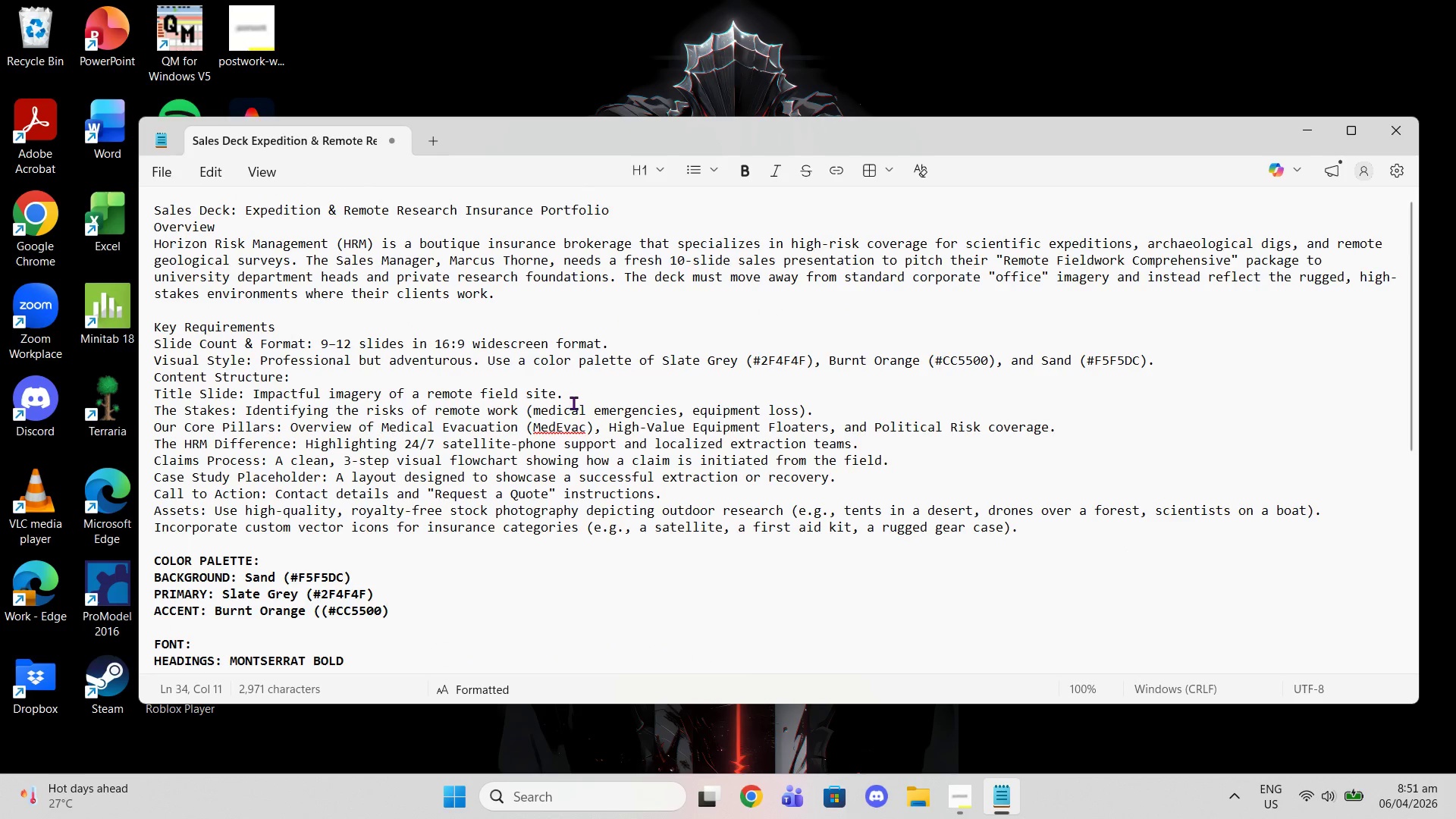 
left_click_drag(start_coordinate=[566, 388], to_coordinate=[117, 391])
 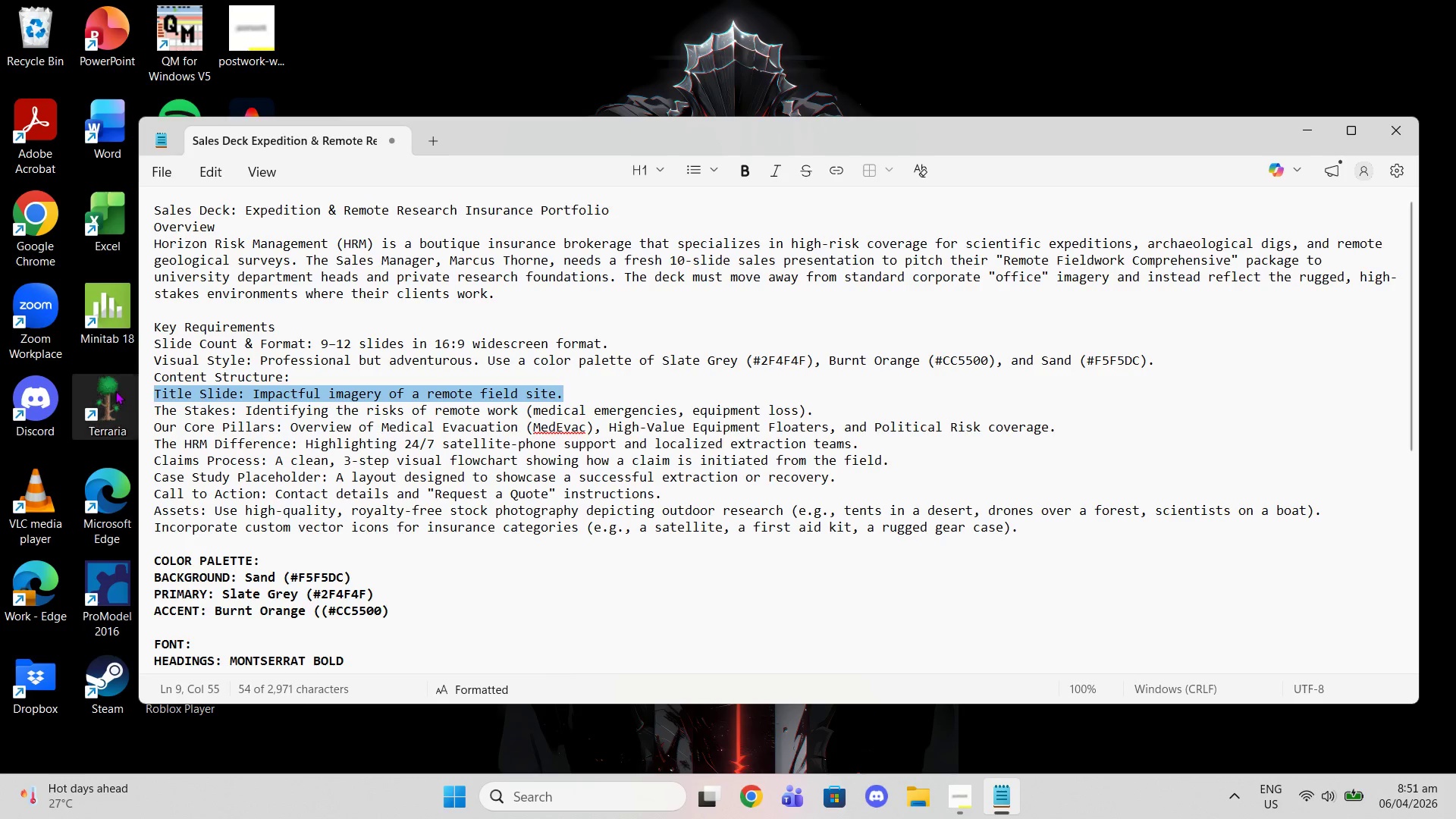 
key(Control+C)
 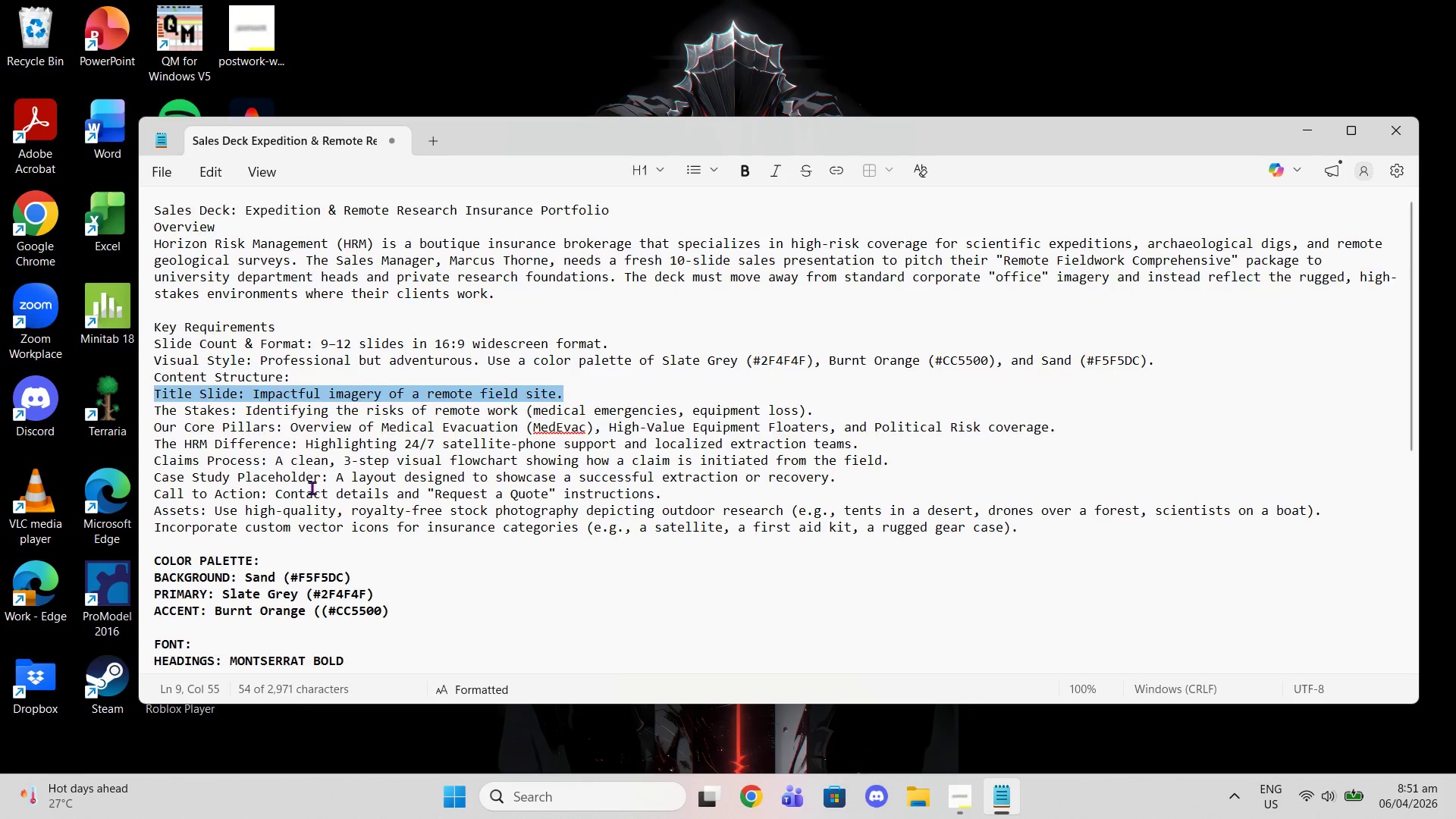 
scroll: coordinate [315, 512], scroll_direction: down, amount: 4.0
 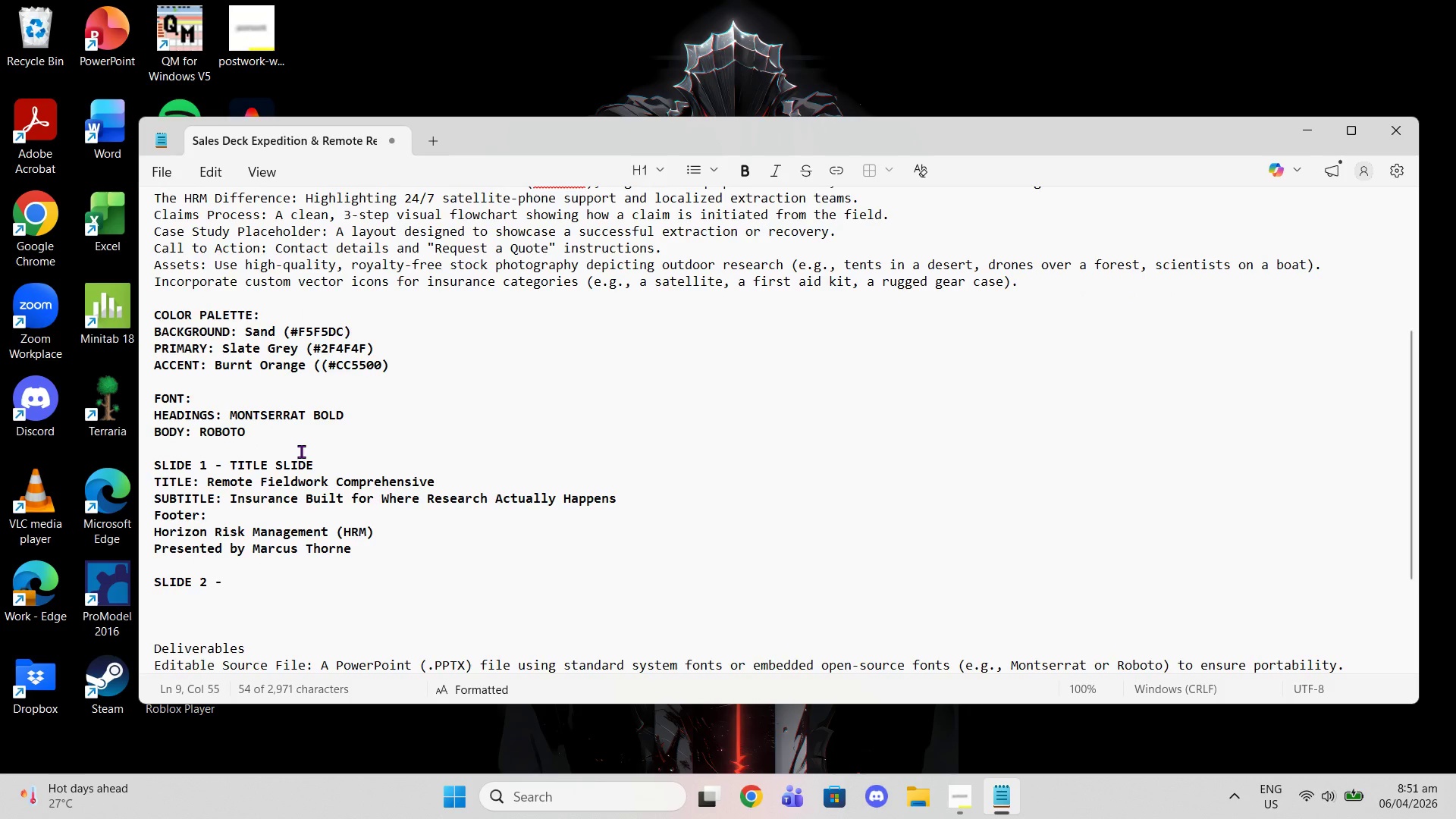 
left_click([301, 451])
 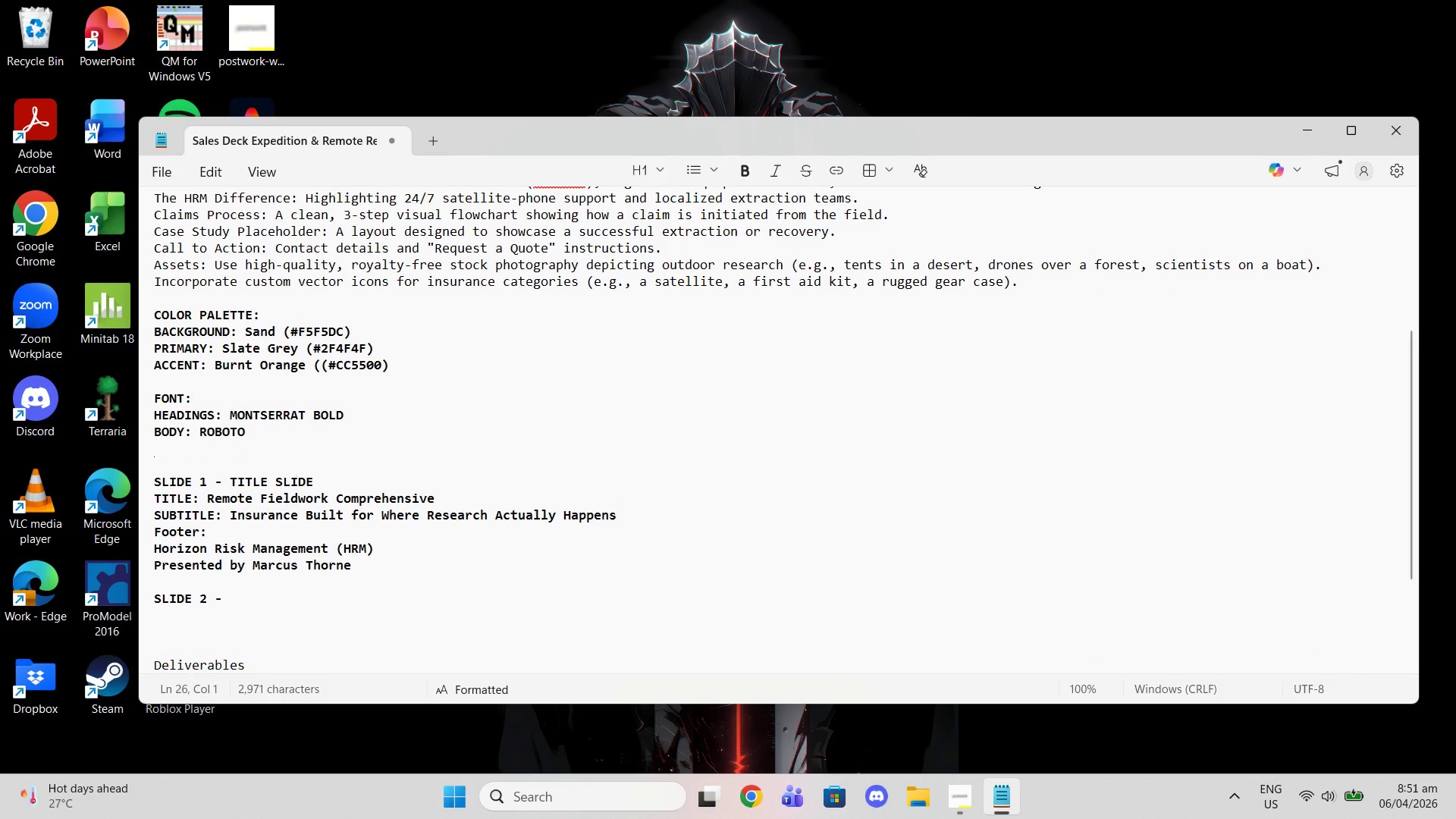 
key(Enter)
 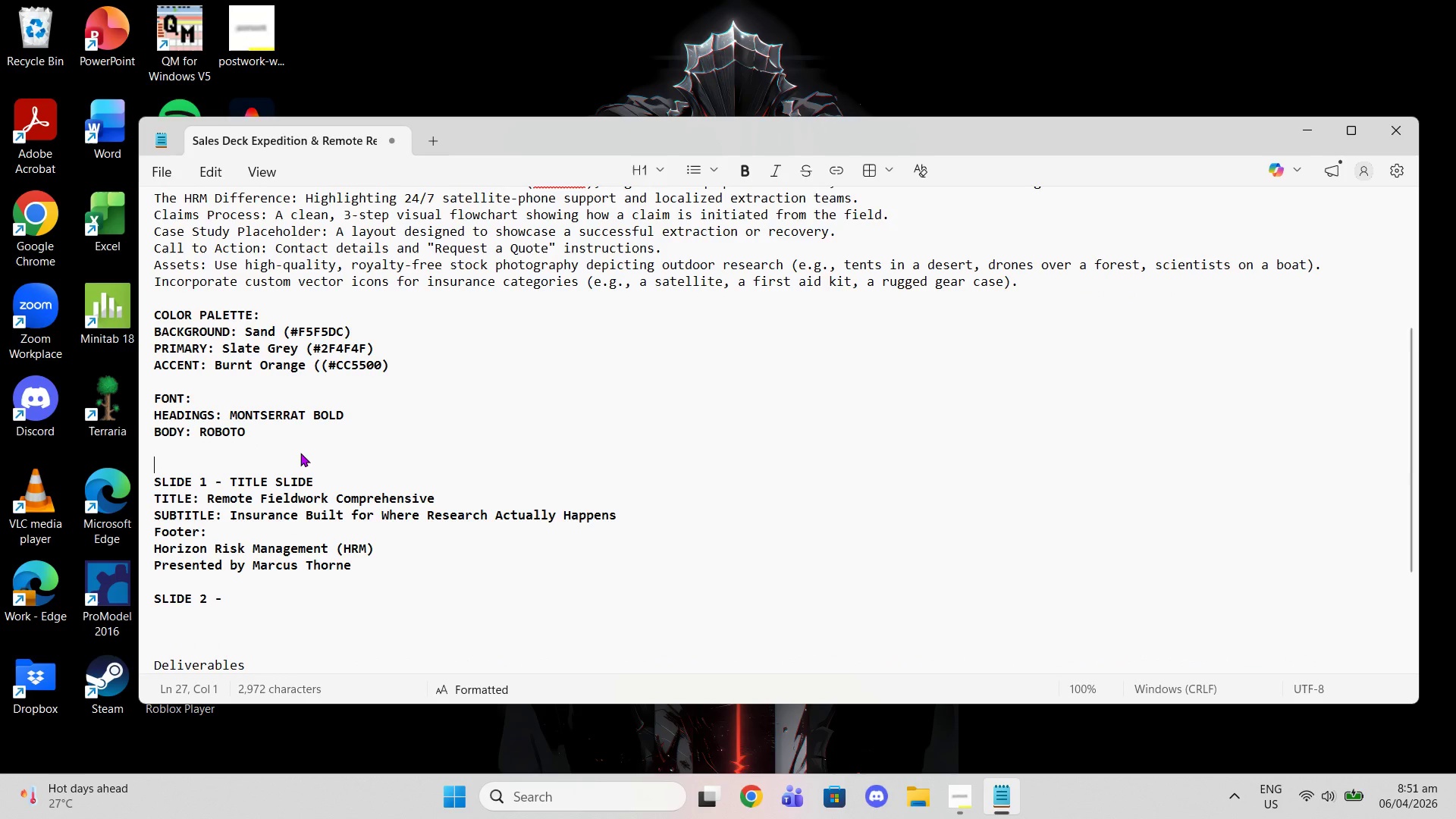 
key(Control+V)
 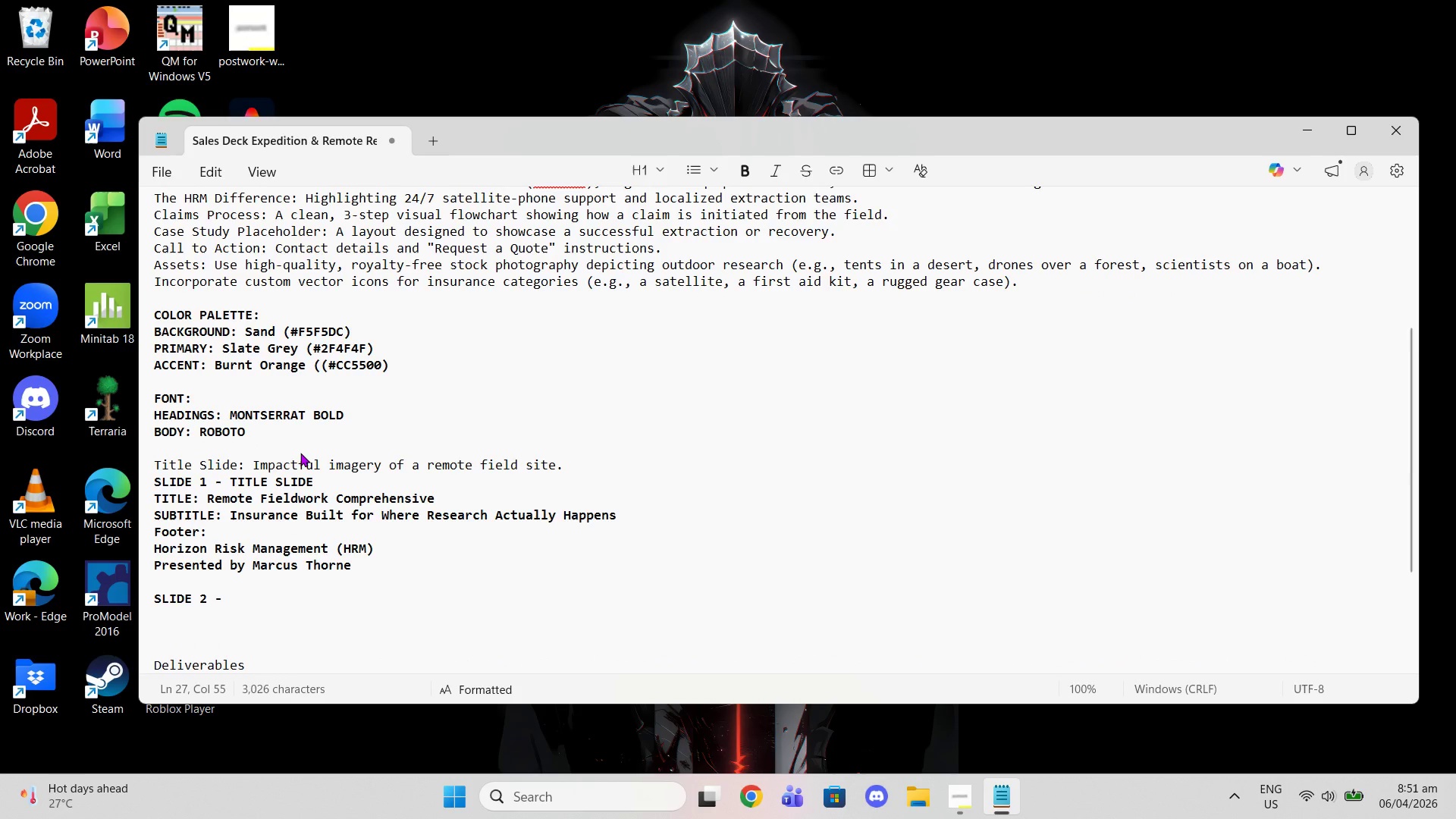 
key(Control+ControlLeft)
 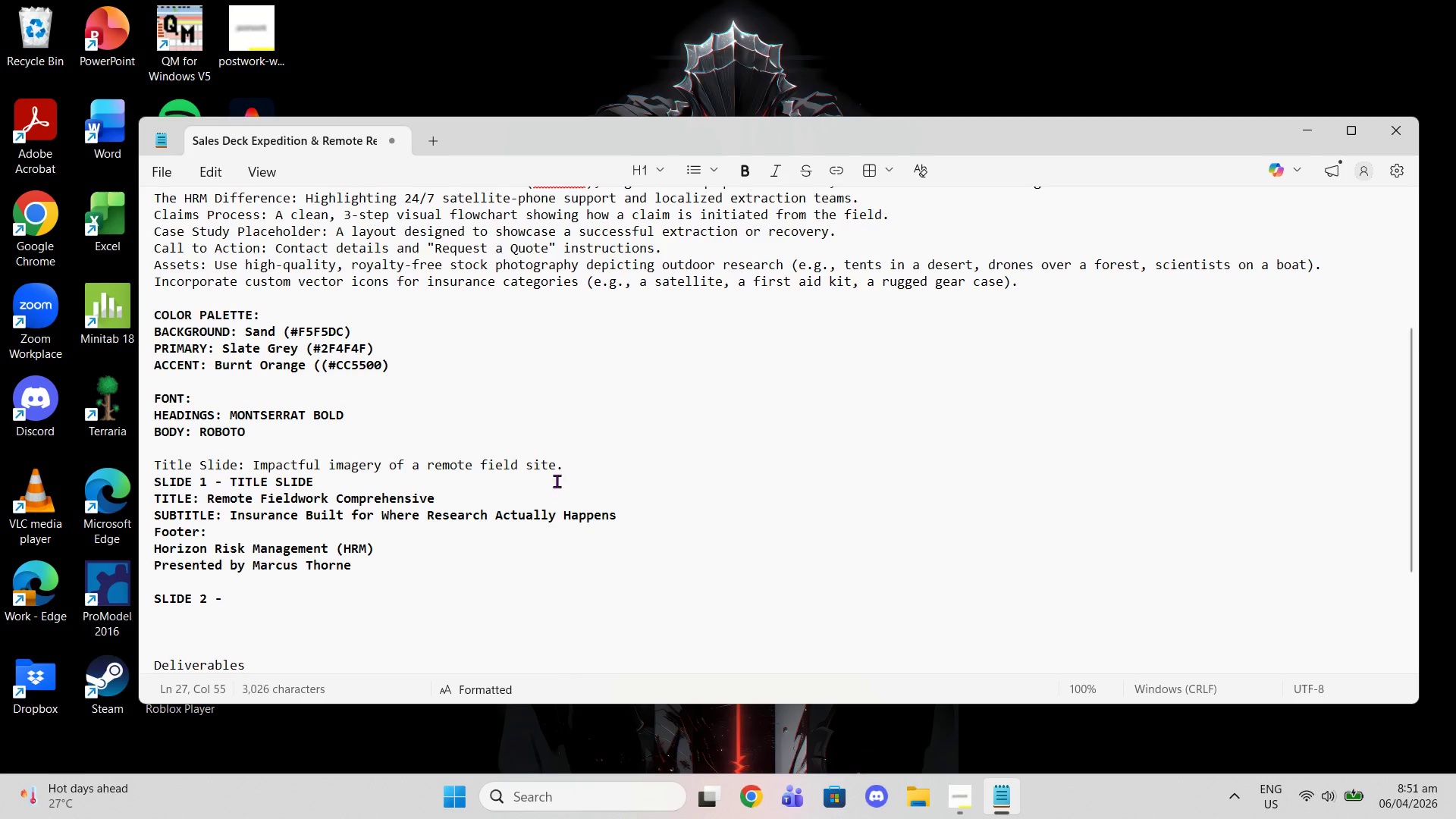 
left_click_drag(start_coordinate=[563, 476], to_coordinate=[152, 463])
 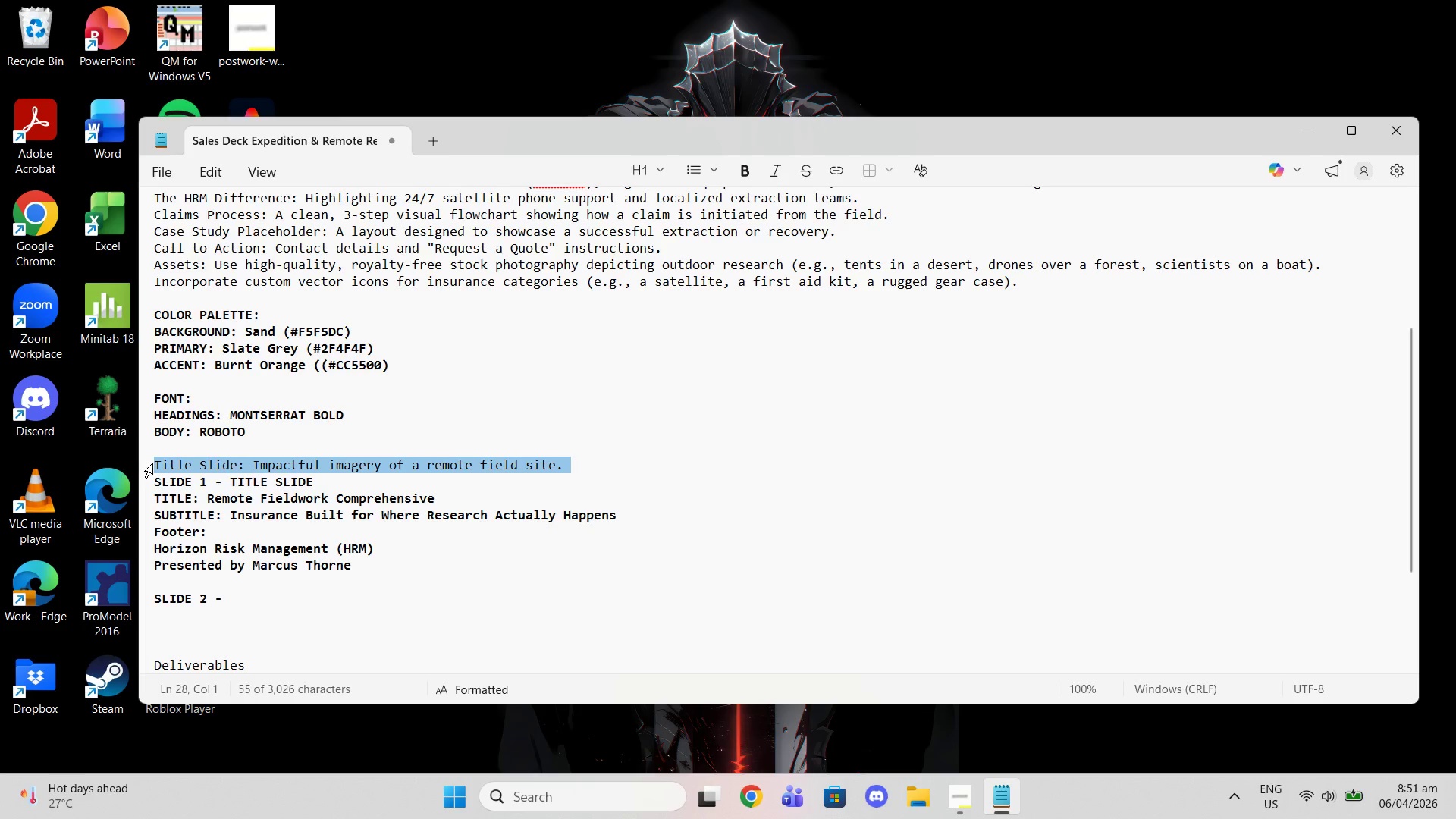 
left_click([152, 463])
 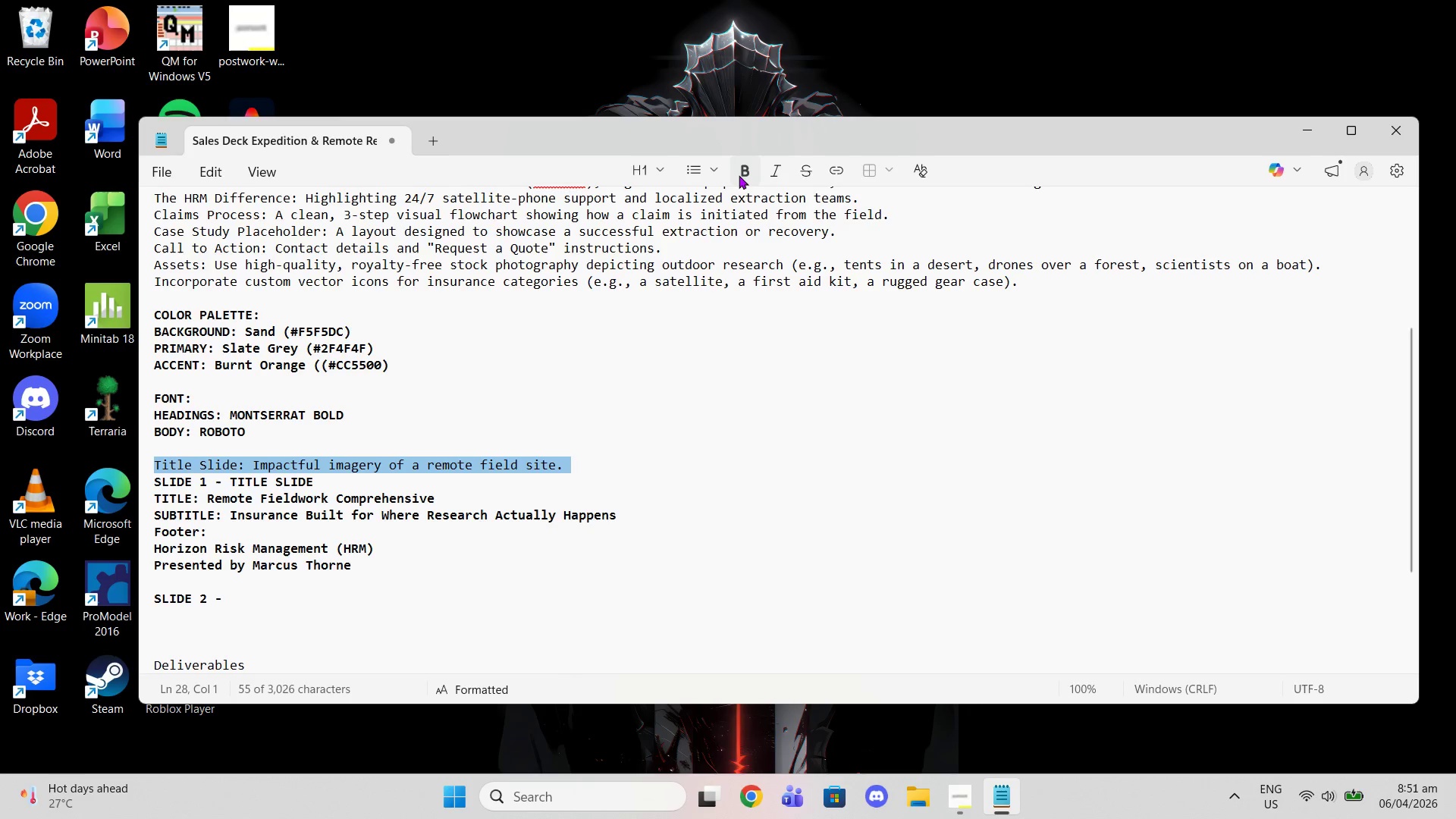 
double_click([767, 174])
 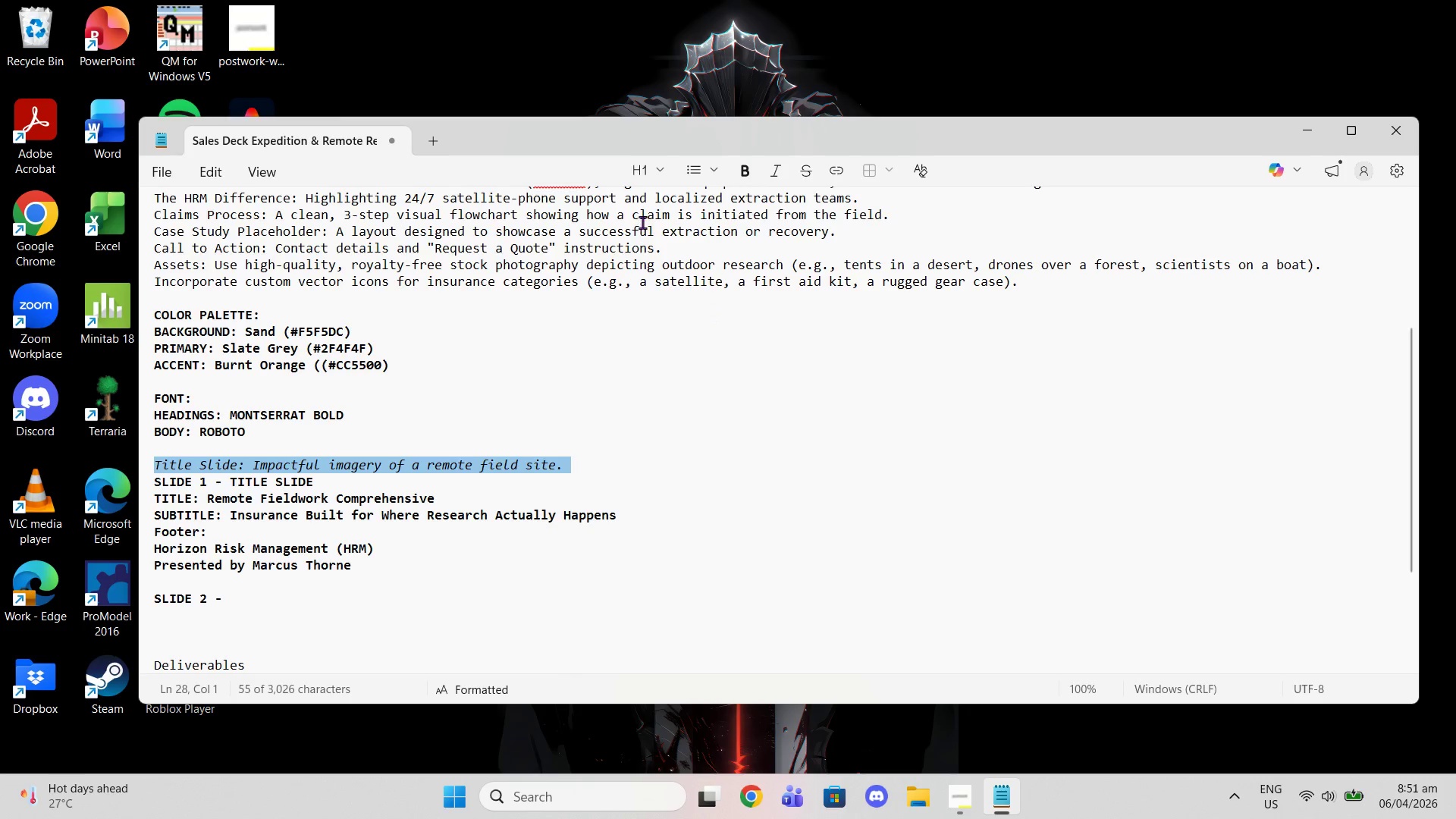 
left_click([637, 462])
 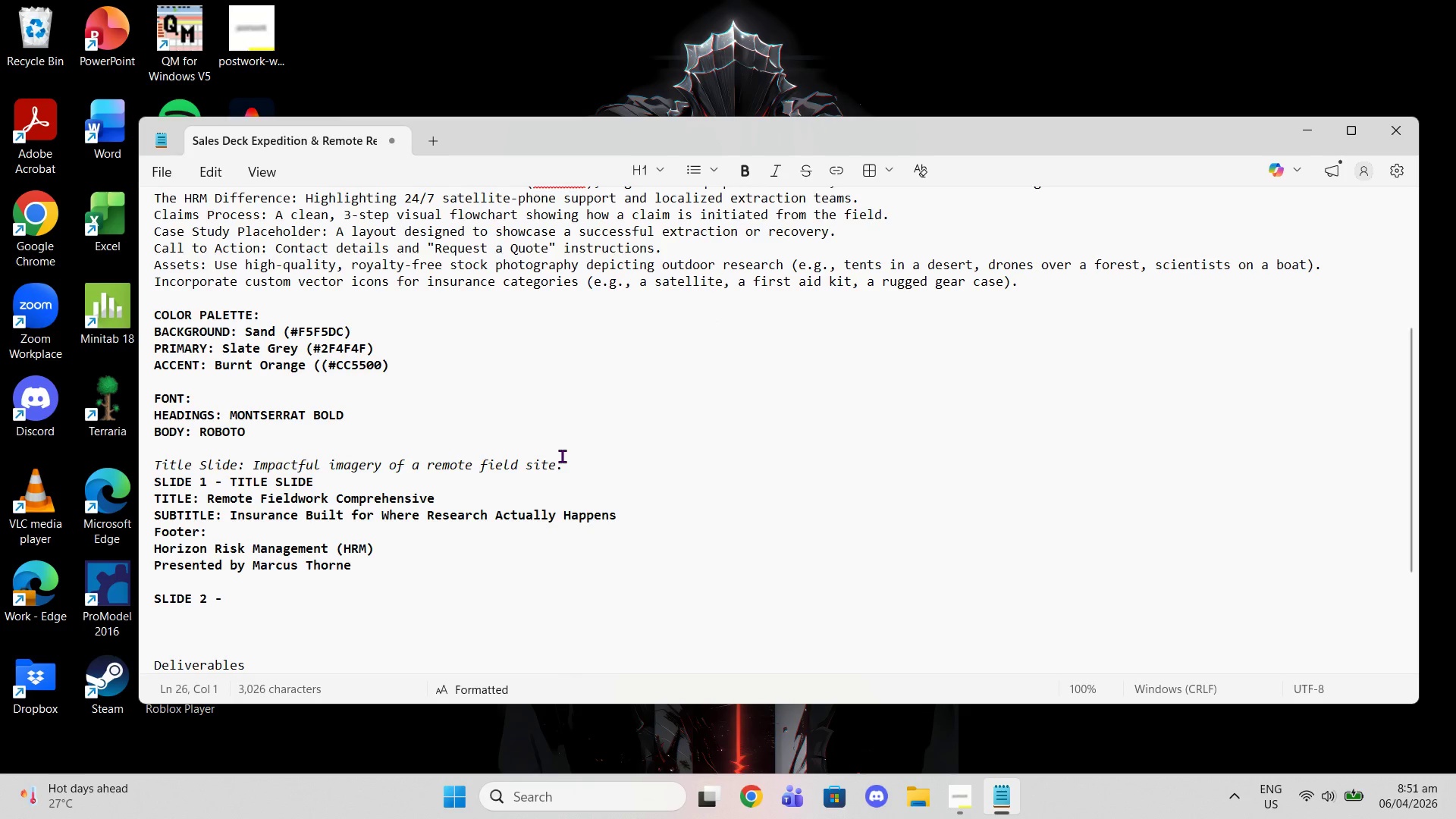 
left_click_drag(start_coordinate=[566, 460], to_coordinate=[49, 435])
 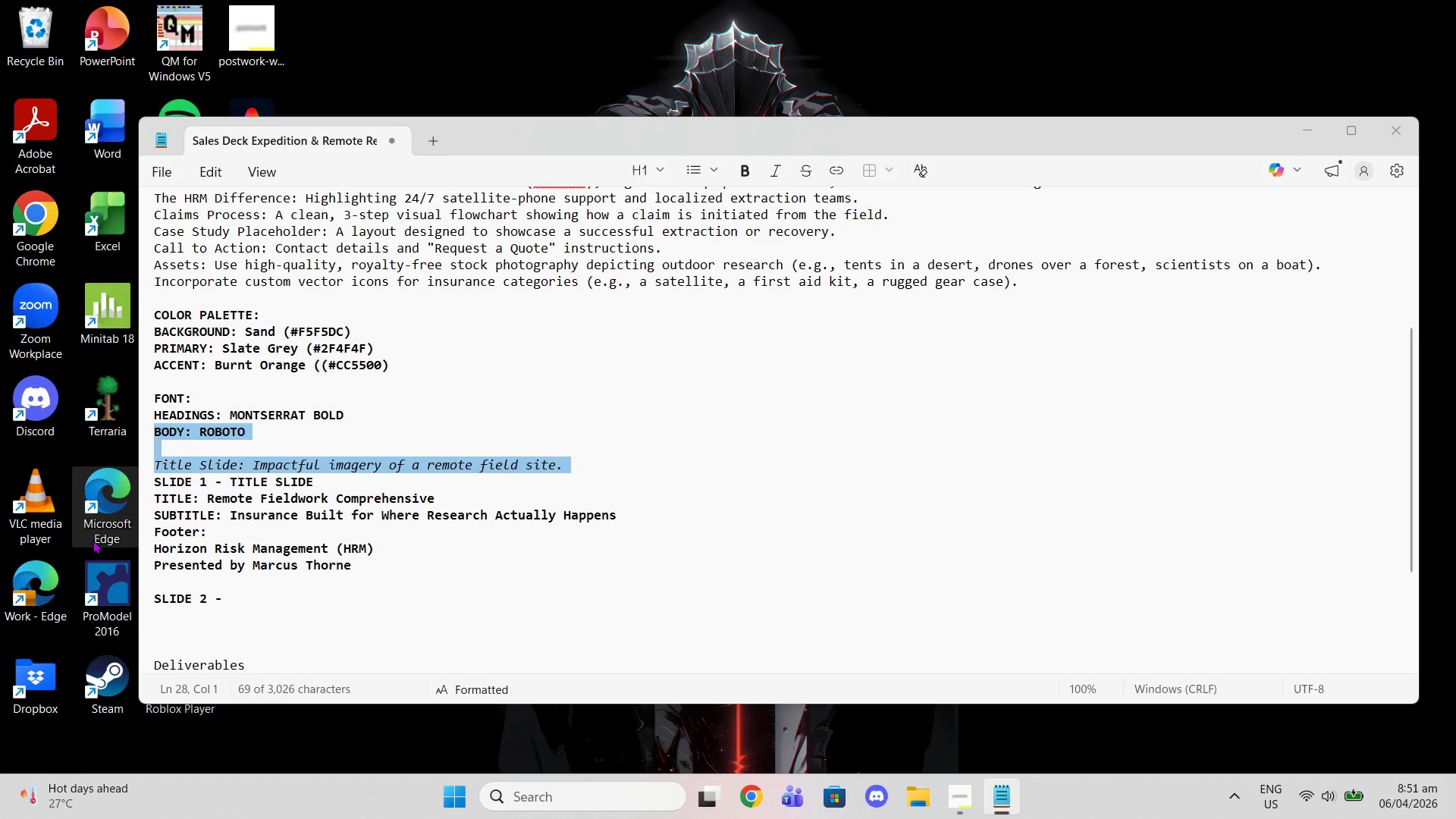 
left_click([93, 540])
 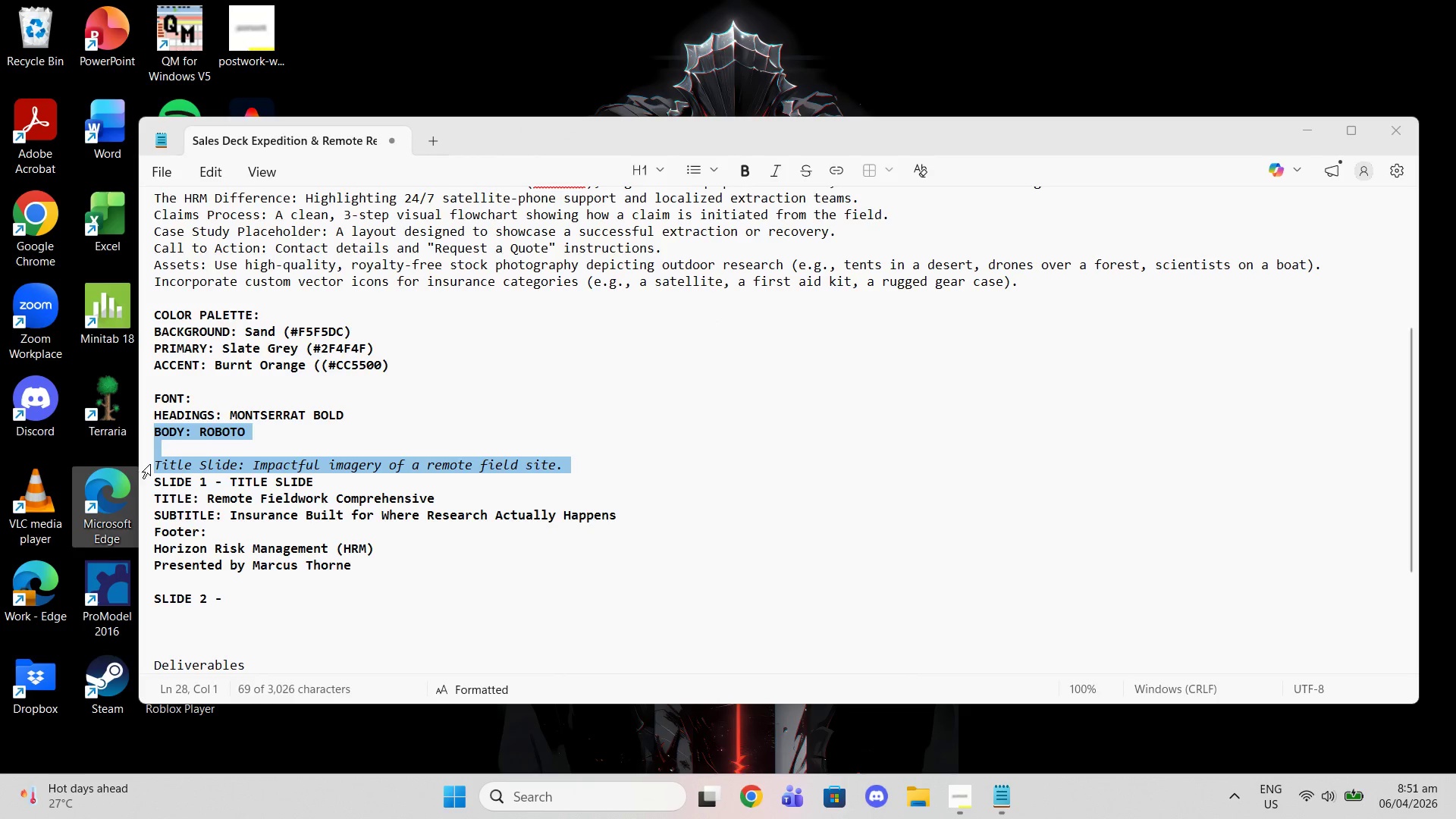 
left_click([153, 464])
 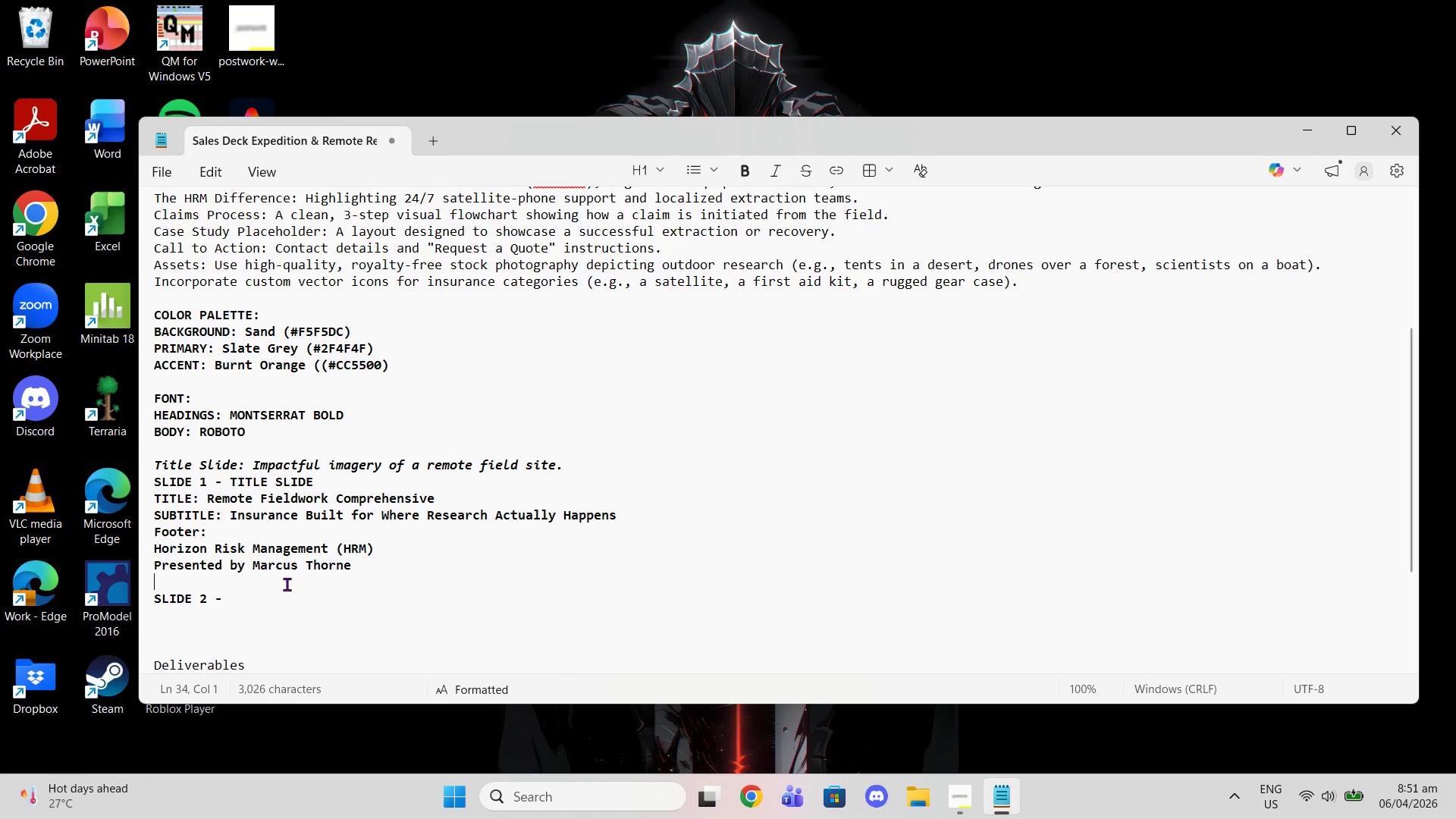 
key(Enter)
 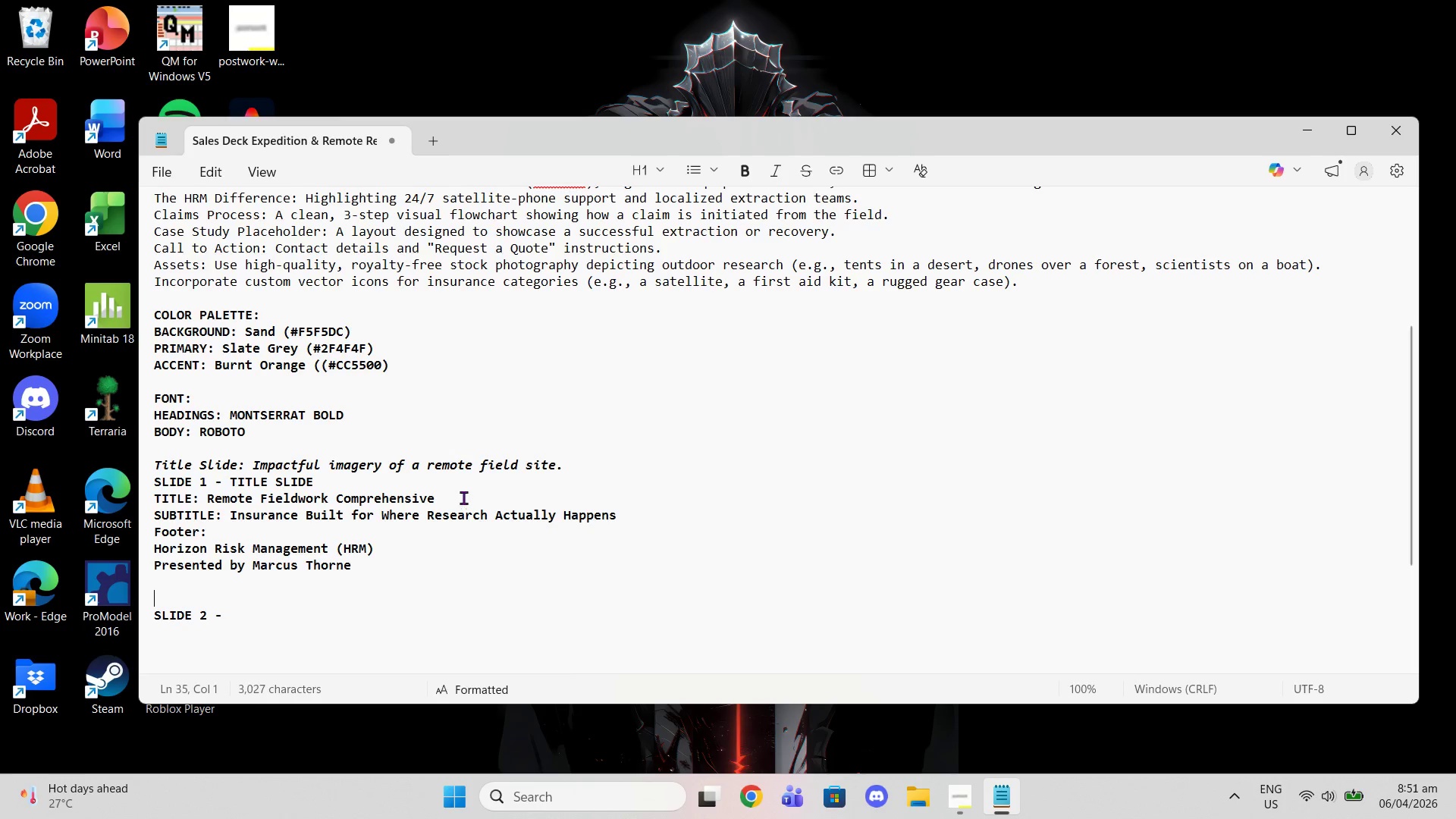 
scroll: coordinate [485, 422], scroll_direction: up, amount: 7.0
 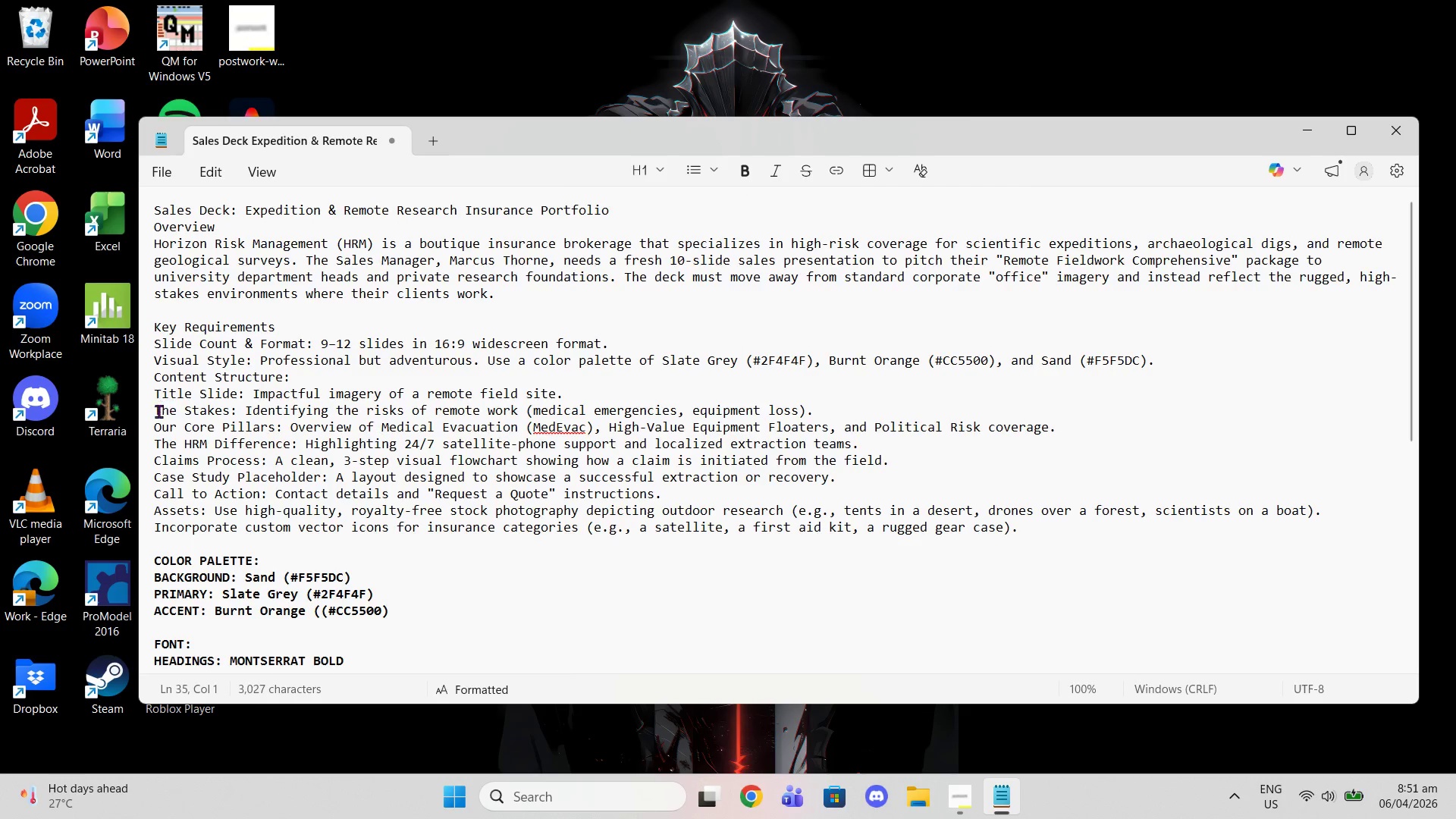 
left_click_drag(start_coordinate=[155, 411], to_coordinate=[815, 408])
 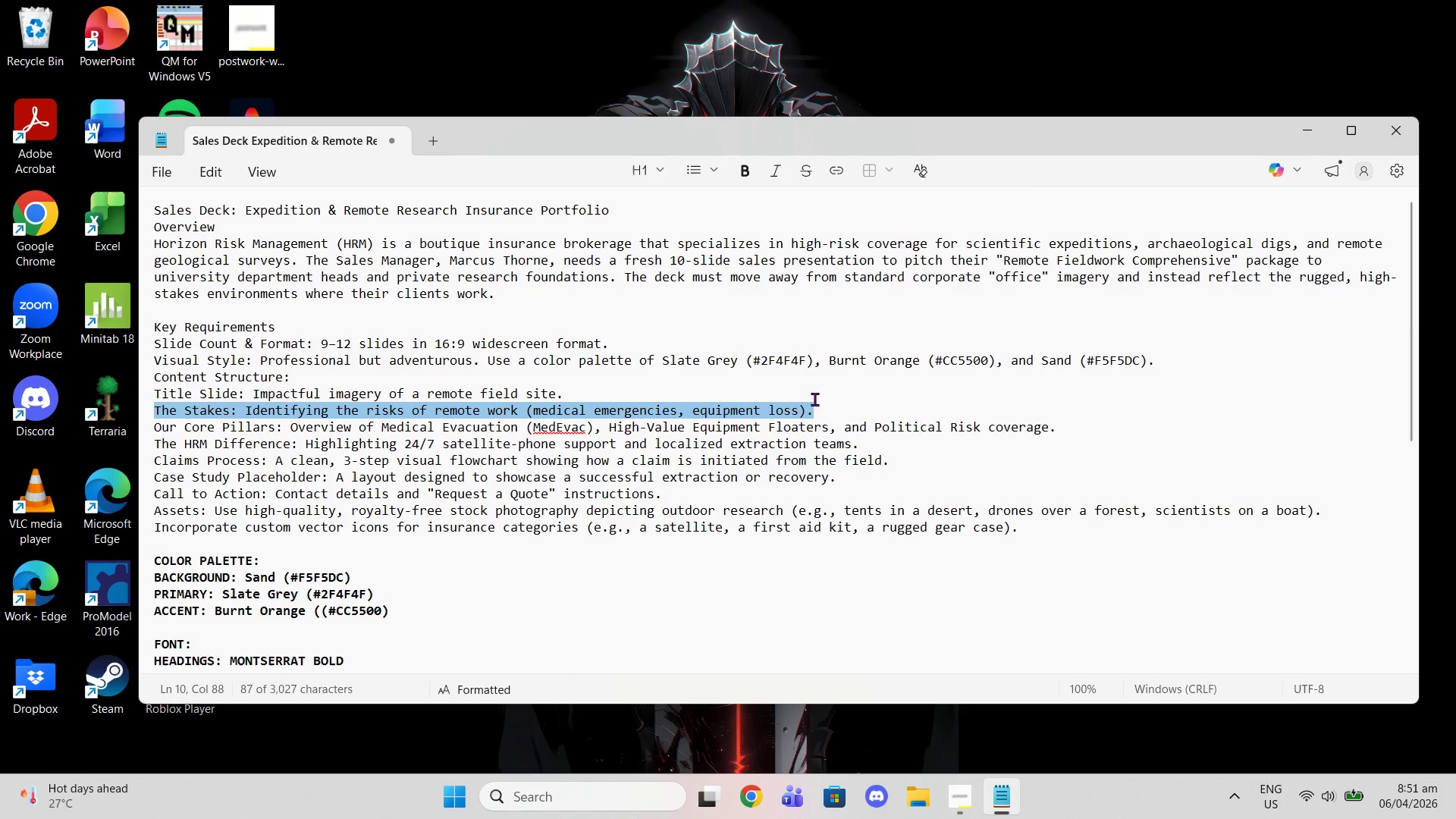 
key(Control+ControlLeft)
 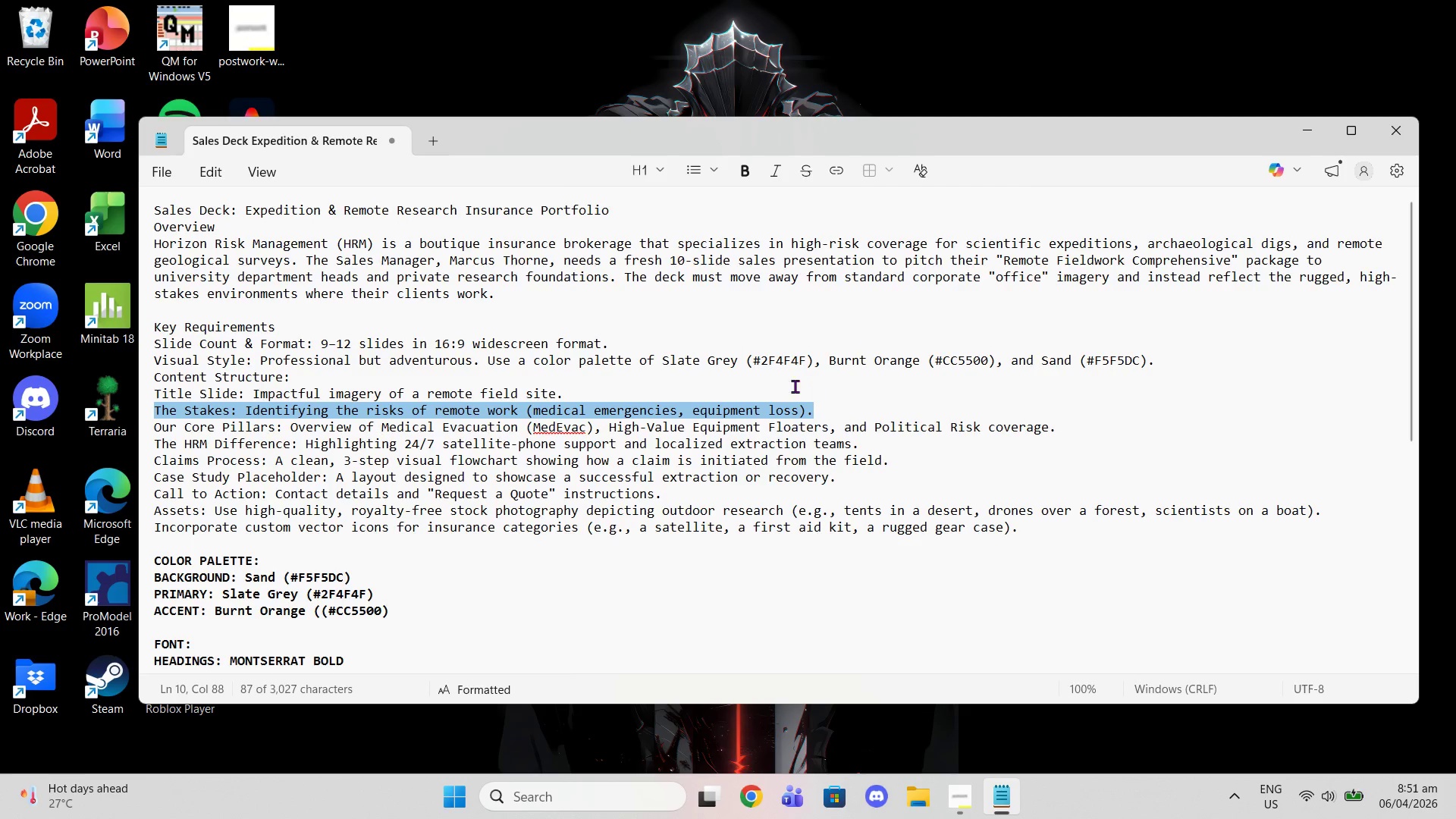 
key(Control+C)
 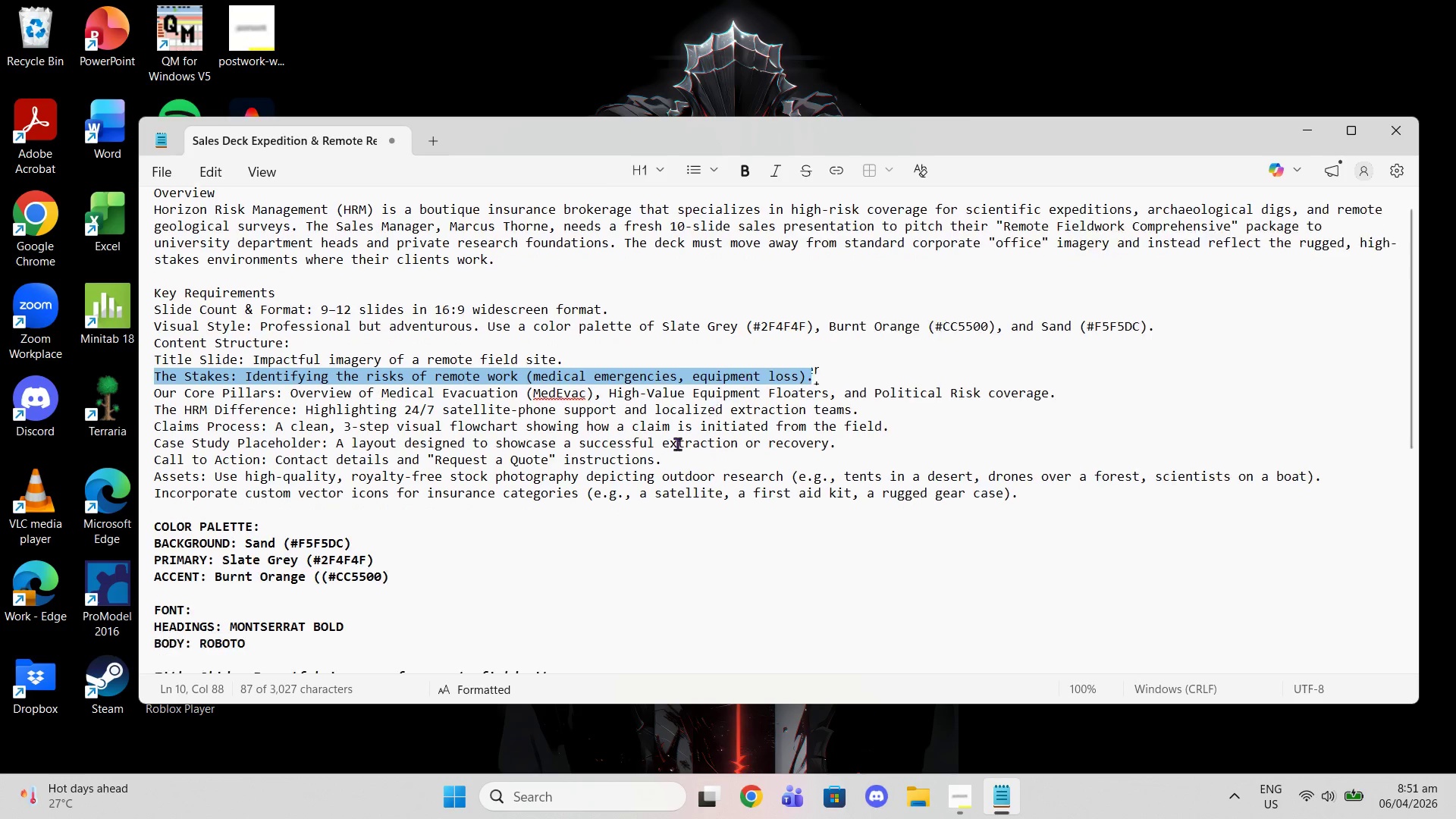 
scroll: coordinate [385, 510], scroll_direction: down, amount: 6.0
 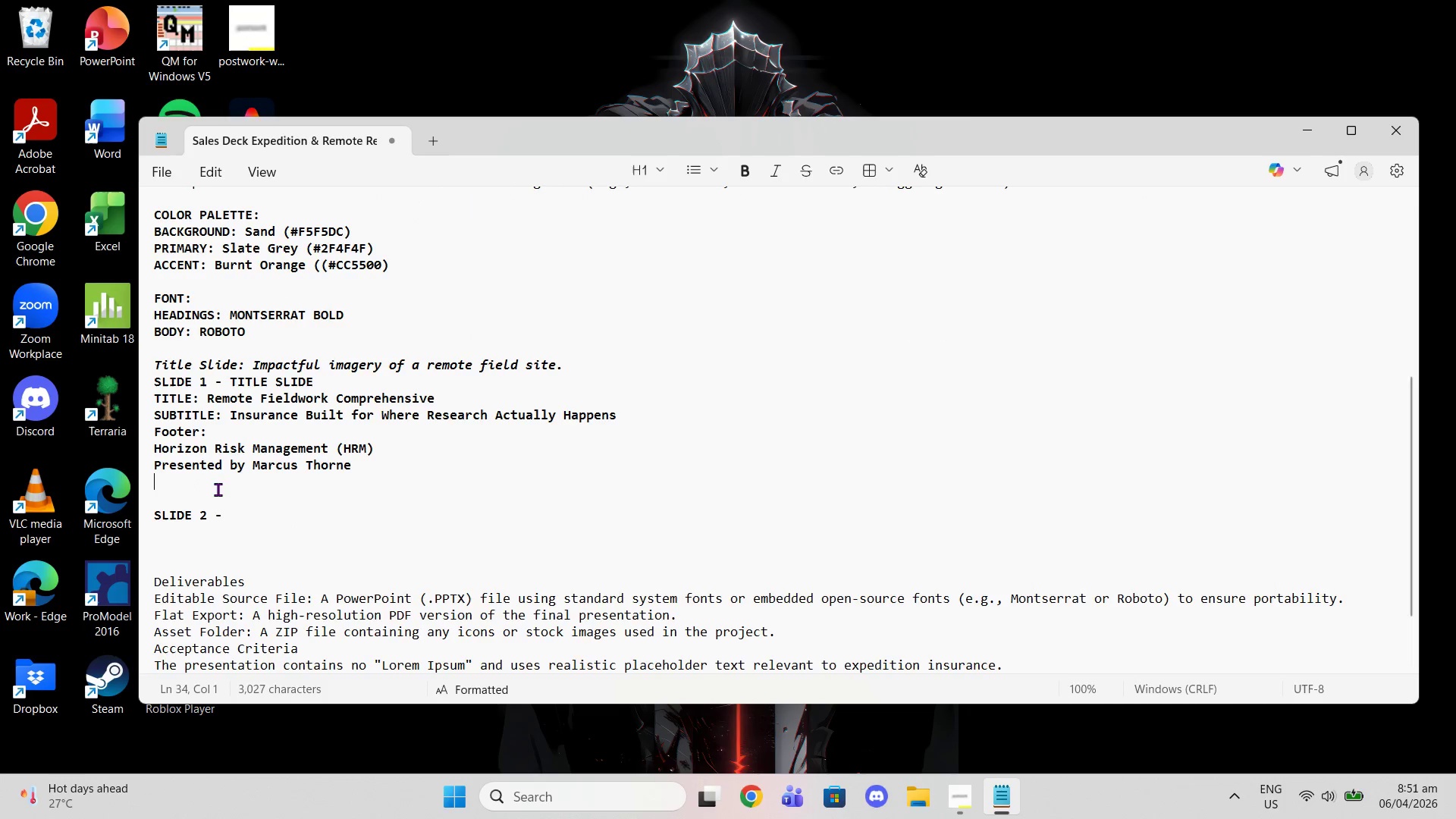 
double_click([210, 499])
 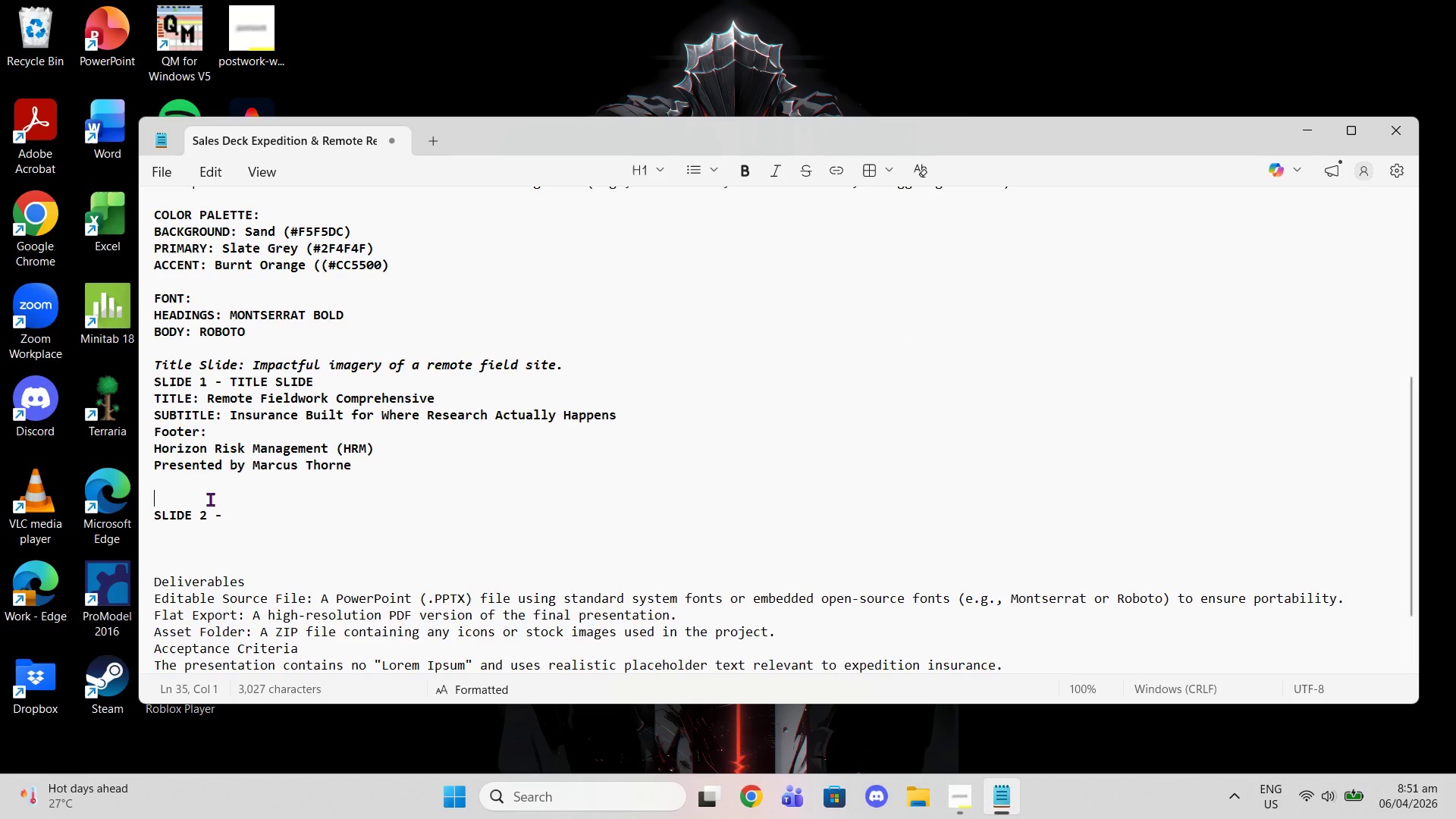 
key(Control+Shift+V)
 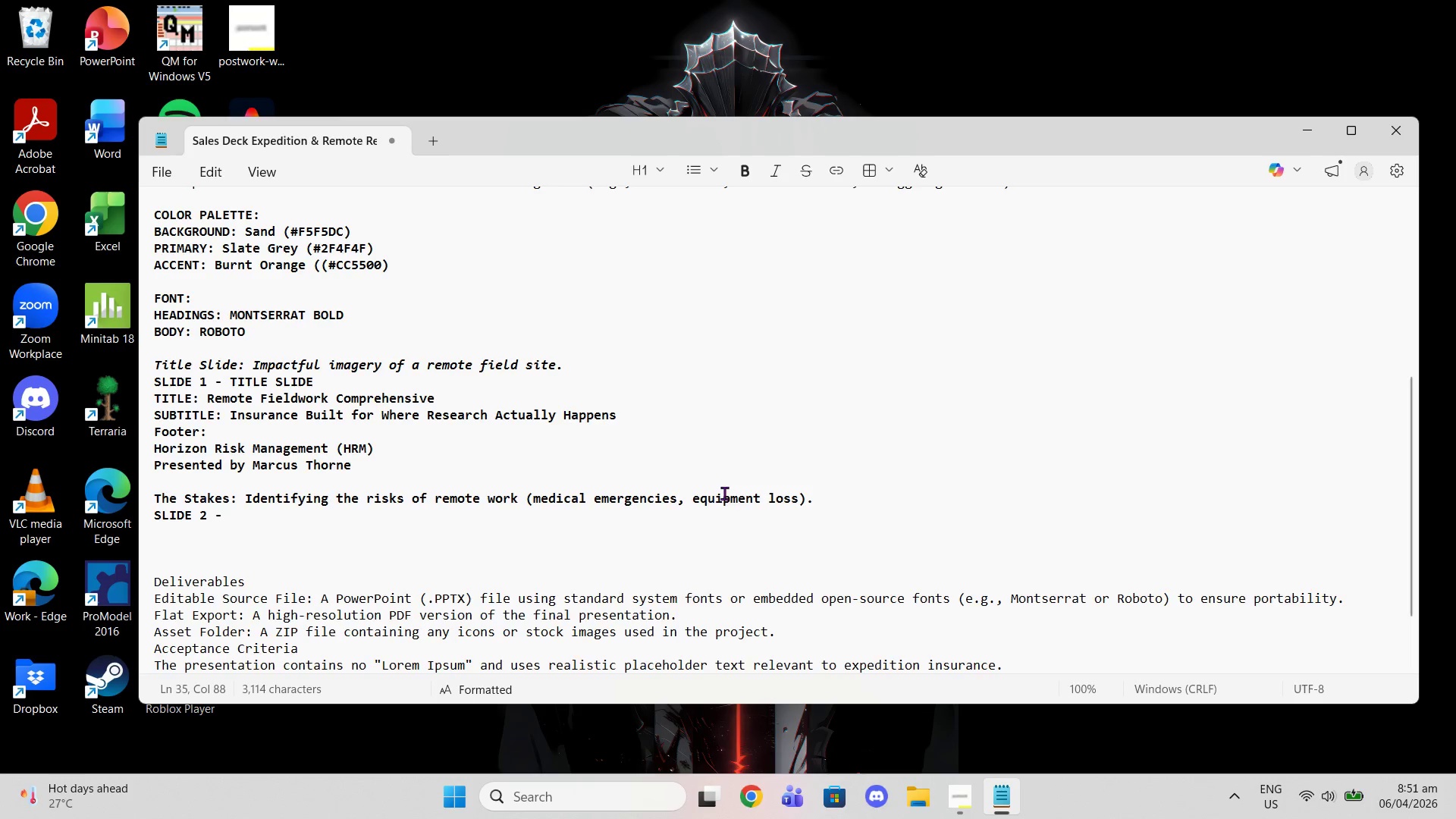 
double_click([797, 493])
 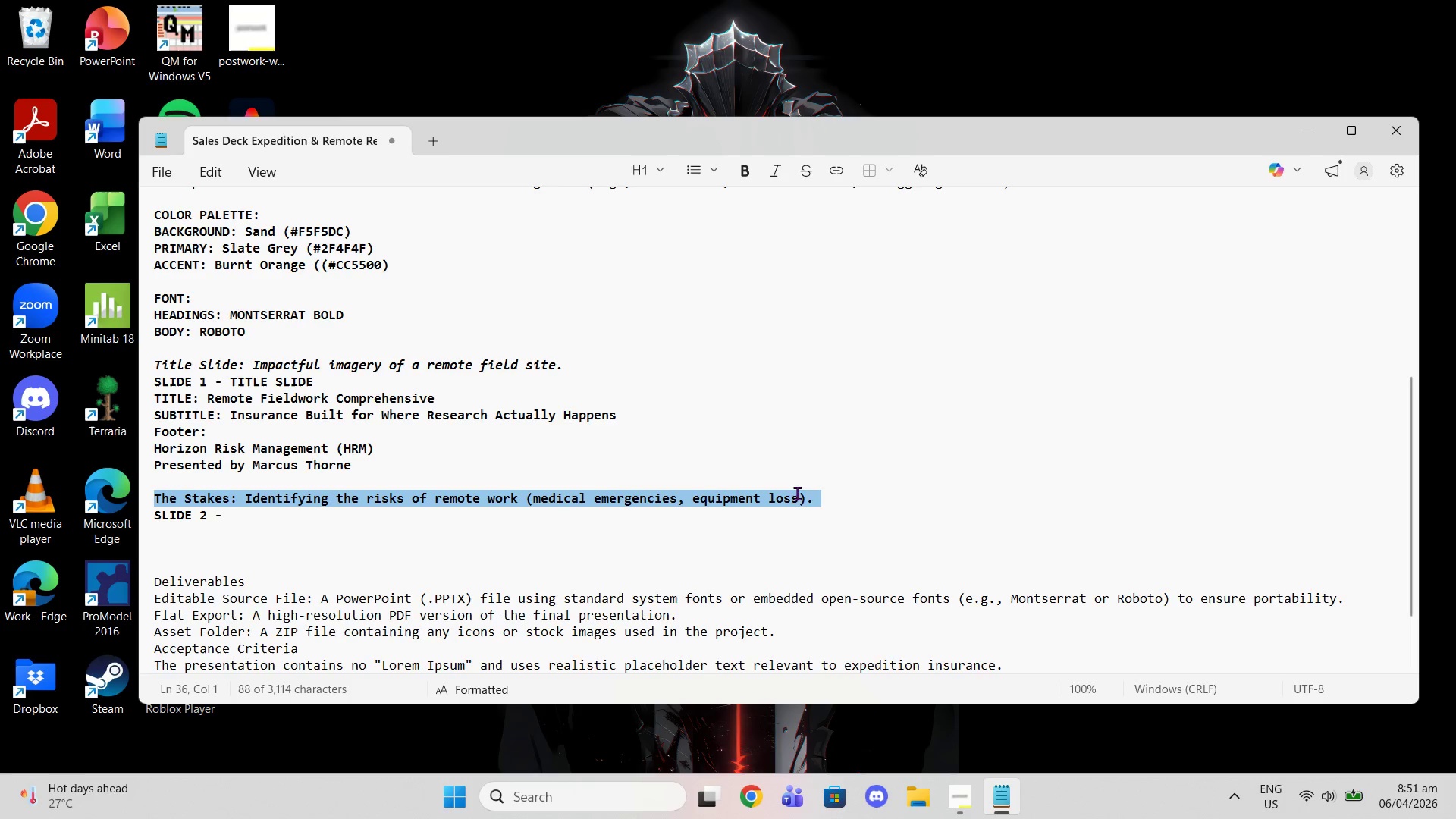 
triple_click([797, 493])
 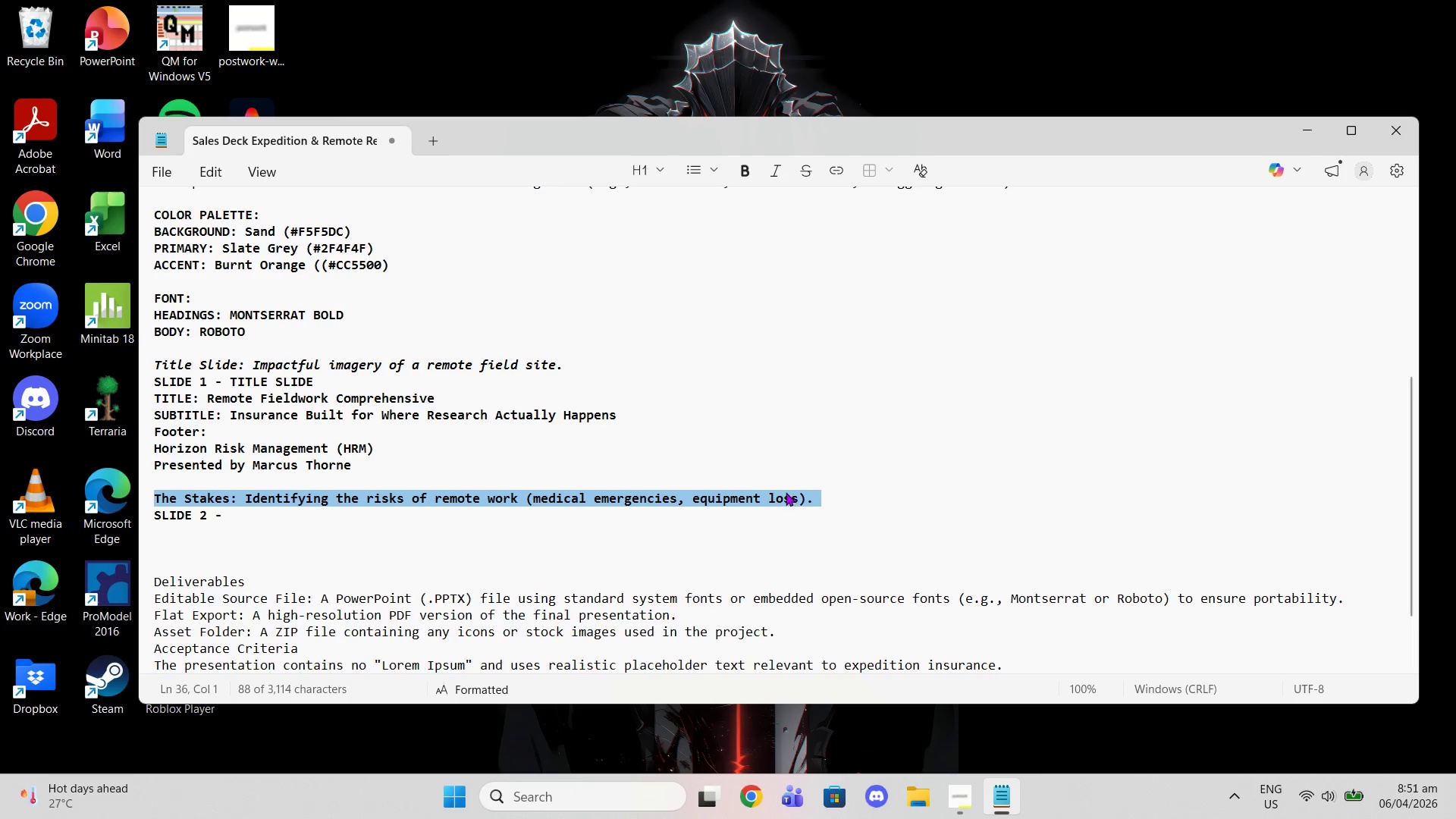 
key(Control+I)
 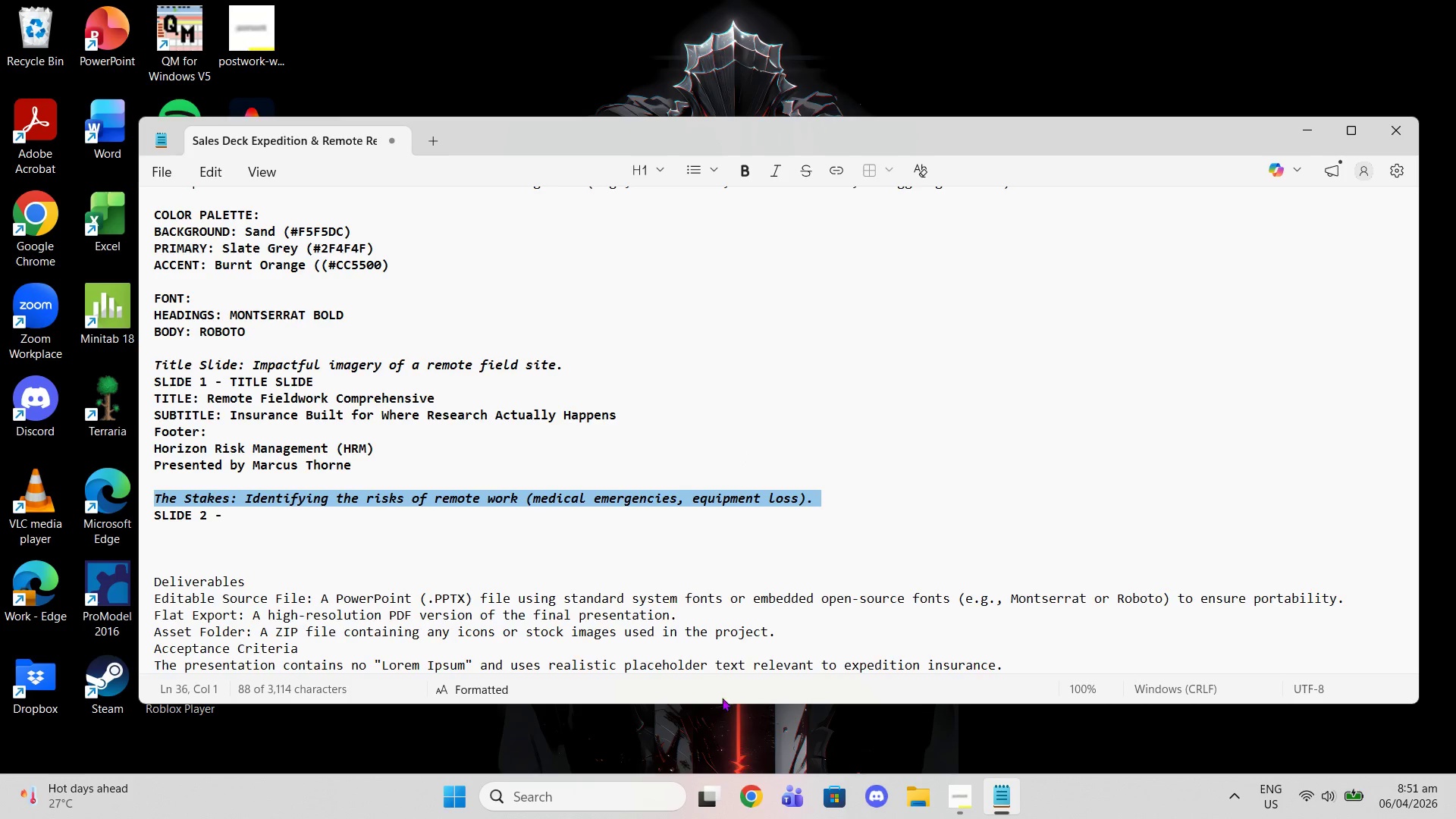 
wait(5.86)
 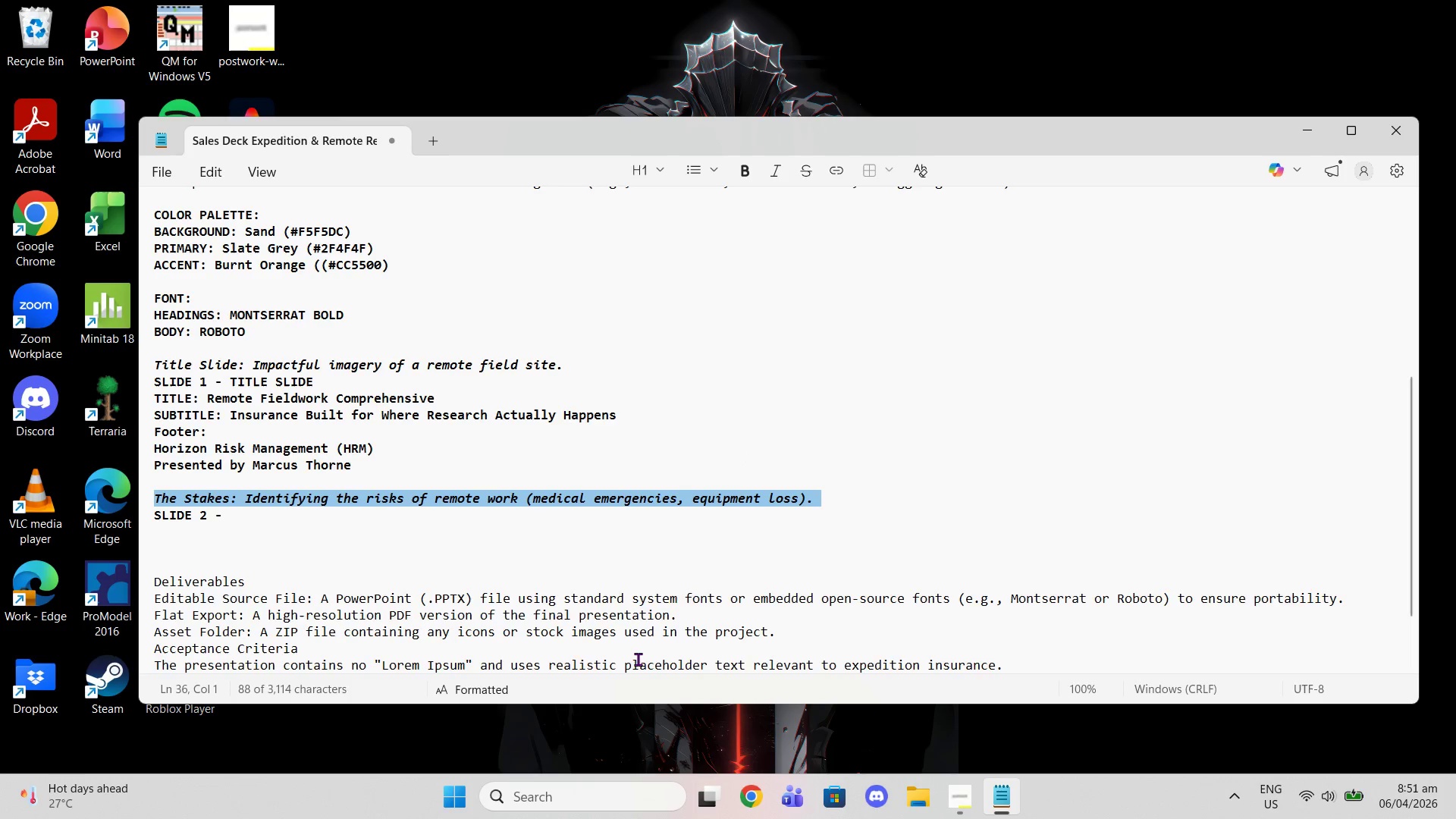 
double_click([287, 513])
 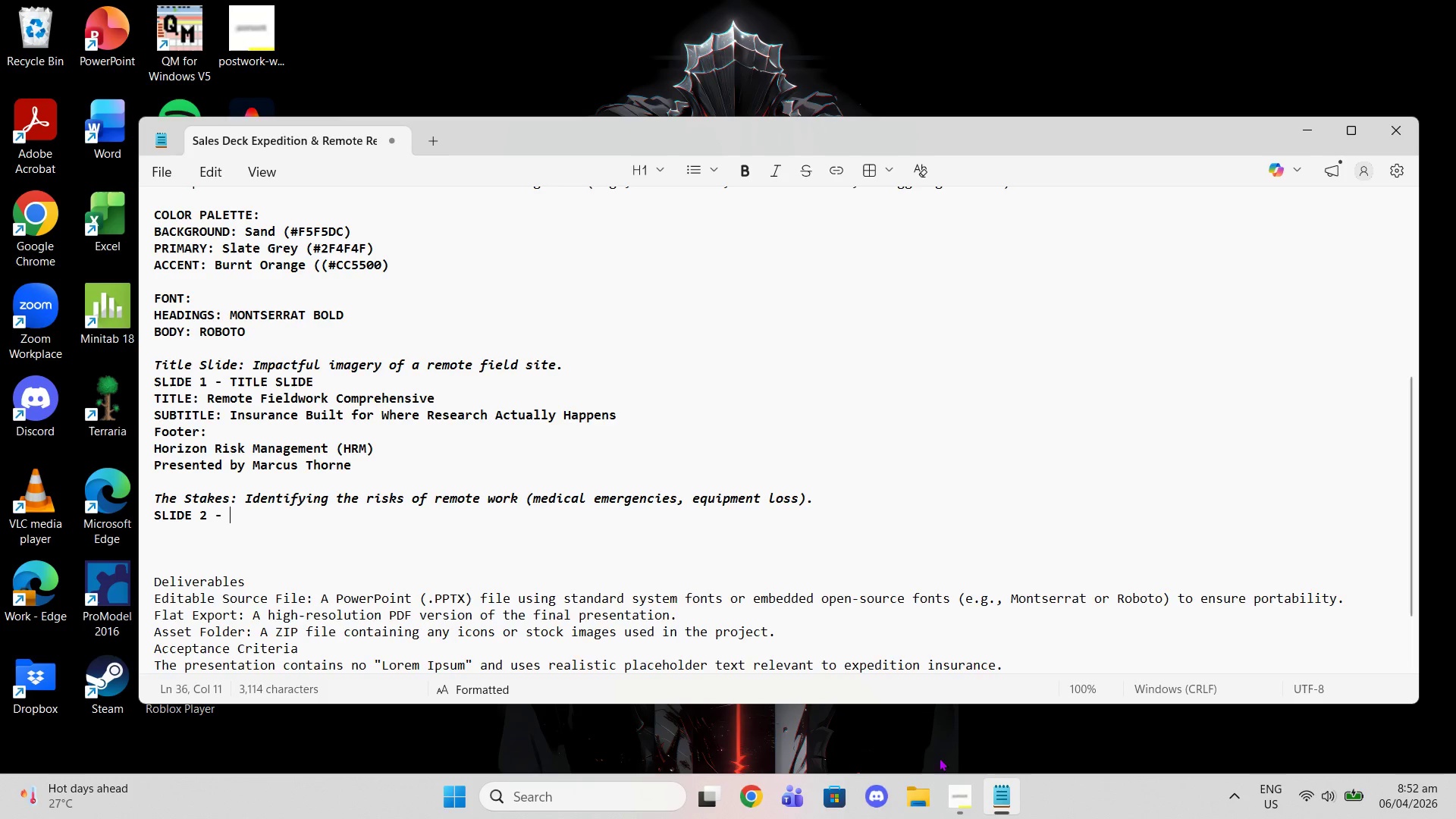 
wait(6.34)
 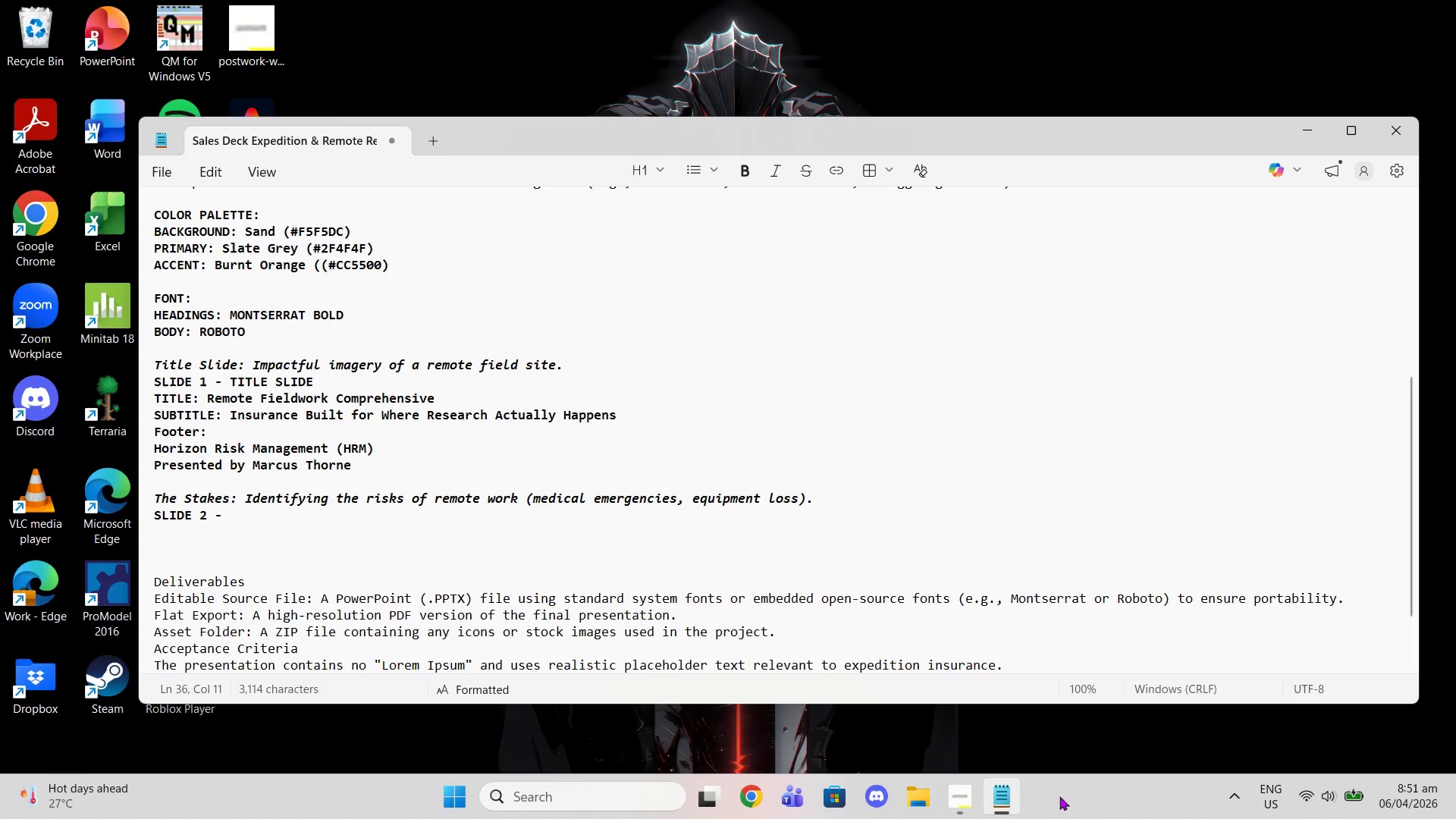 
type(THE STAKES)
 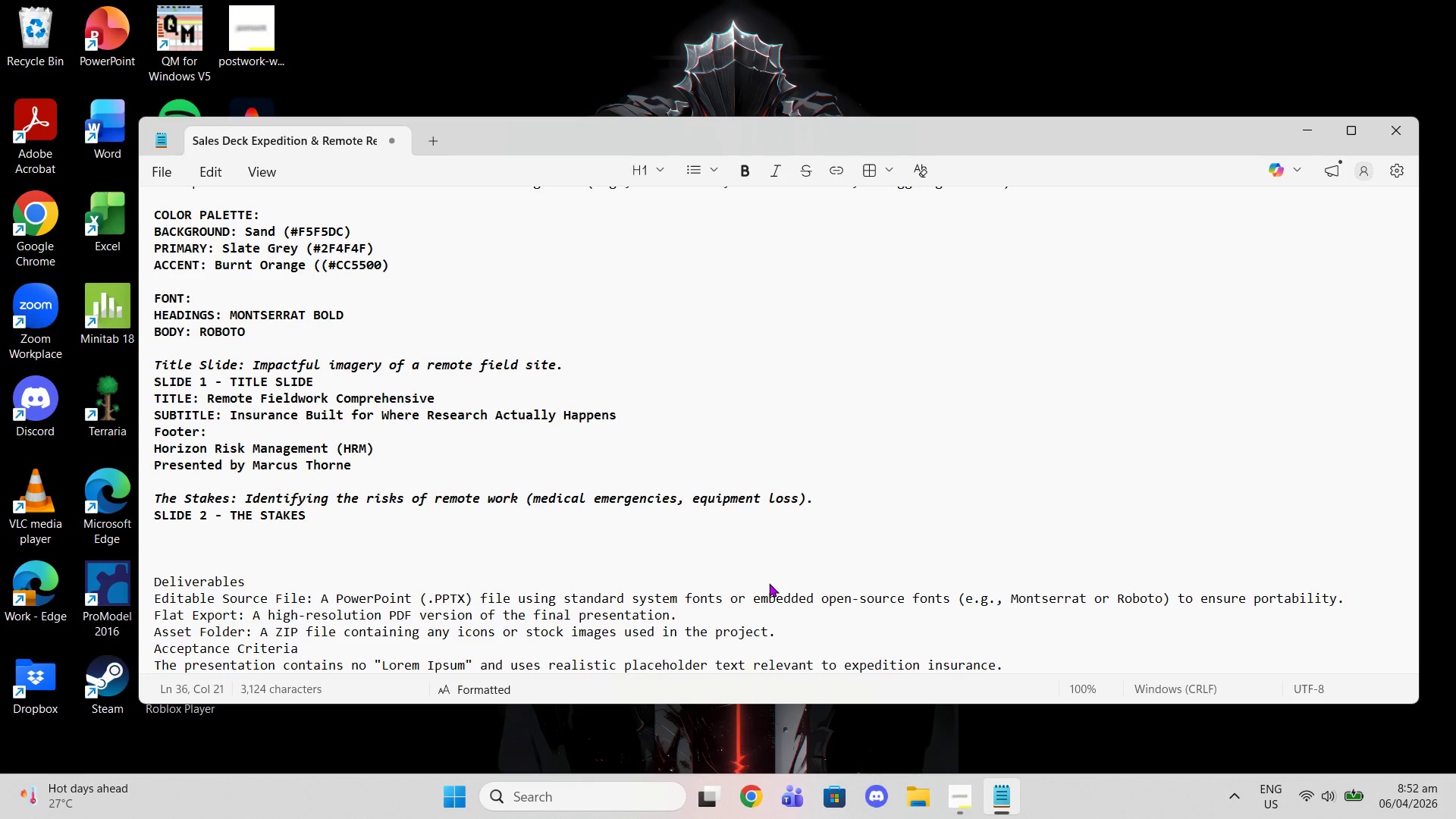 
key(Shift+Enter)
 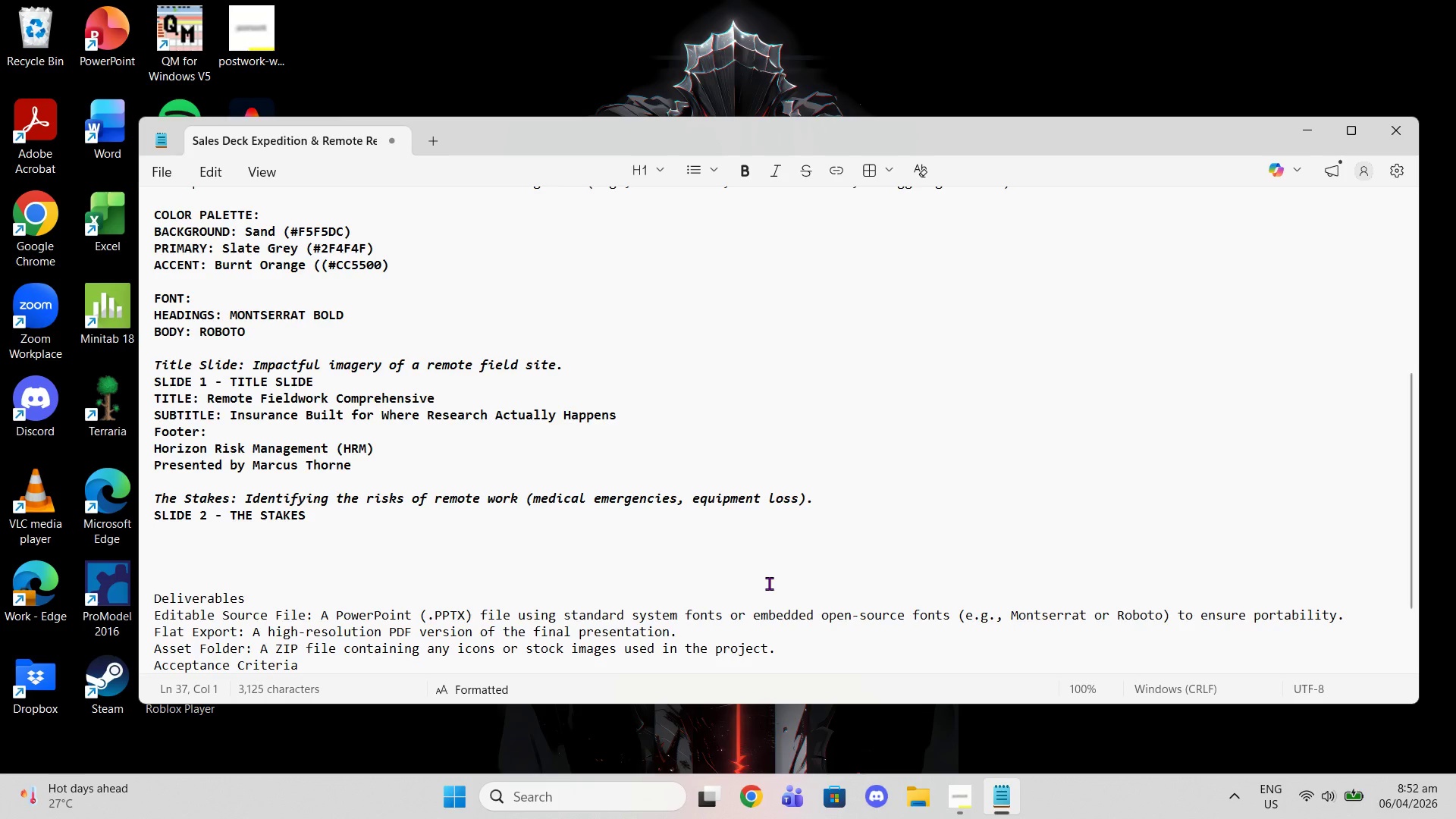 
wait(9.08)
 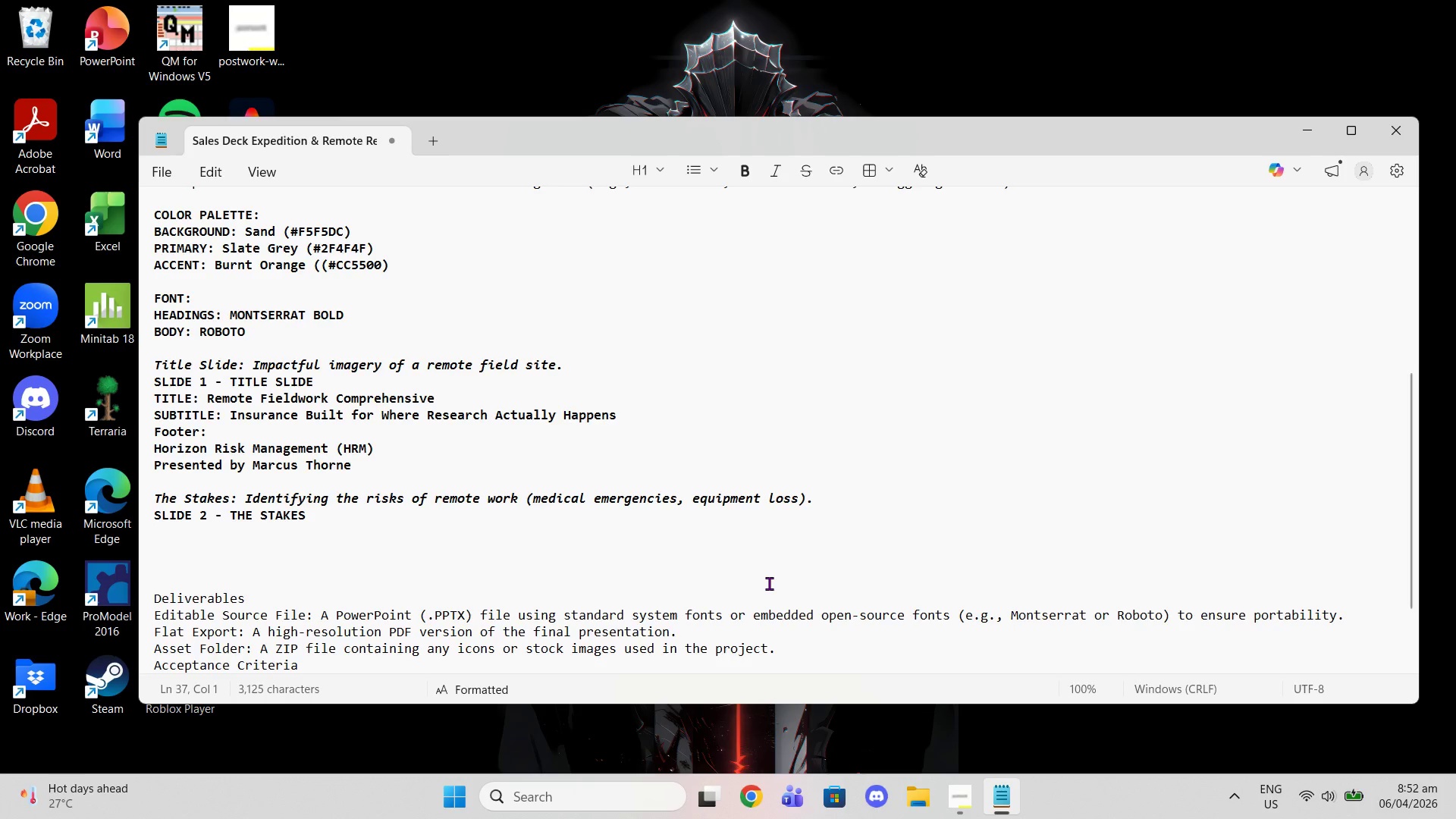 
type(TITLE: When )
key(Backspace)
key(Backspace)
key(Backspace)
key(Backspace)
type(HEN DISRTA)
key(Backspace)
key(Backspace)
type(ACNBE)
key(Backspace)
key(Backspace)
key(Backspace)
key(Backspace)
type(NCE BECOMES RISK)
 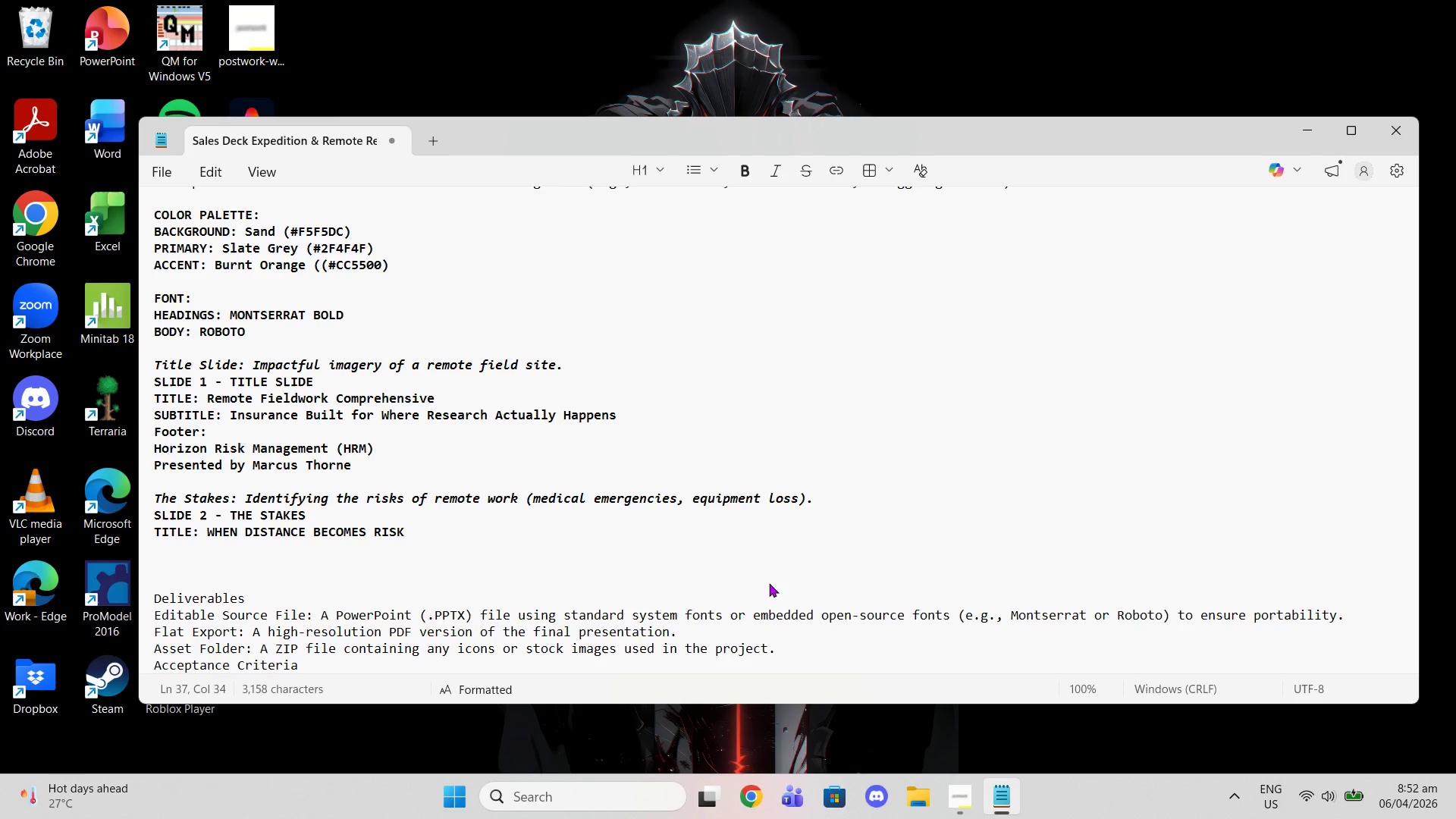 
left_click_drag(start_coordinate=[210, 397], to_coordinate=[438, 397])
 